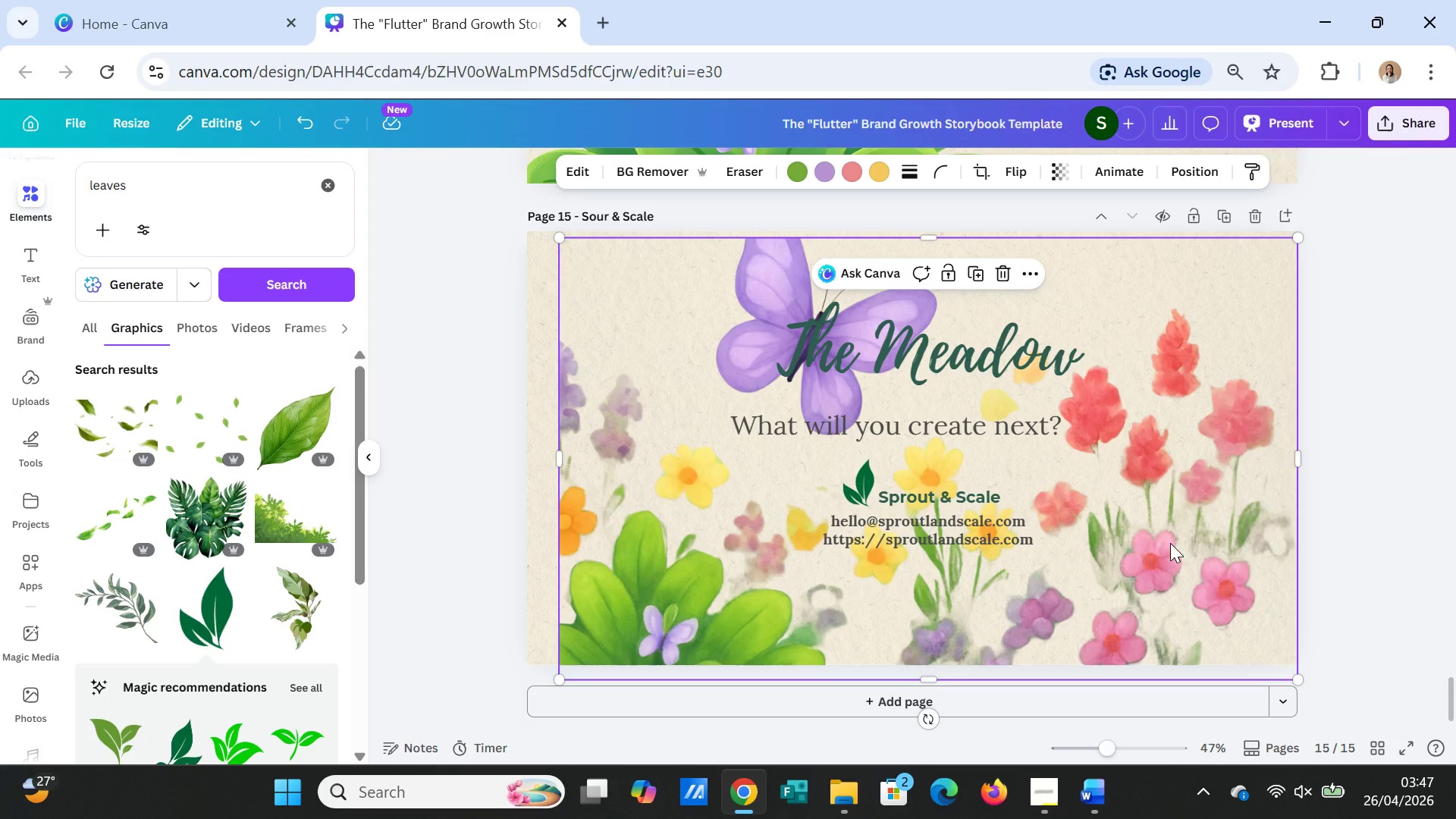 
left_click([1081, 381])
 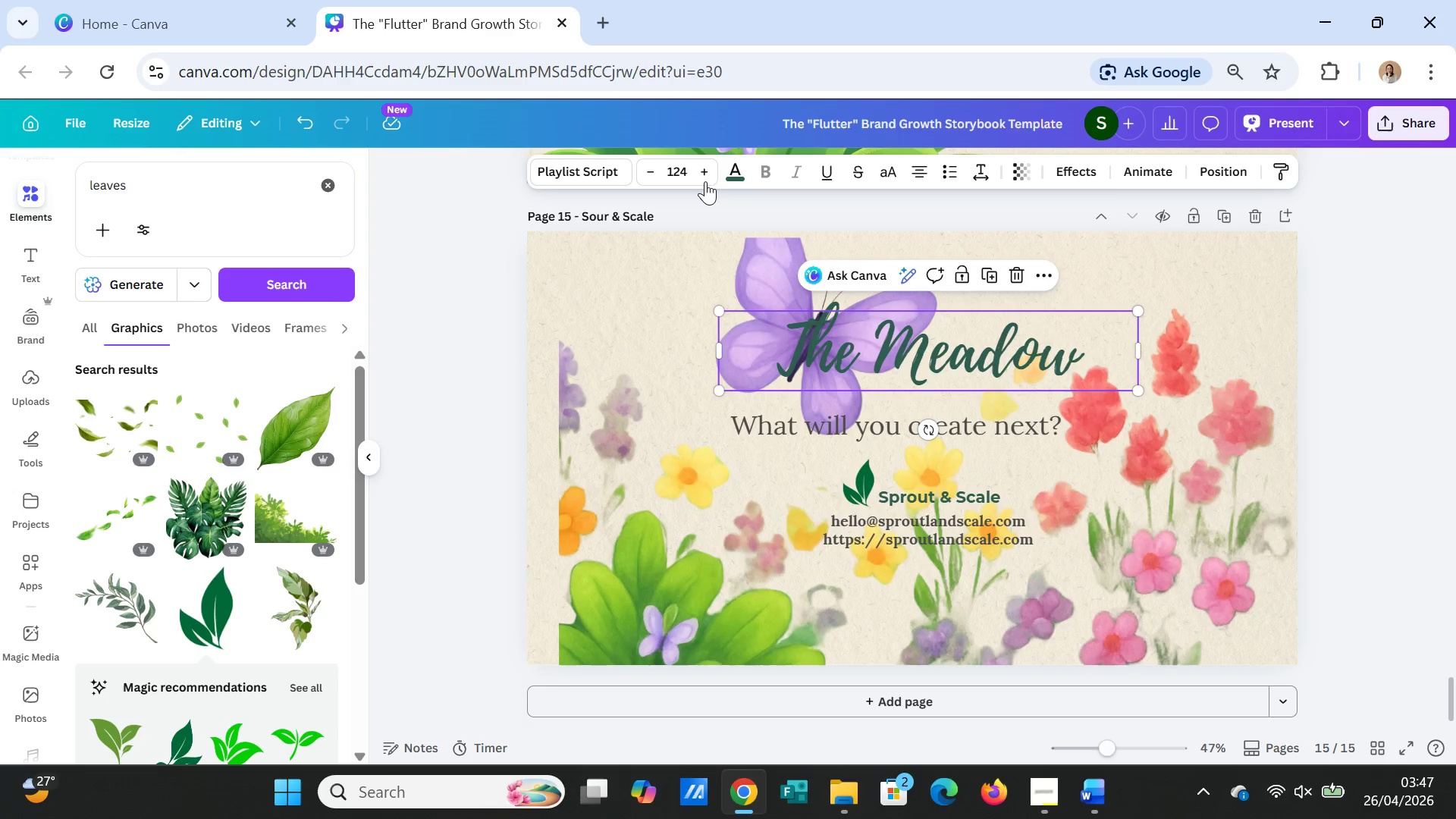 
double_click([705, 180])
 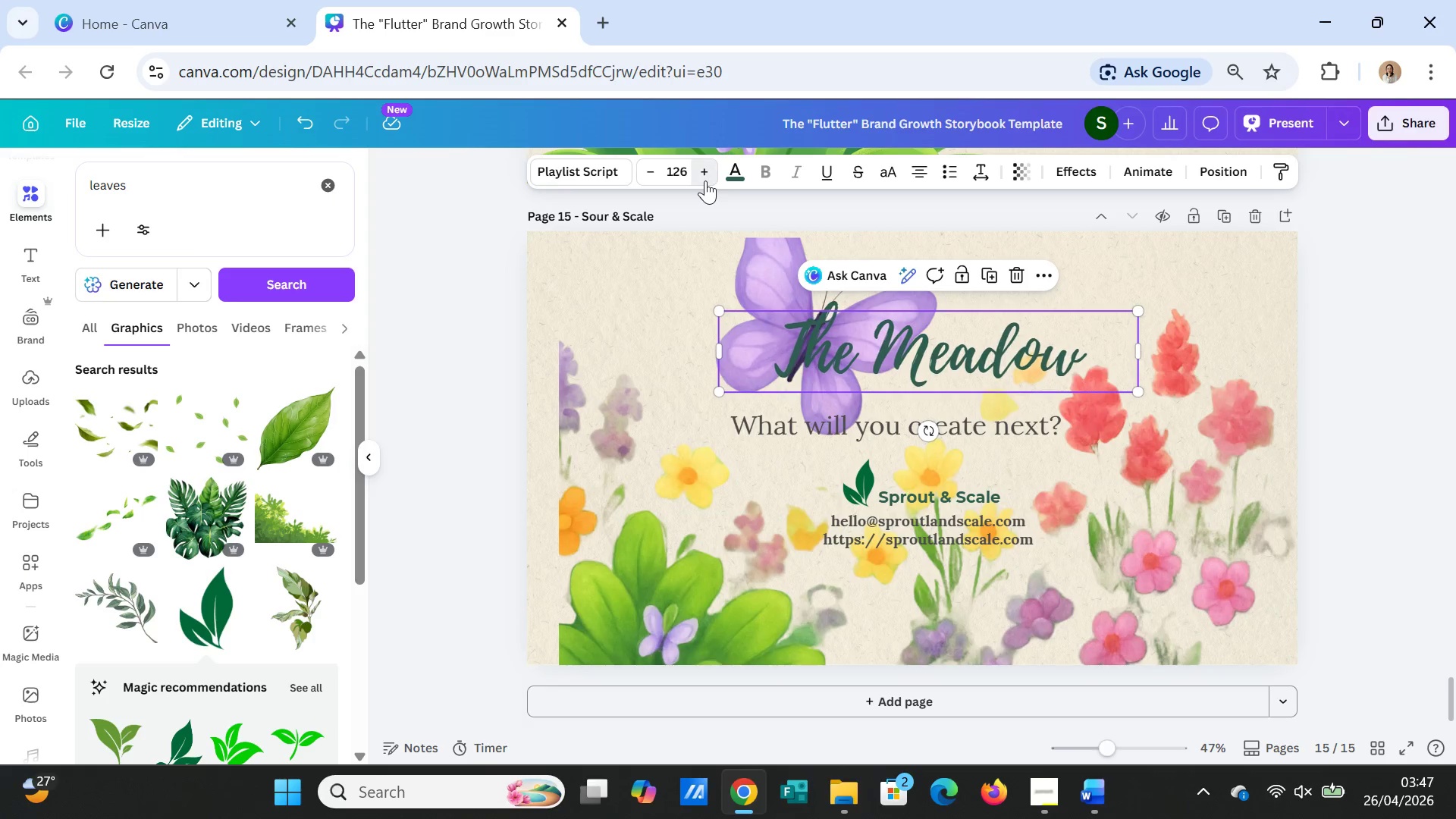 
triple_click([705, 180])
 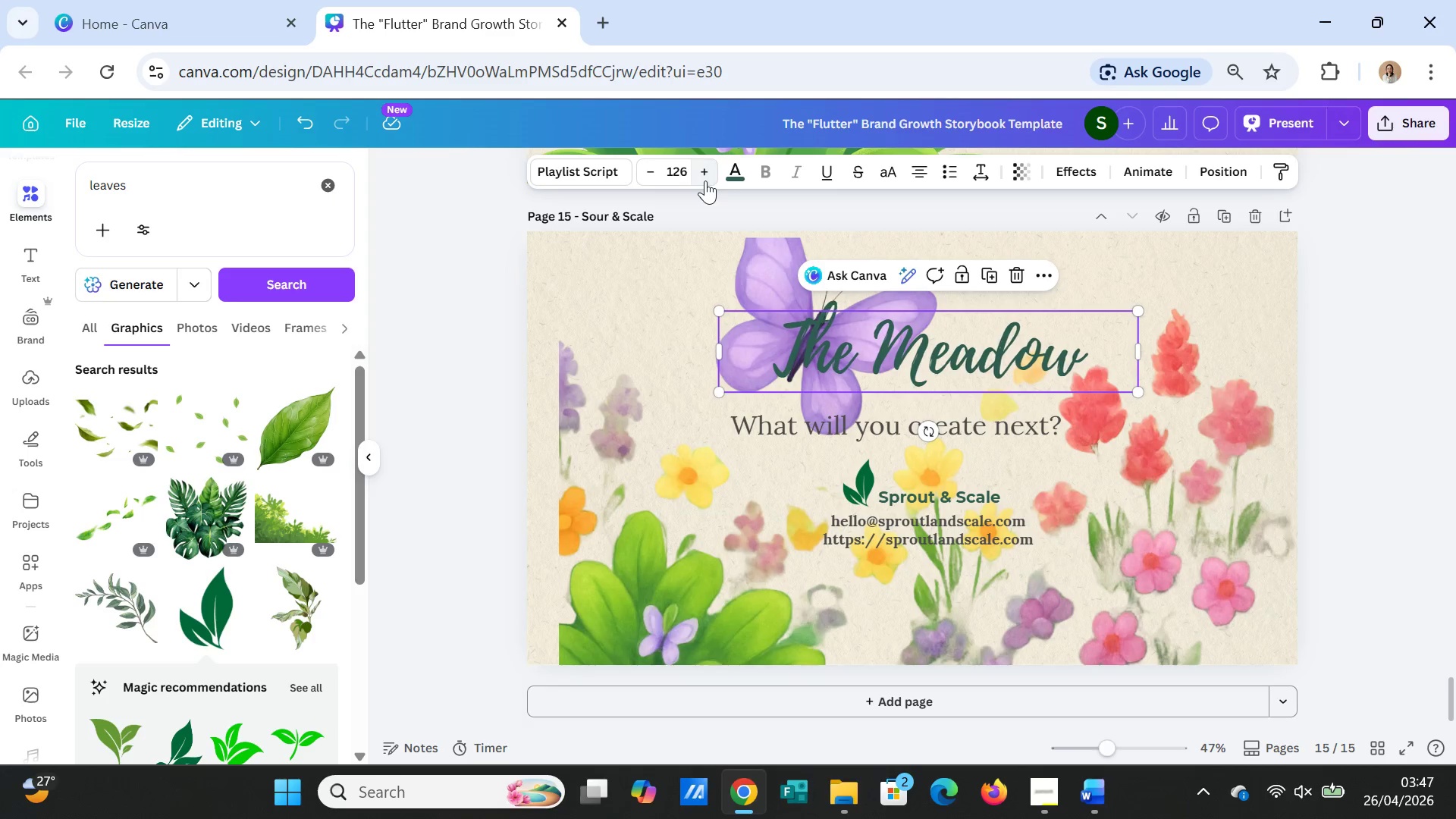 
triple_click([705, 180])
 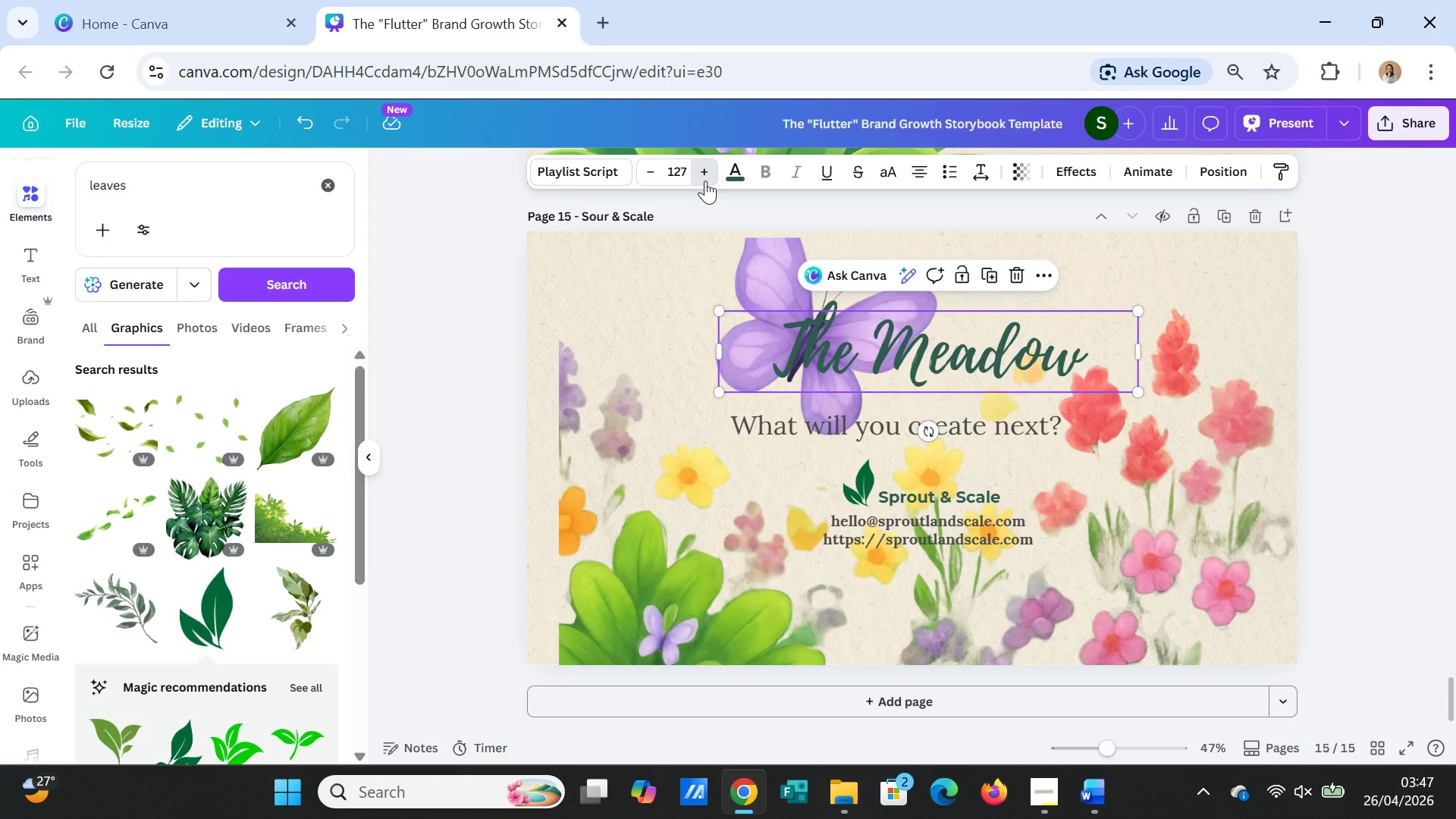 
triple_click([705, 180])
 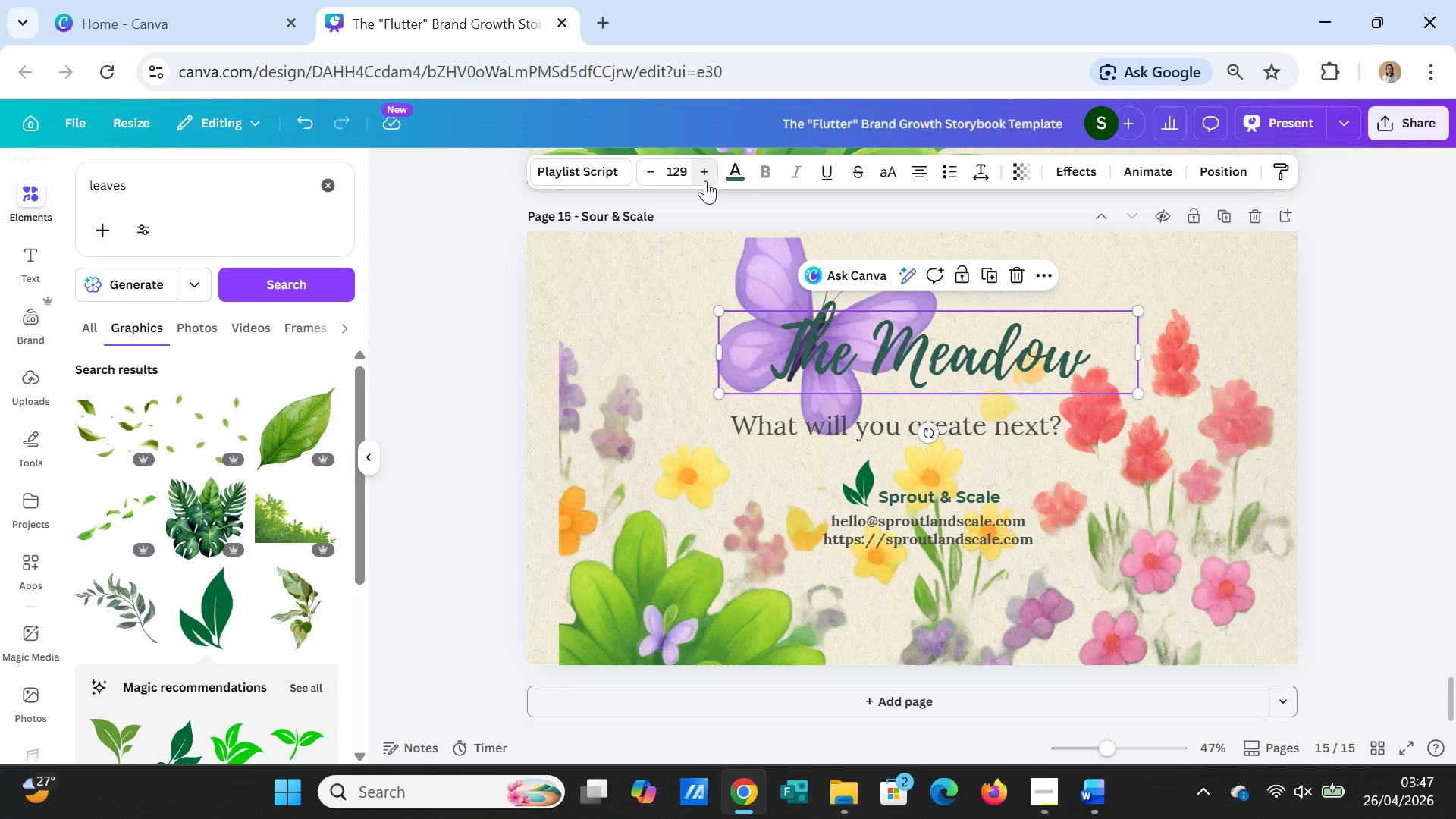 
triple_click([705, 180])
 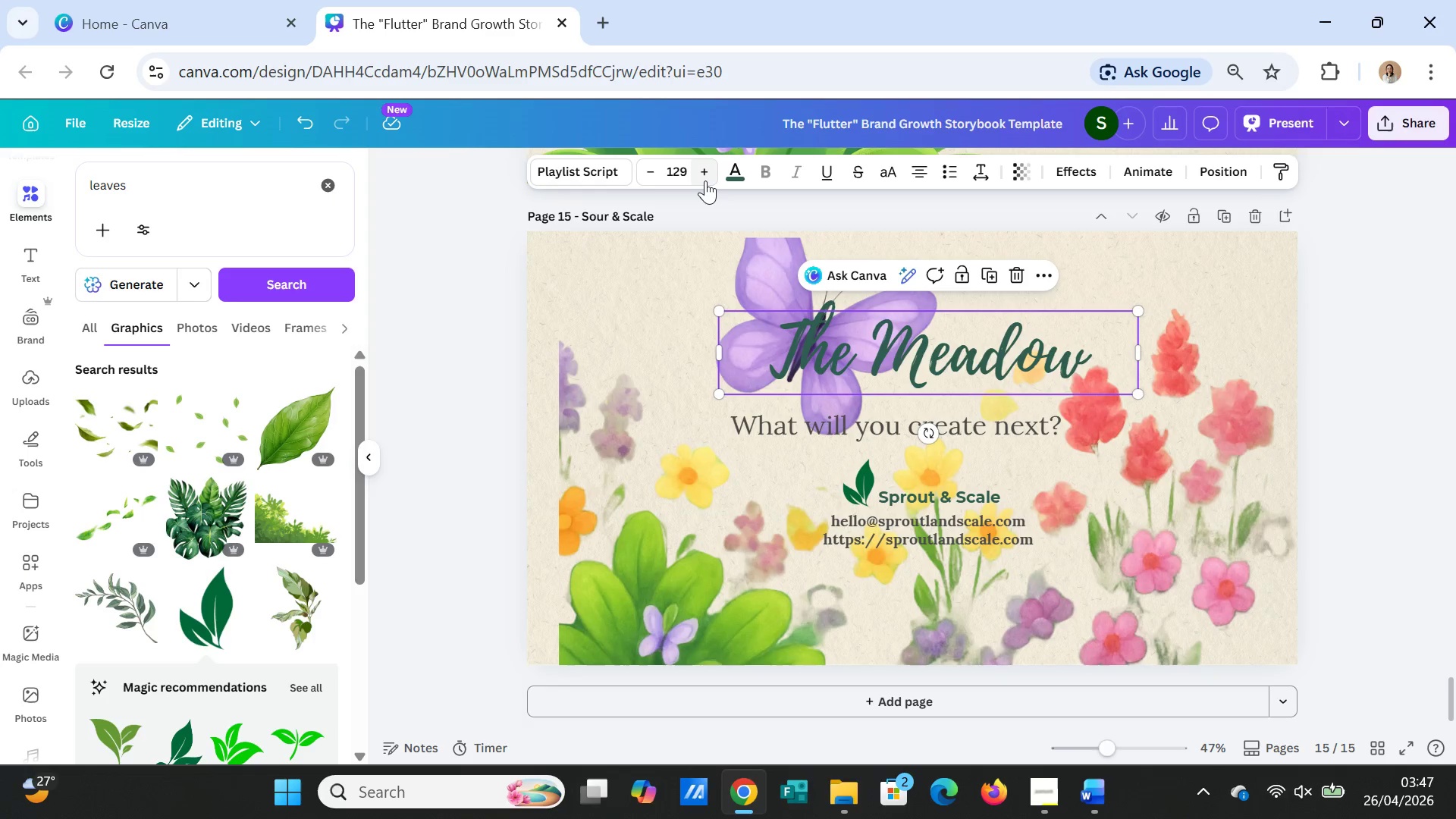 
triple_click([705, 180])
 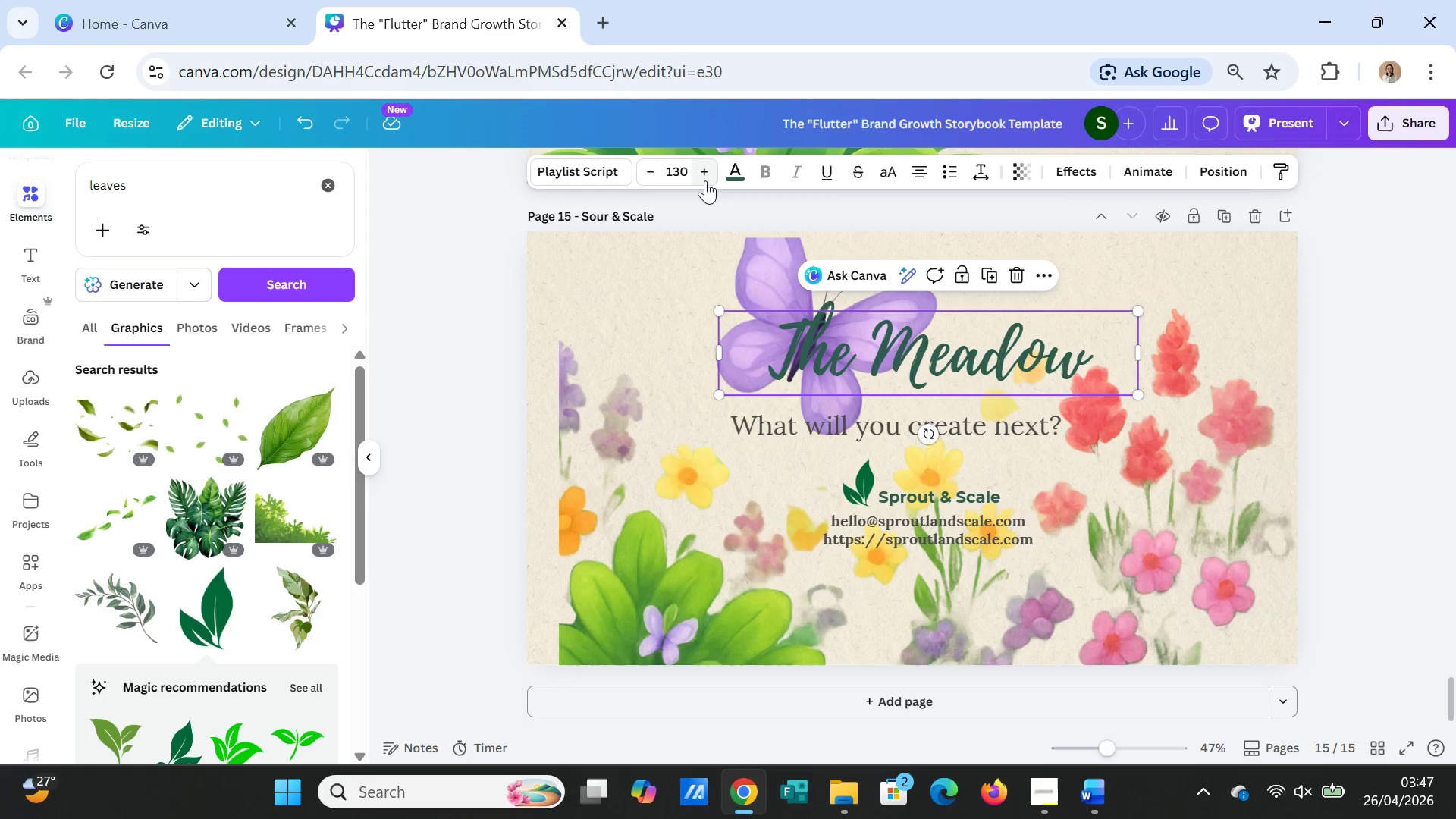 
triple_click([705, 180])
 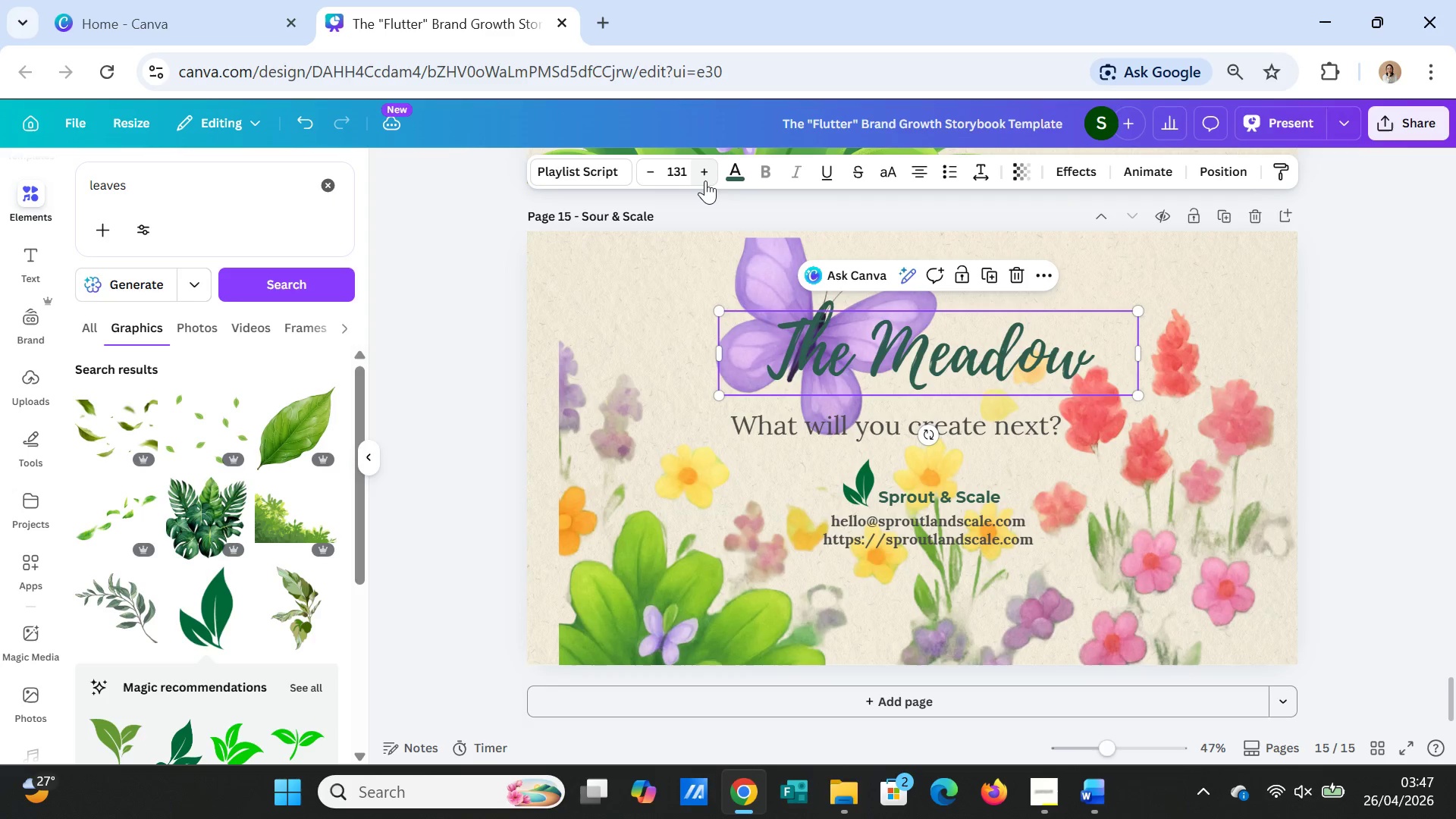 
triple_click([705, 180])
 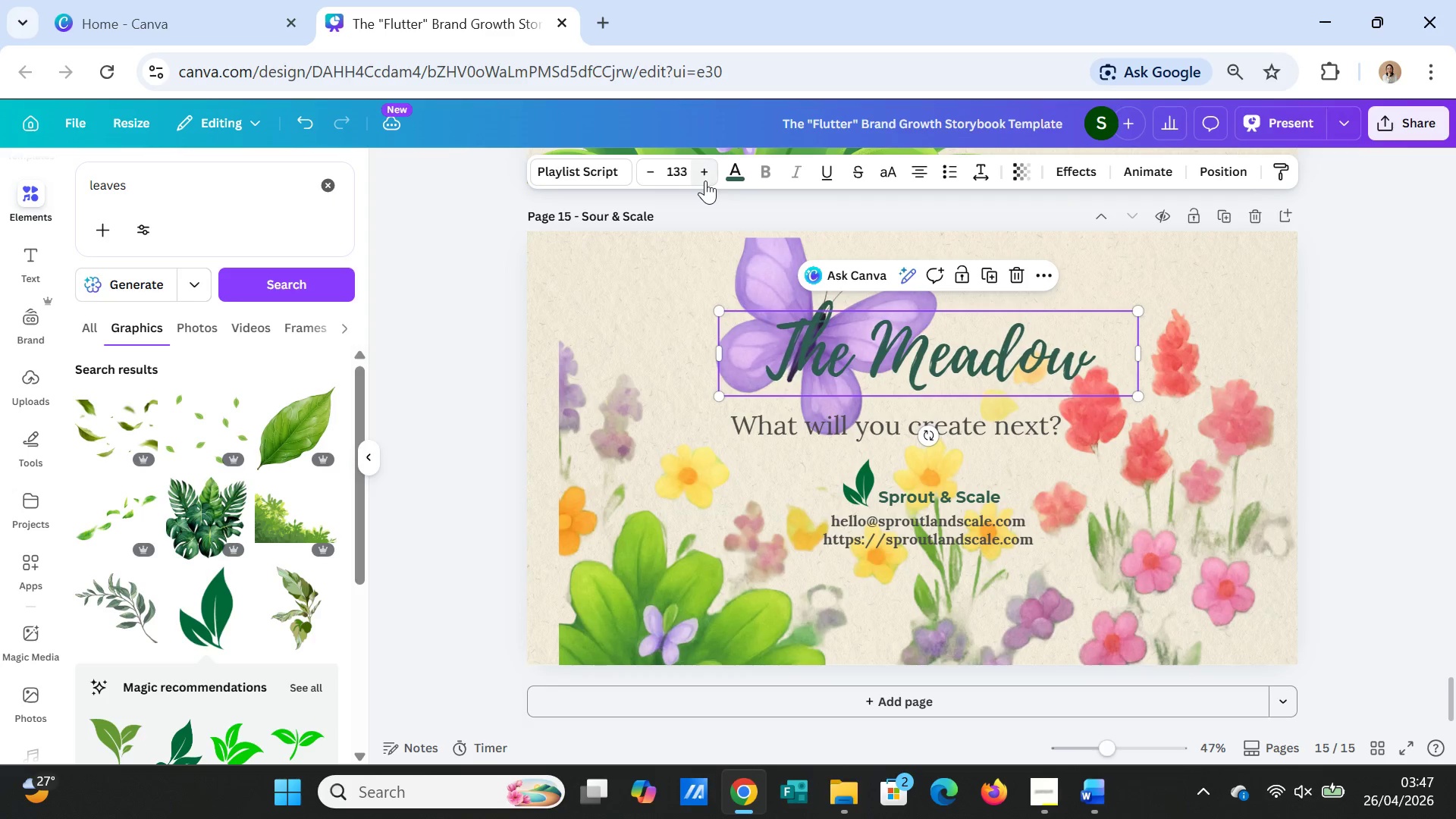 
triple_click([705, 180])
 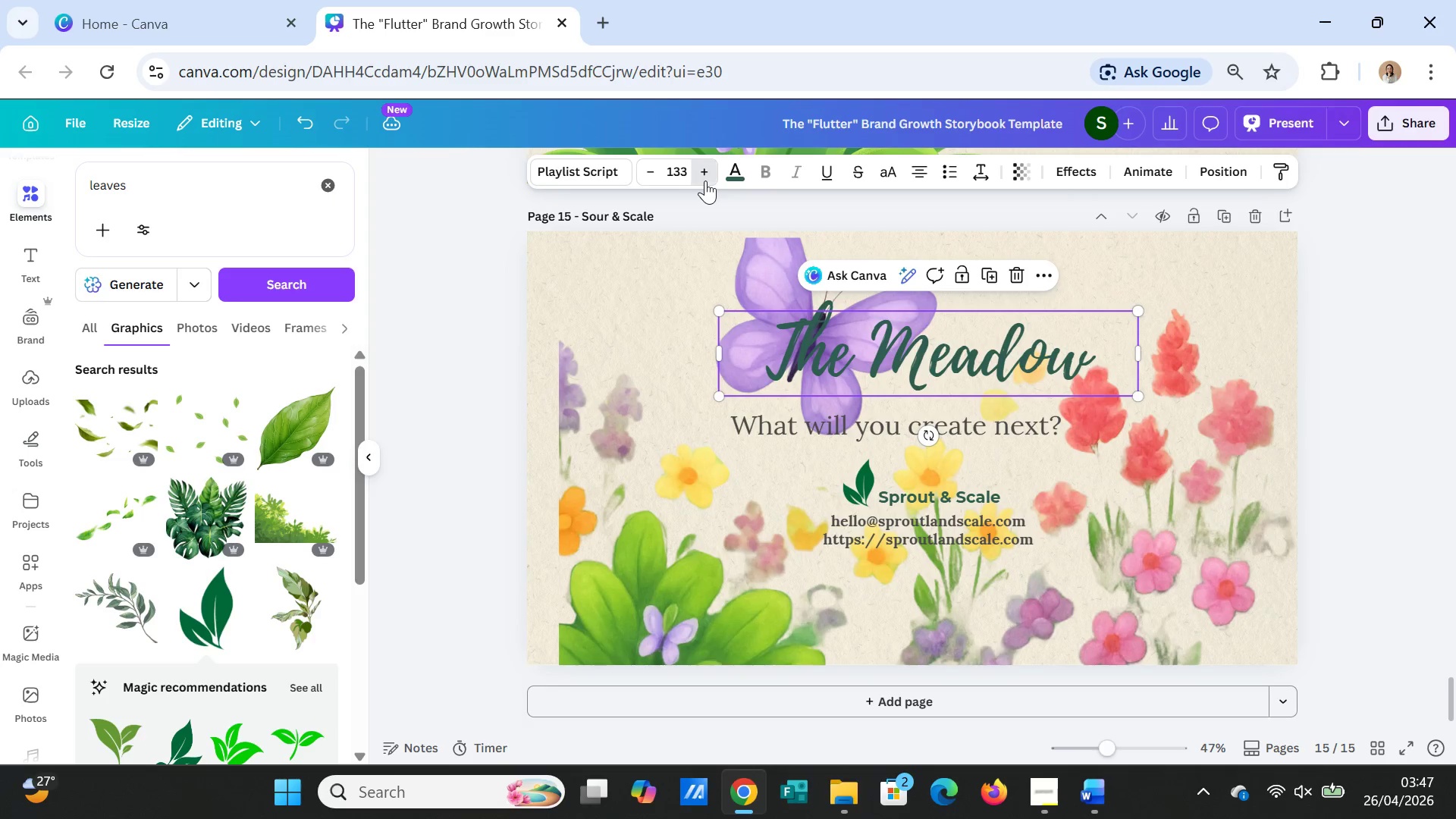 
triple_click([705, 180])
 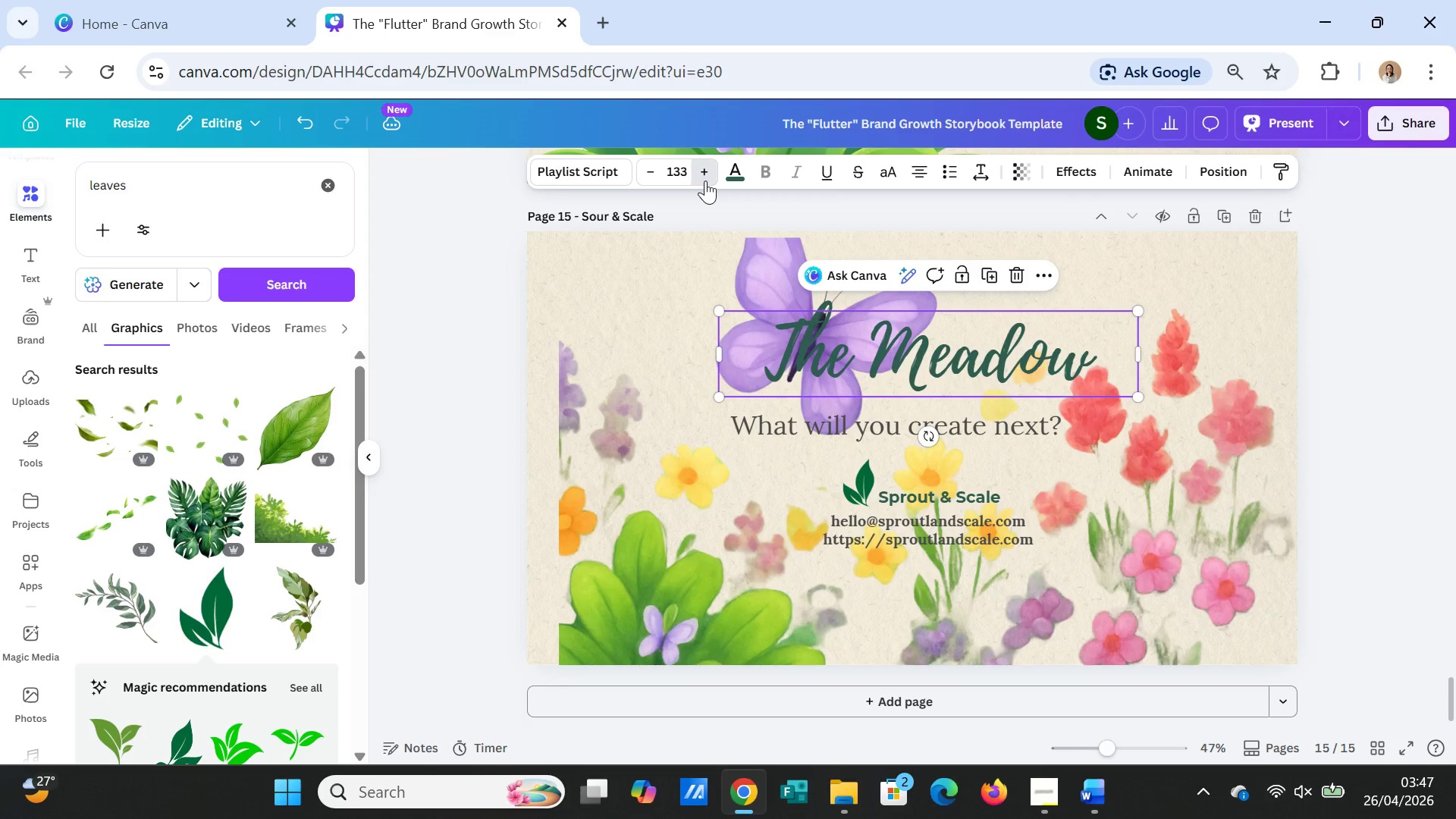 
triple_click([705, 180])
 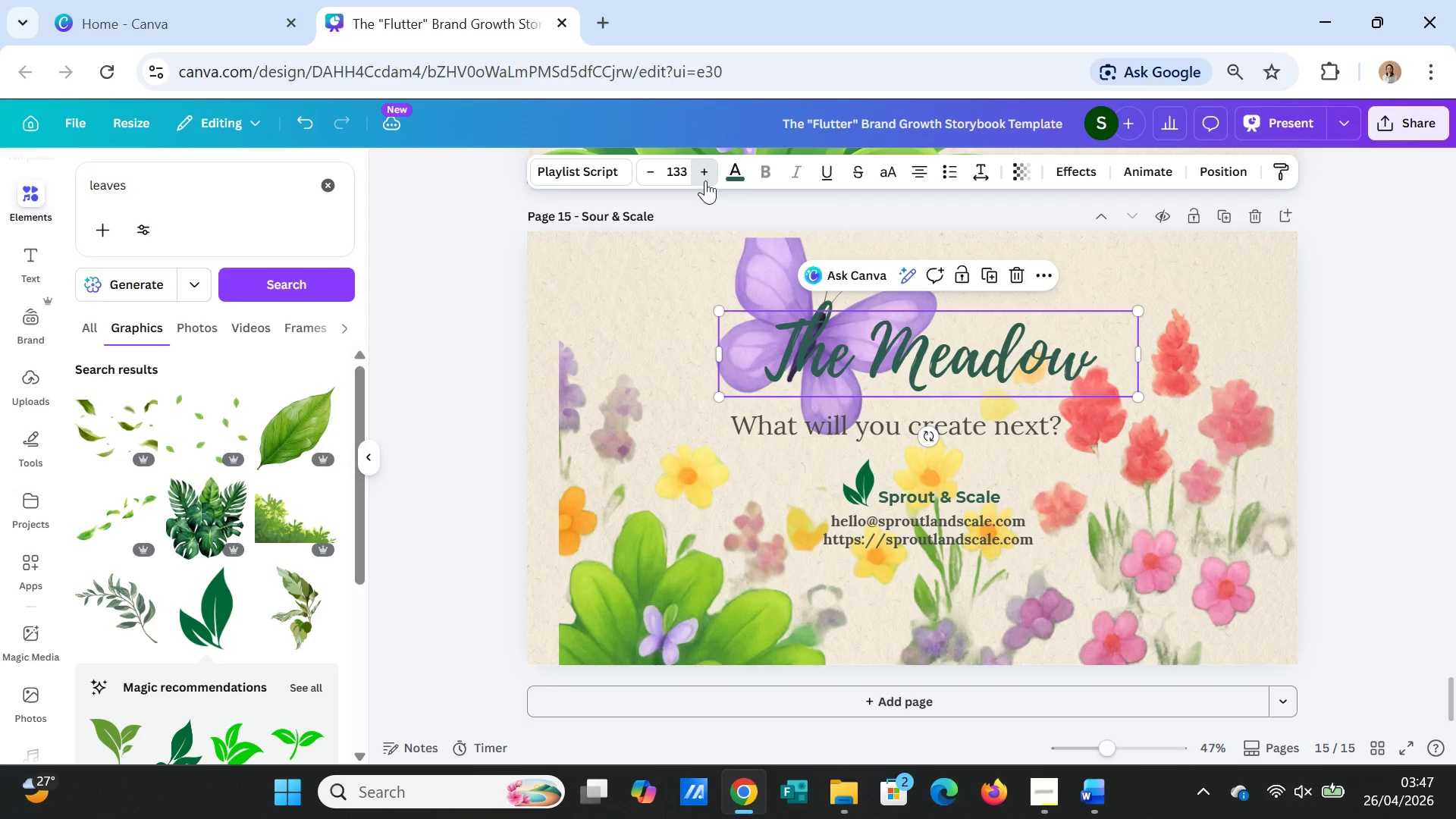 
triple_click([705, 180])
 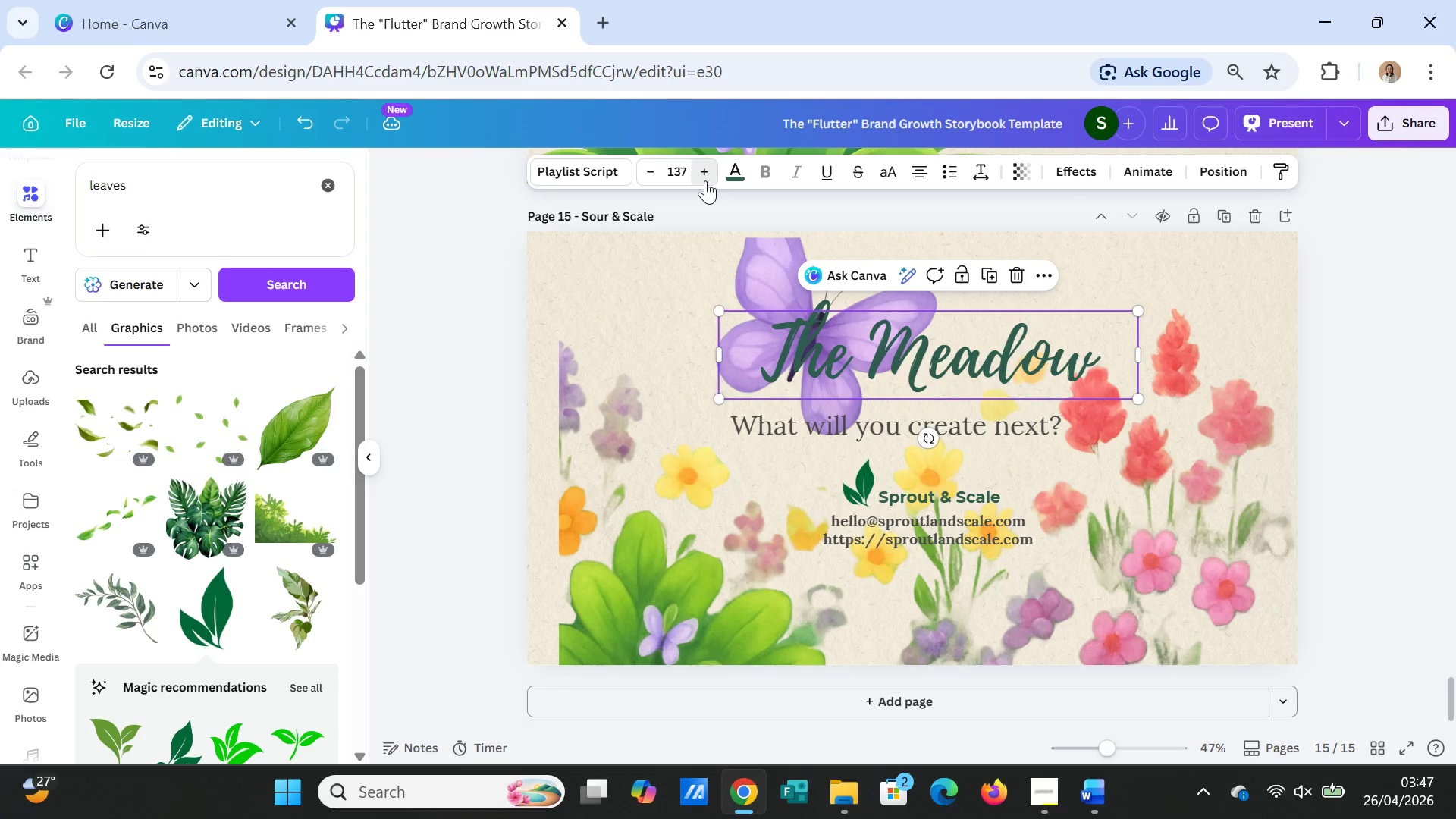 
triple_click([705, 180])
 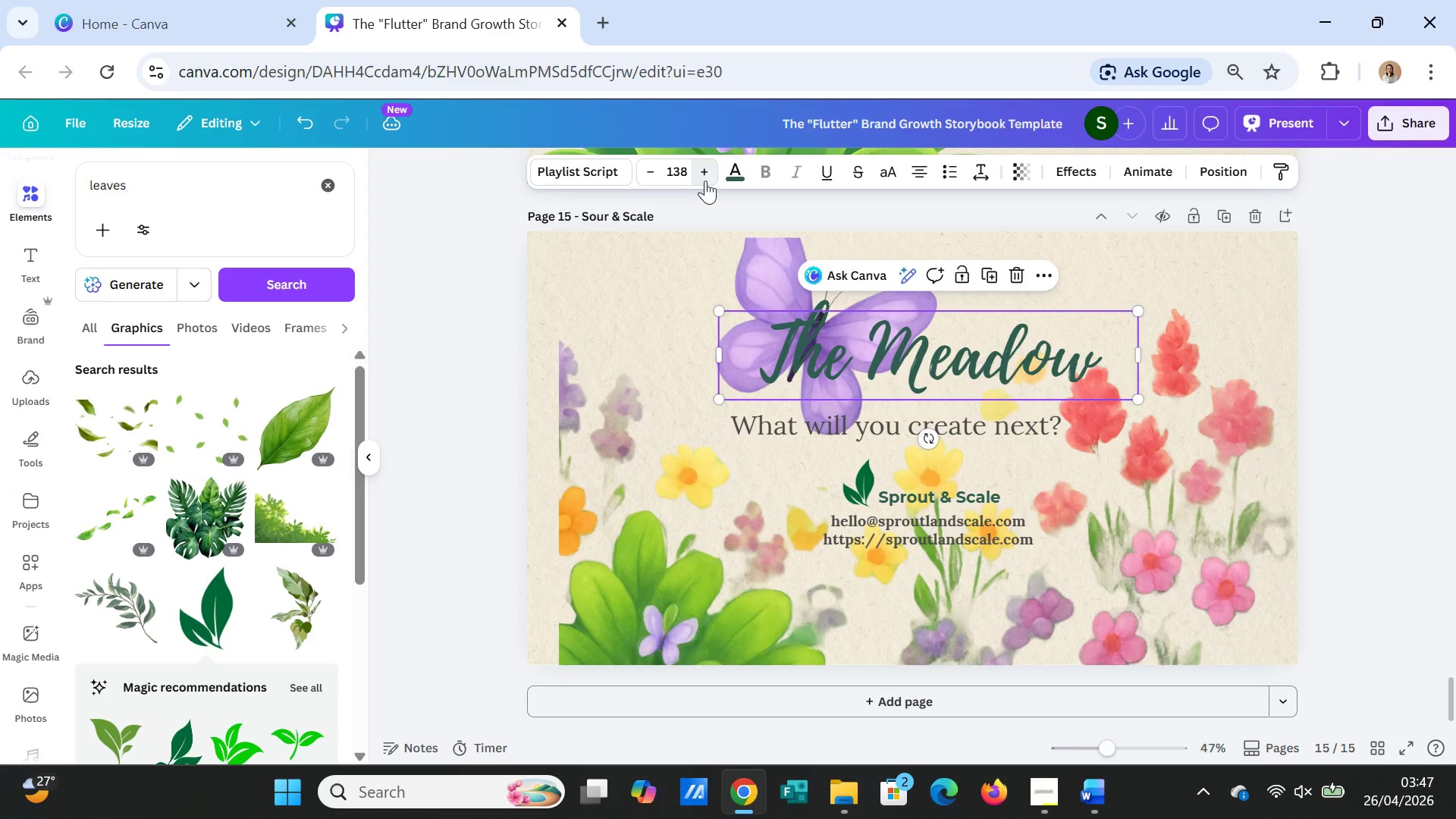 
triple_click([705, 180])
 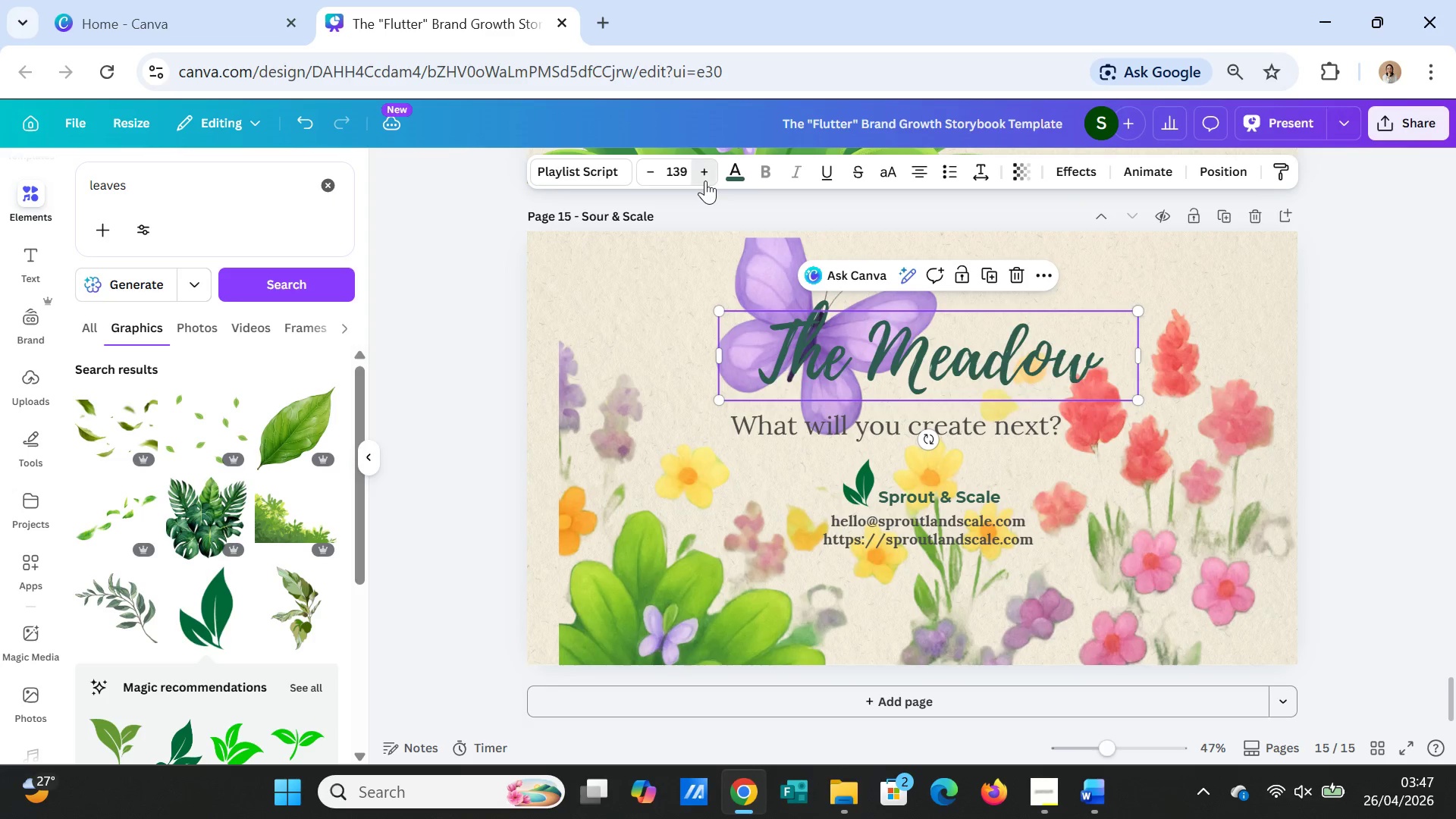 
triple_click([705, 180])
 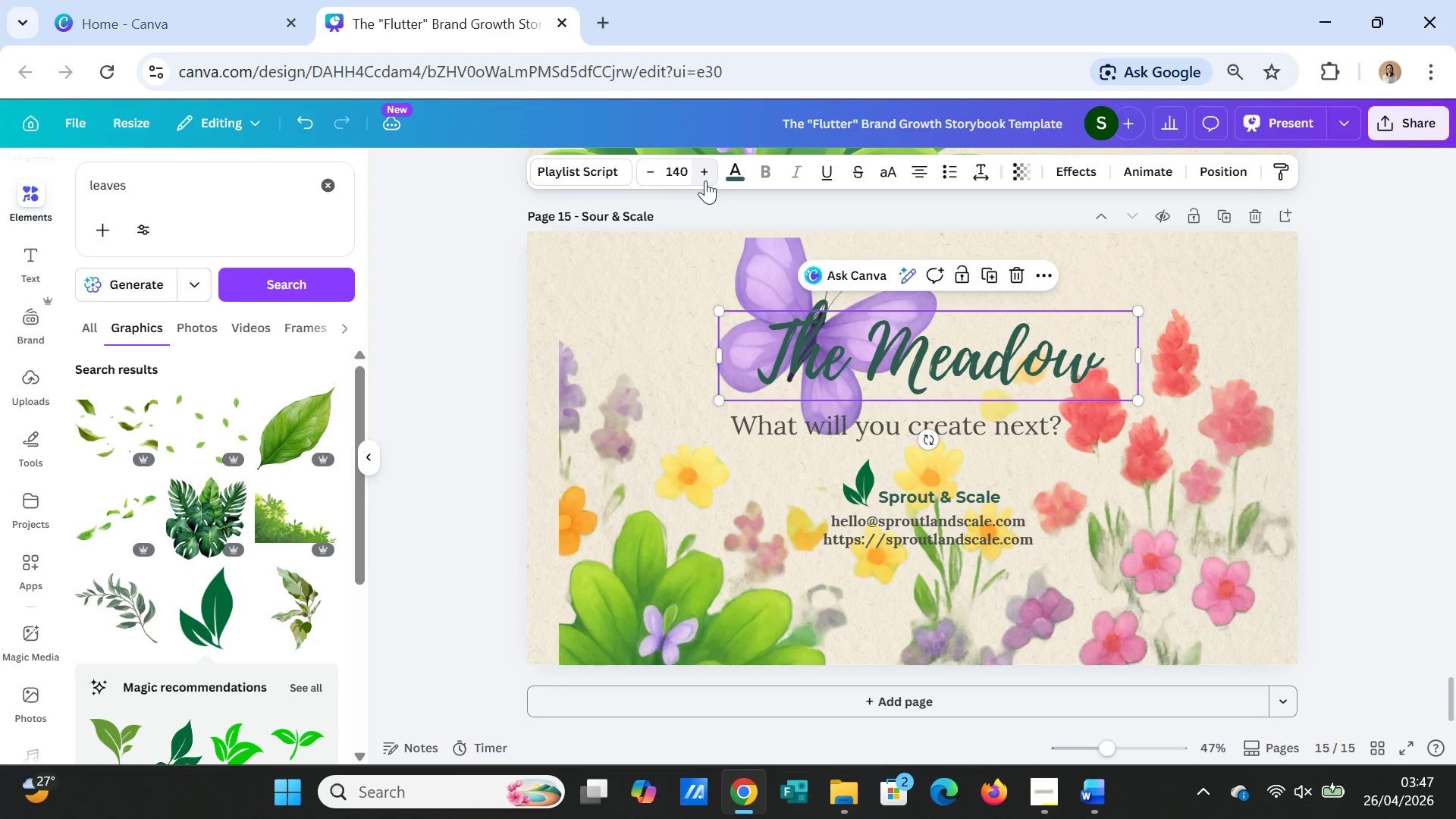 
triple_click([705, 180])
 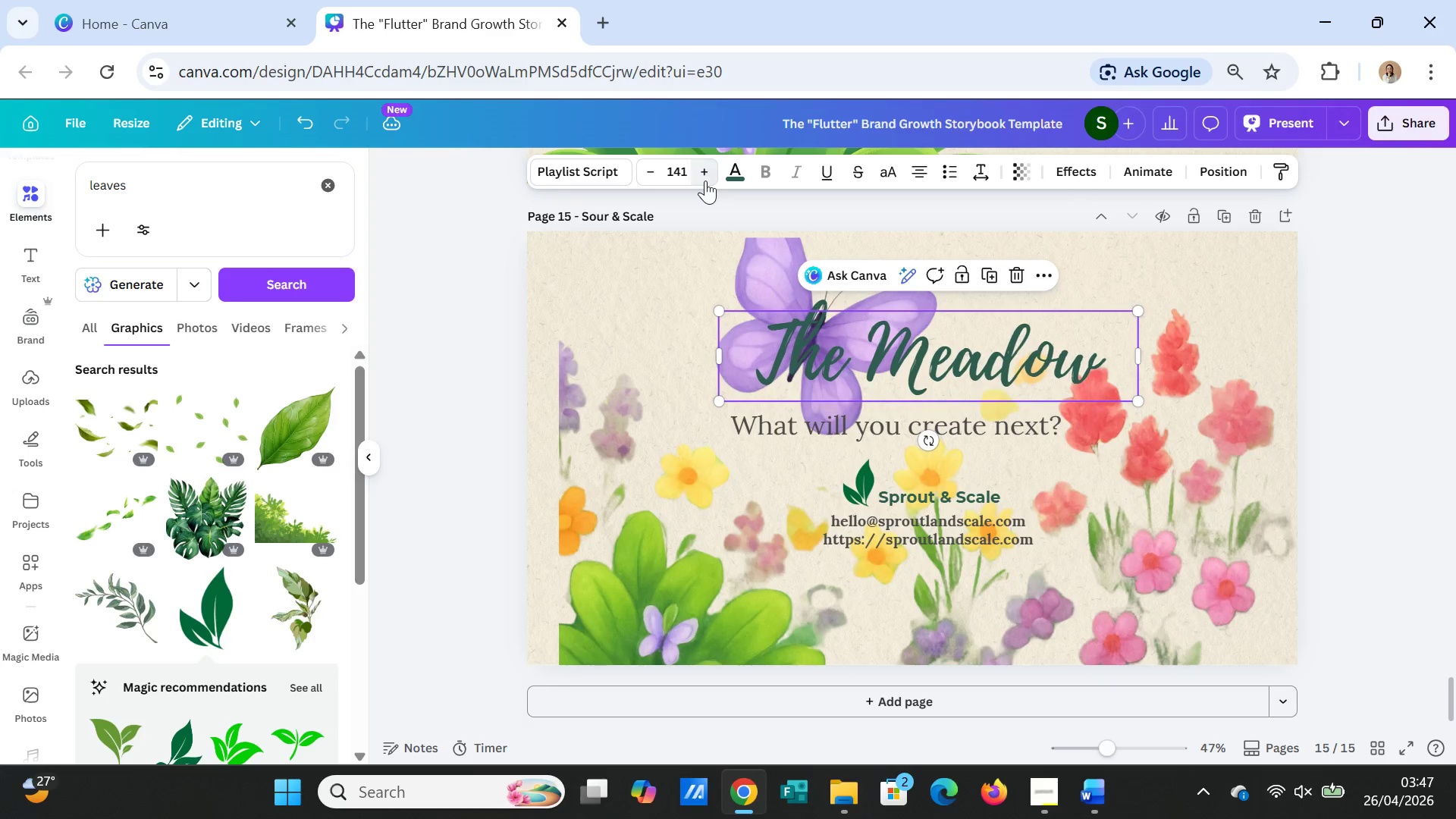 
triple_click([705, 180])
 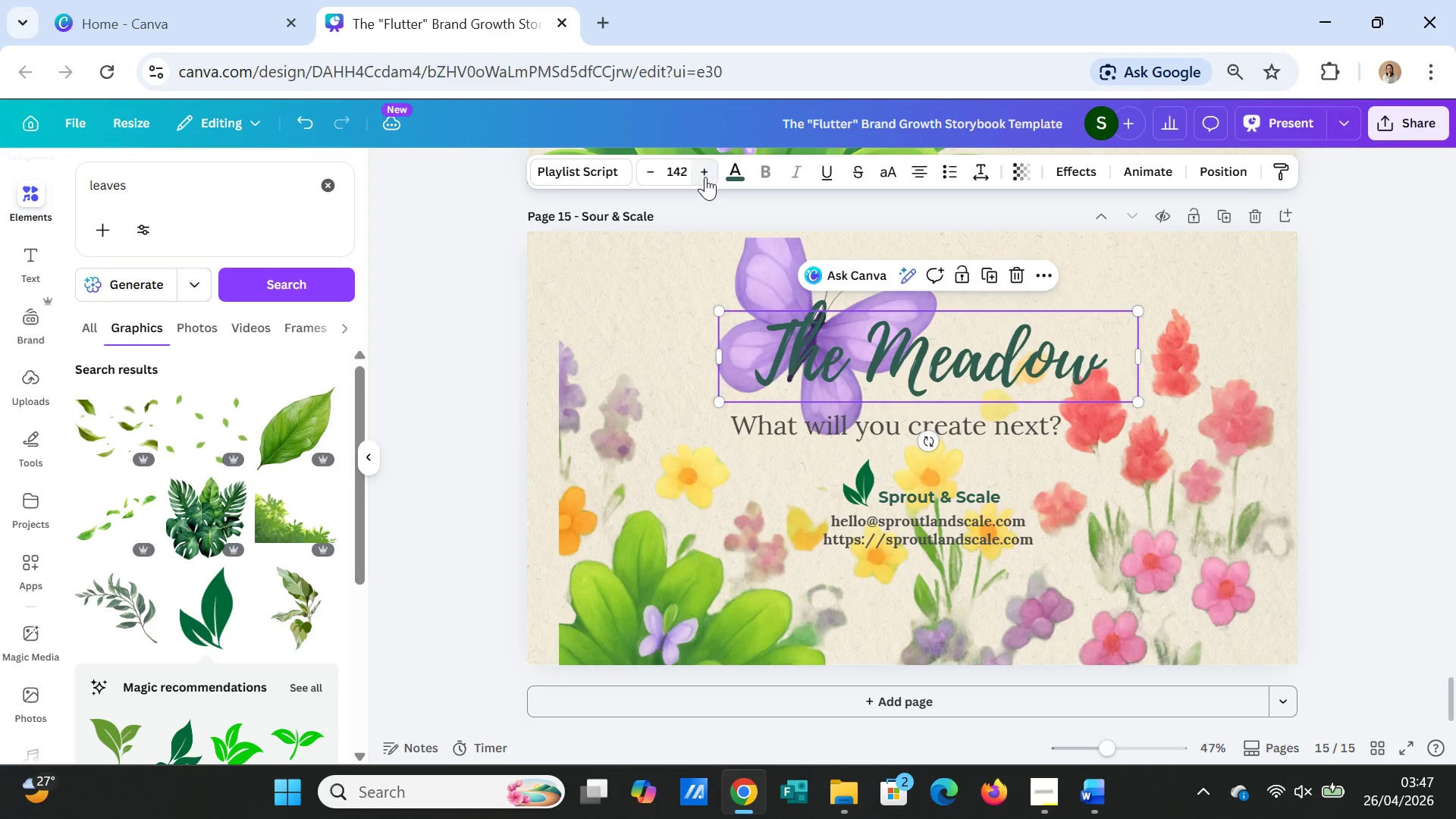 
triple_click([705, 177])
 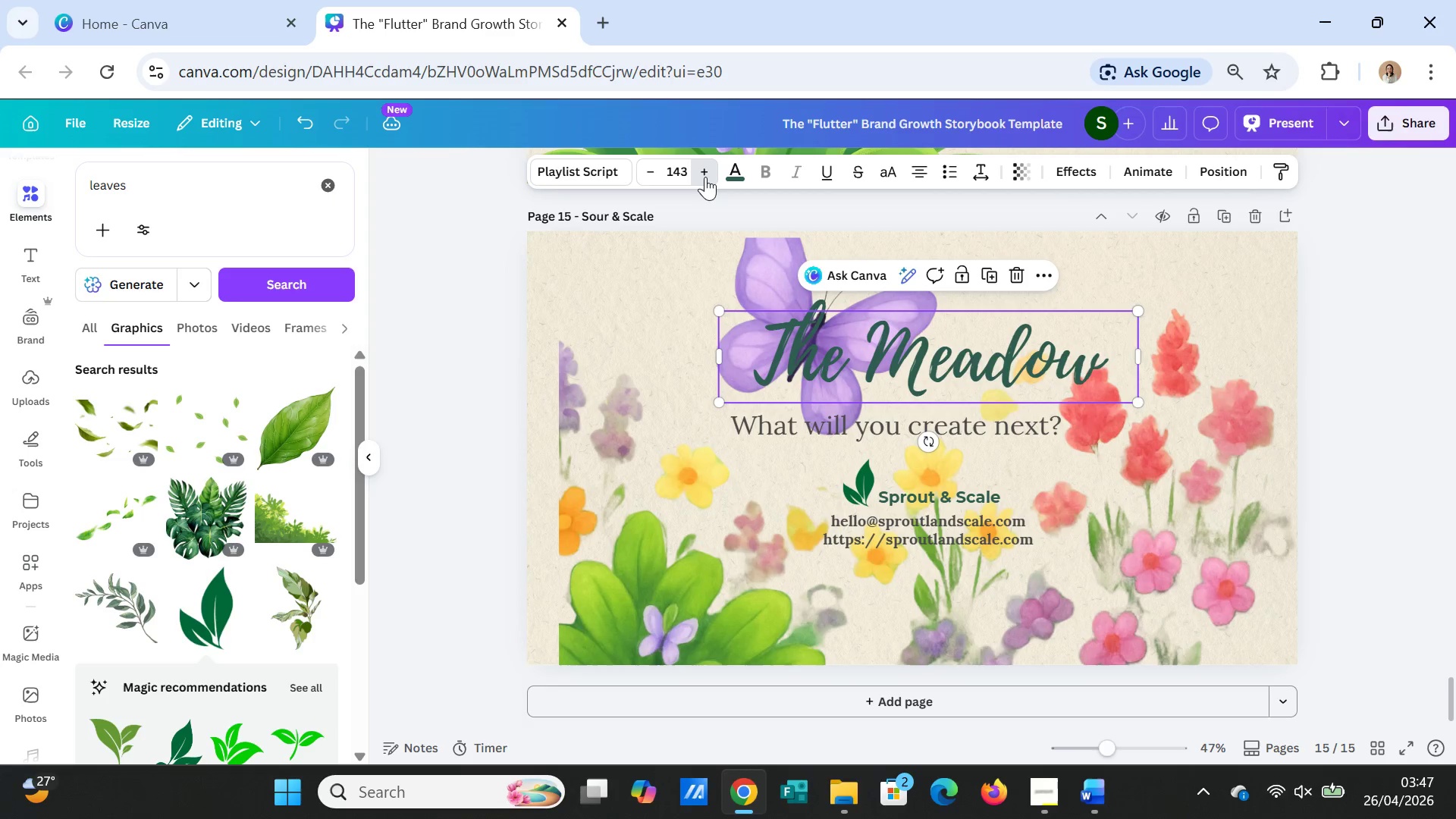 
triple_click([705, 177])
 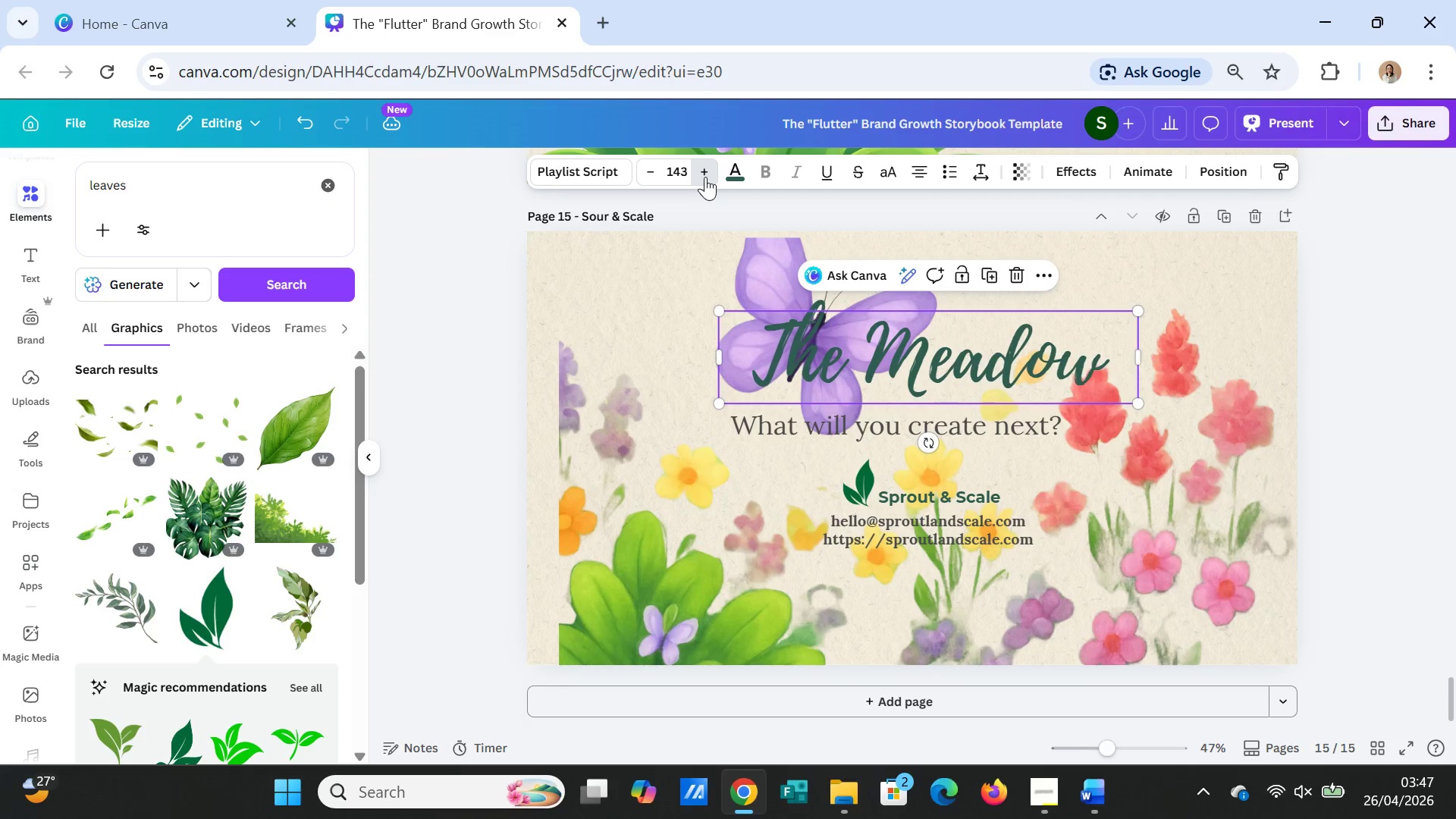 
triple_click([705, 177])
 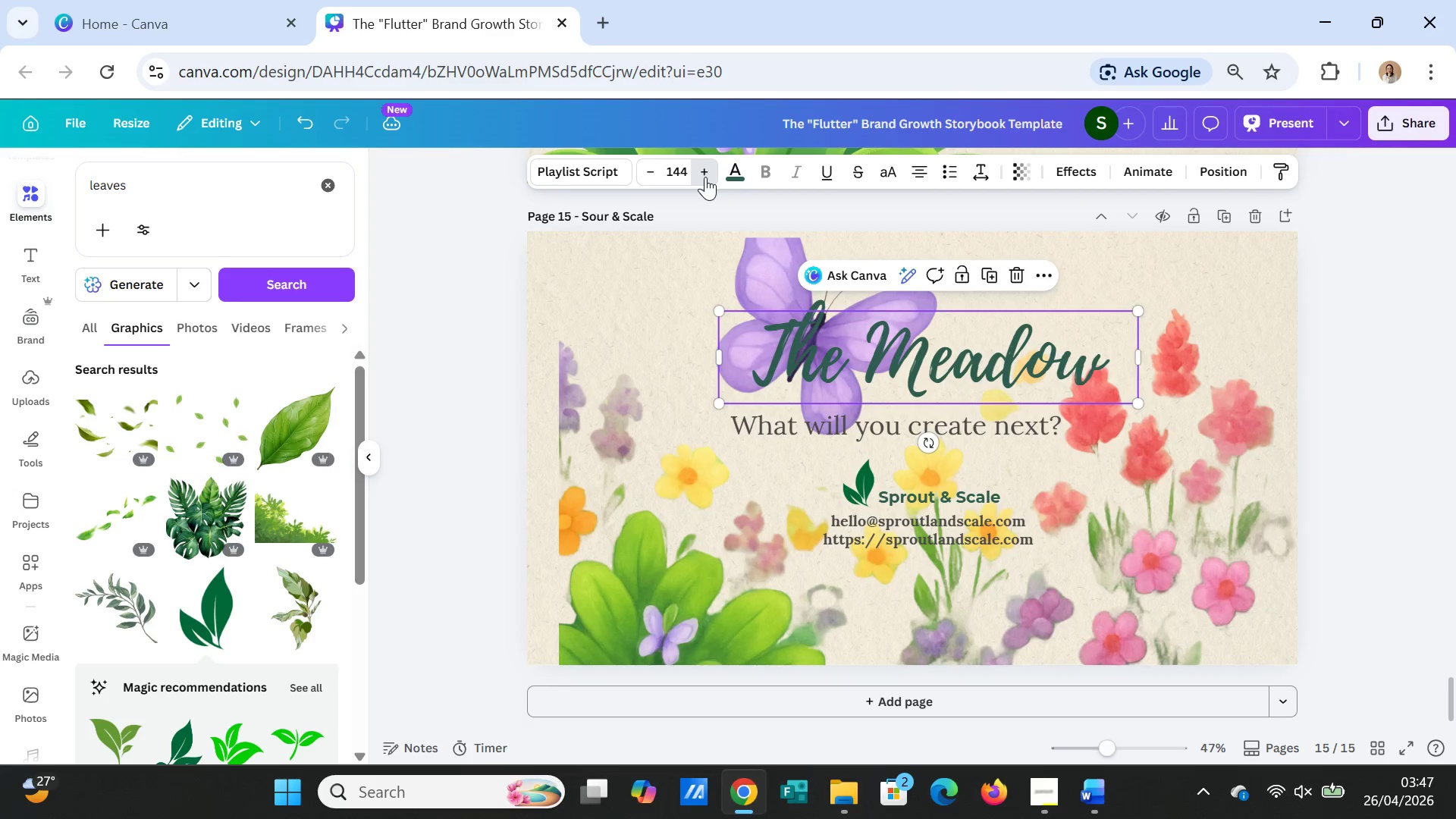 
triple_click([705, 177])
 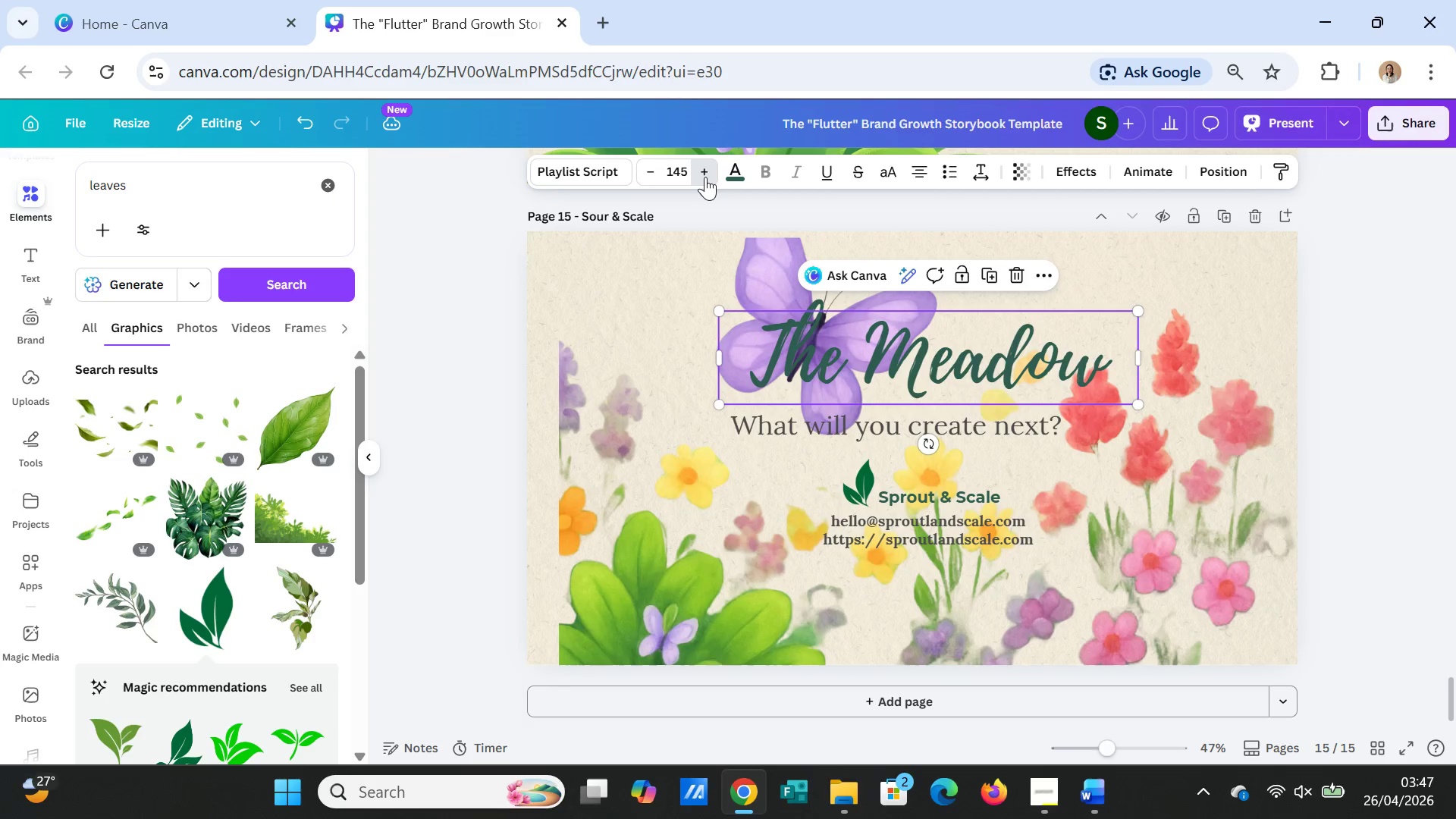 
triple_click([705, 177])
 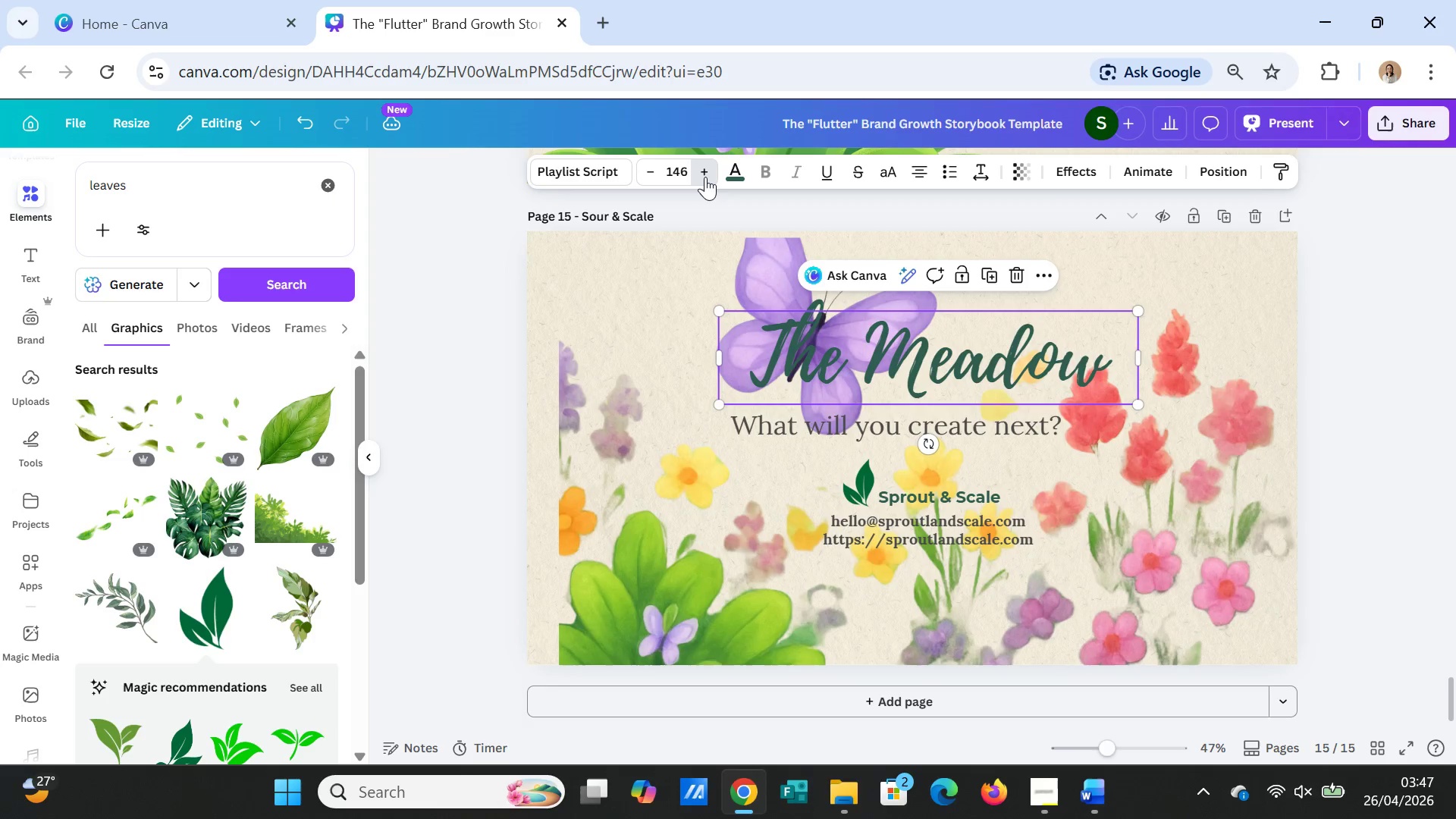 
triple_click([705, 177])
 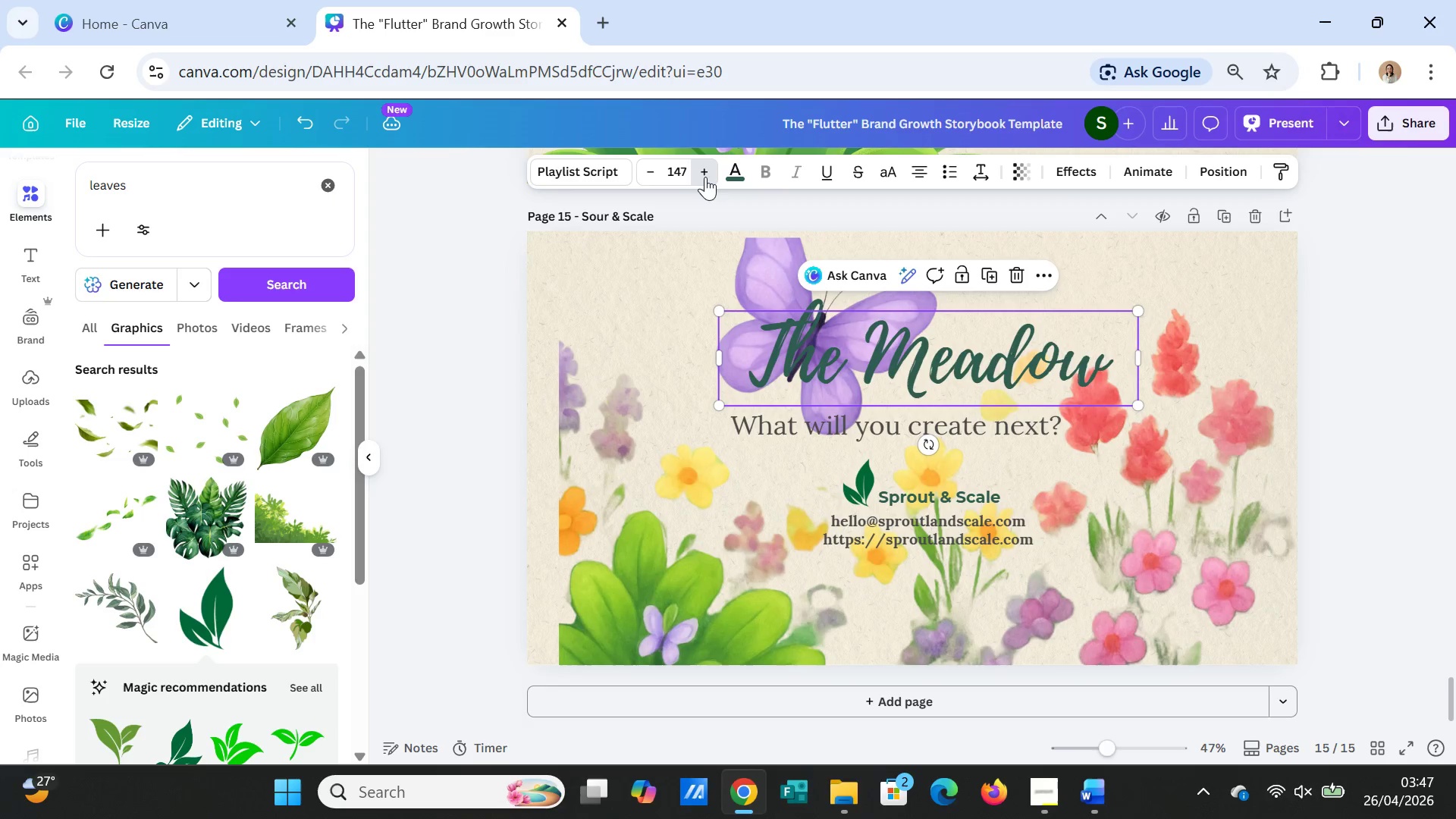 
triple_click([705, 177])
 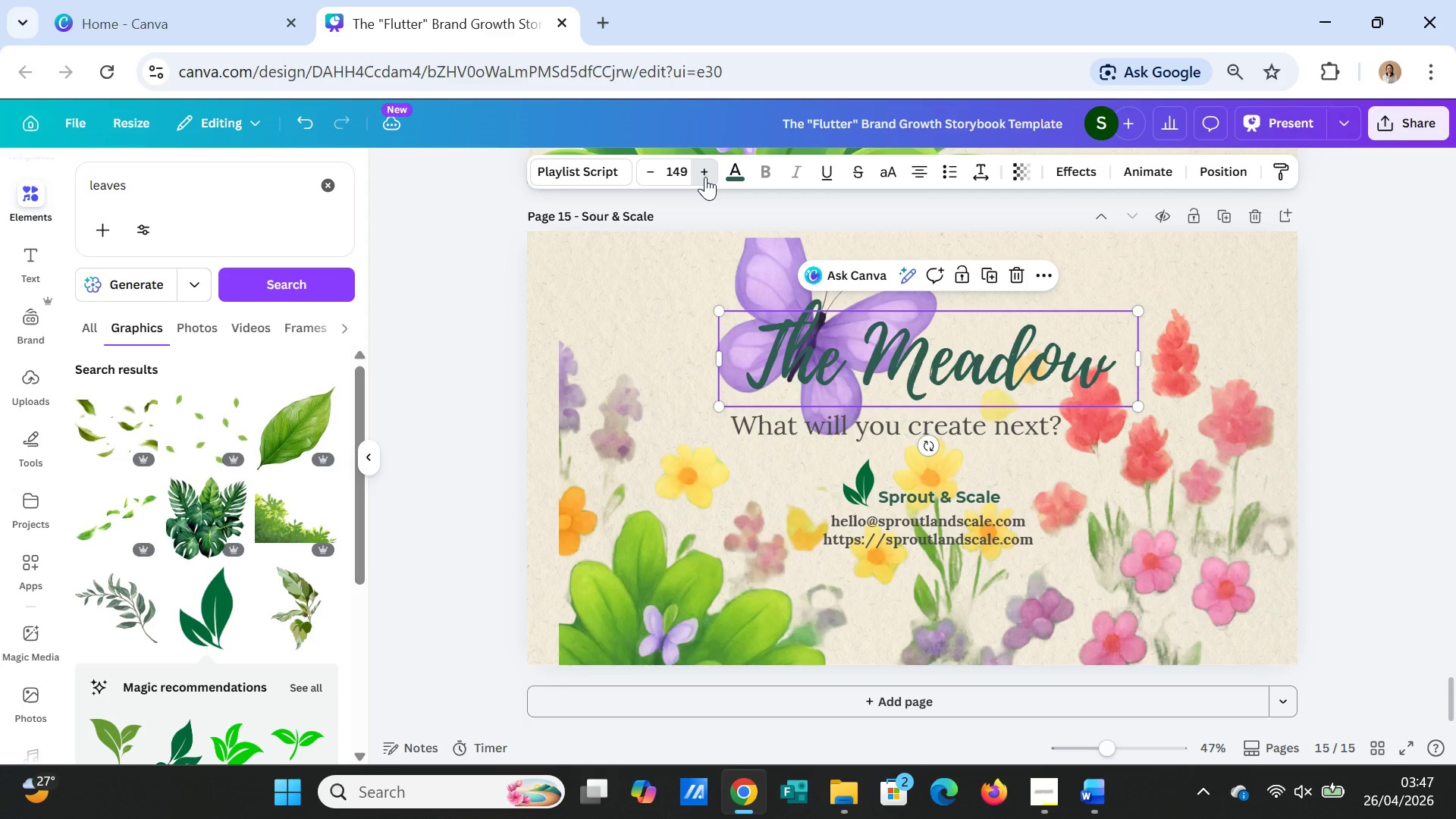 
double_click([705, 177])
 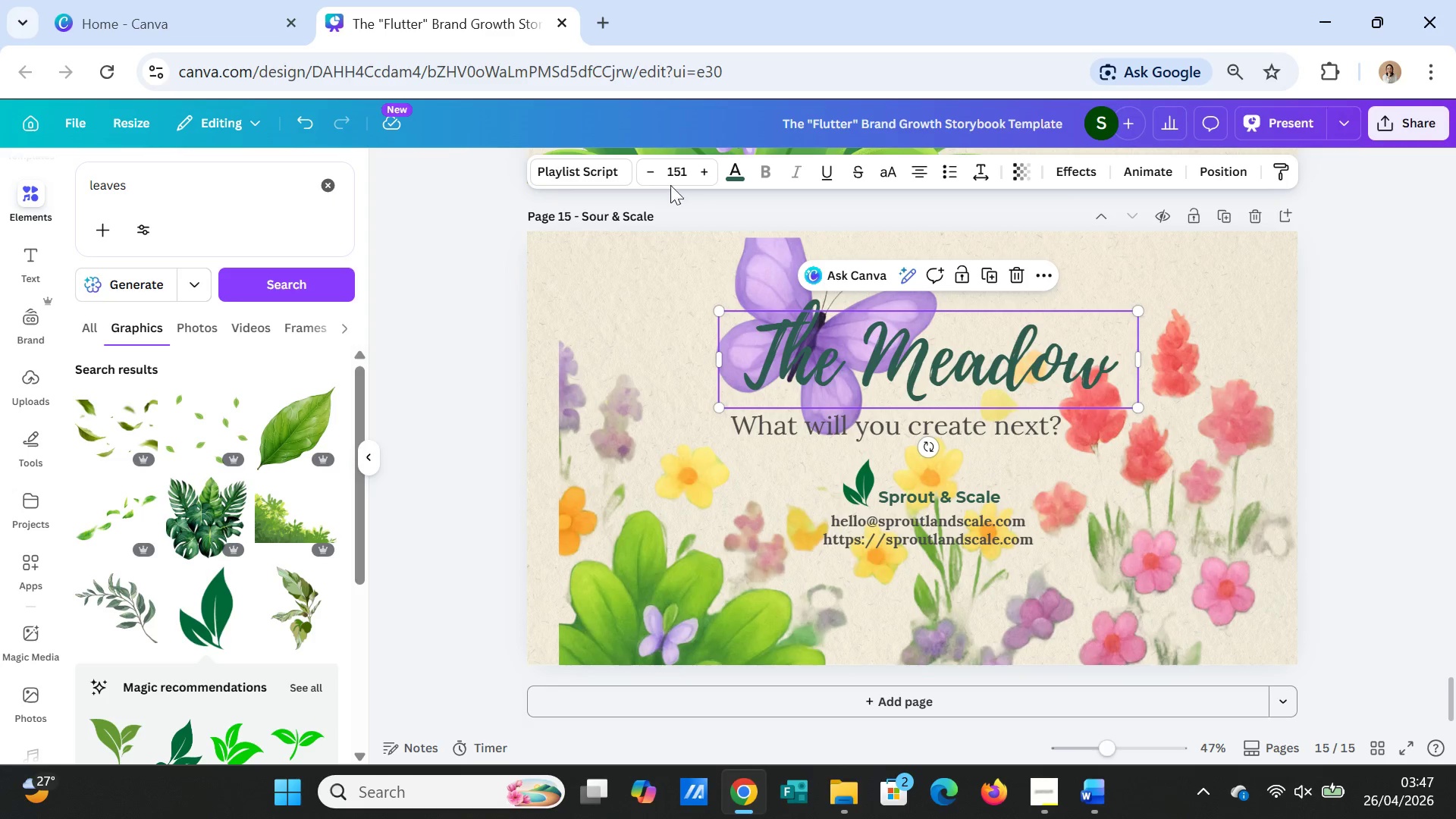 
left_click([655, 172])
 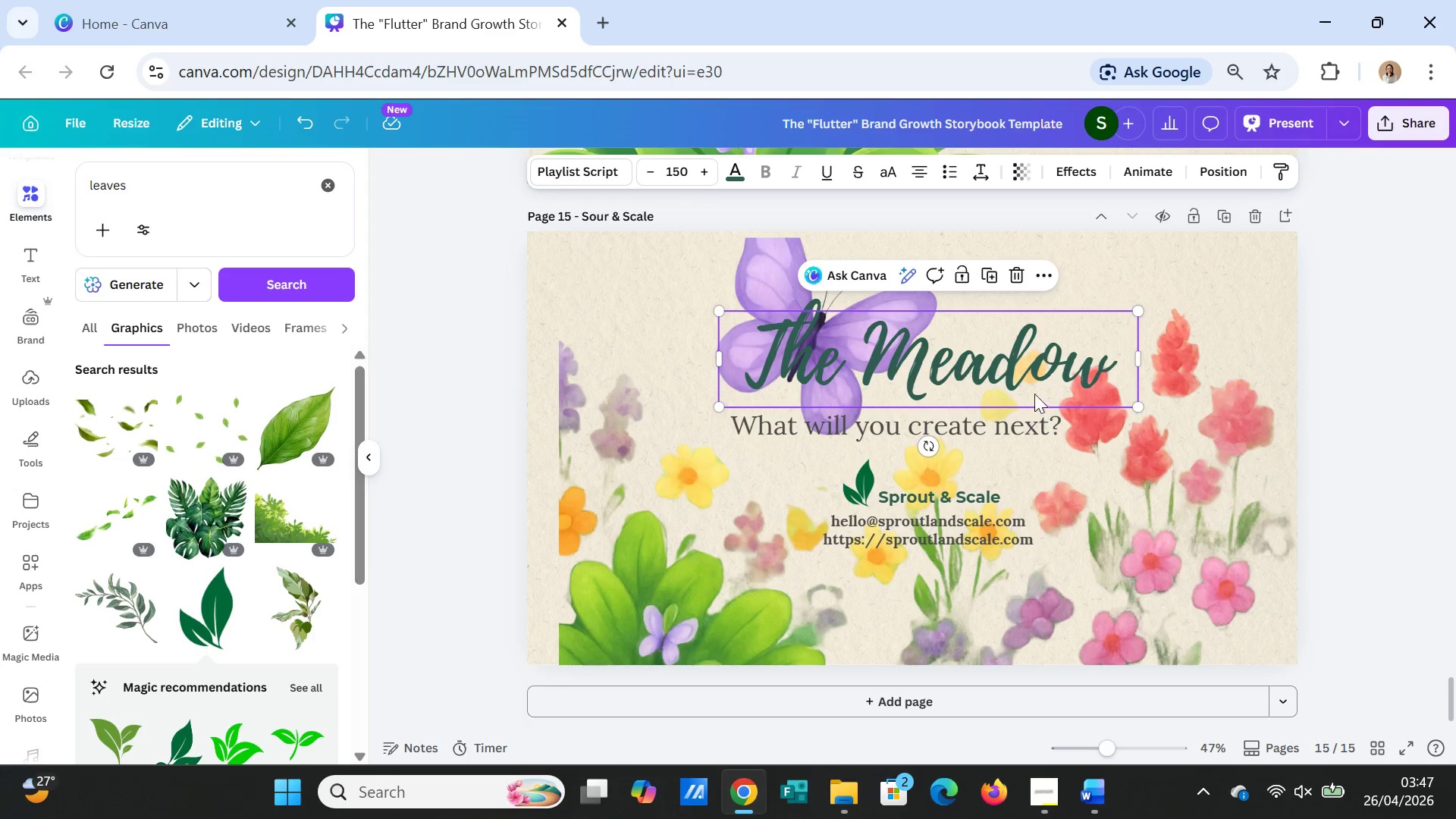 
left_click([1034, 363])
 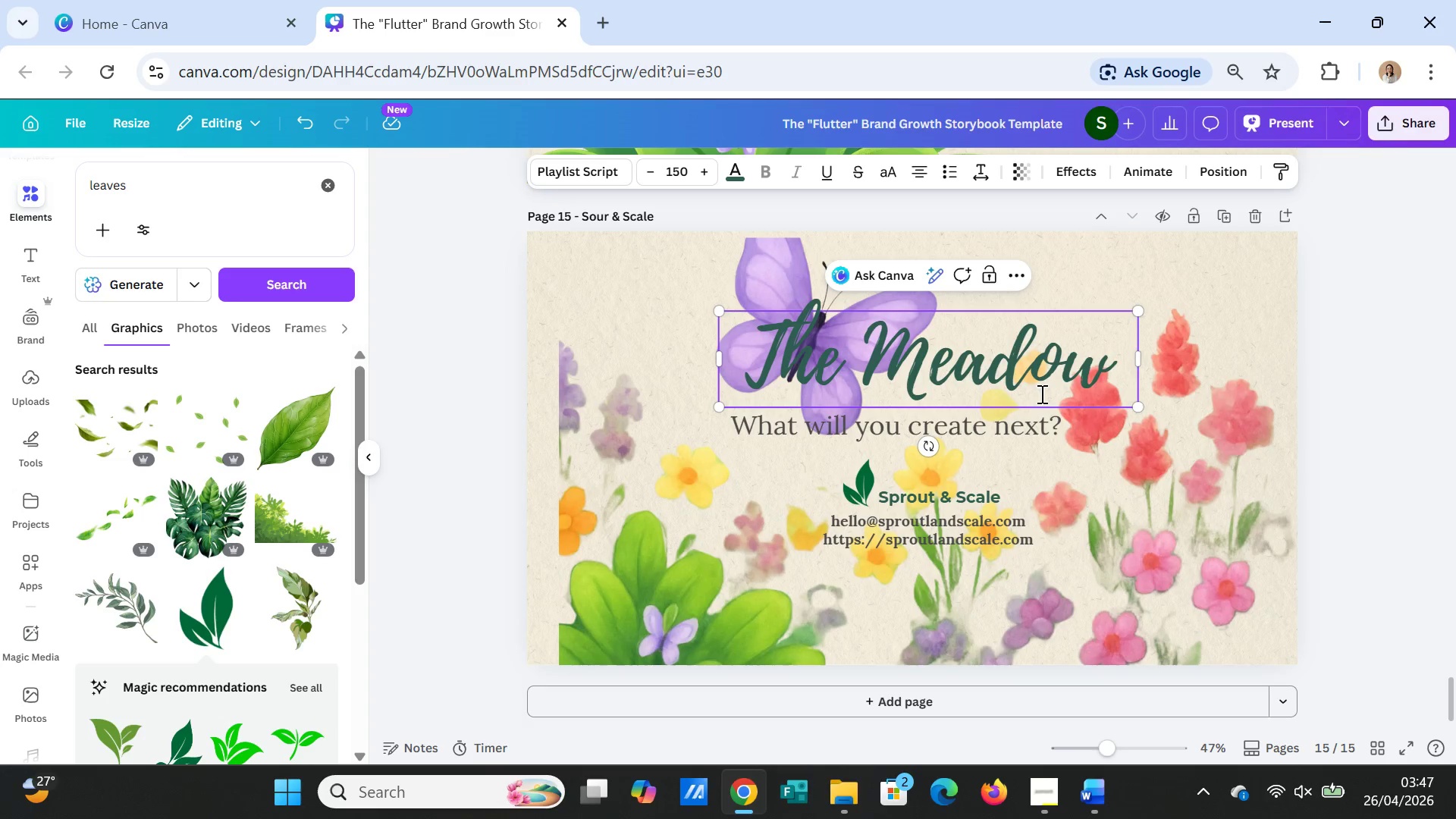 
key(Delete)
 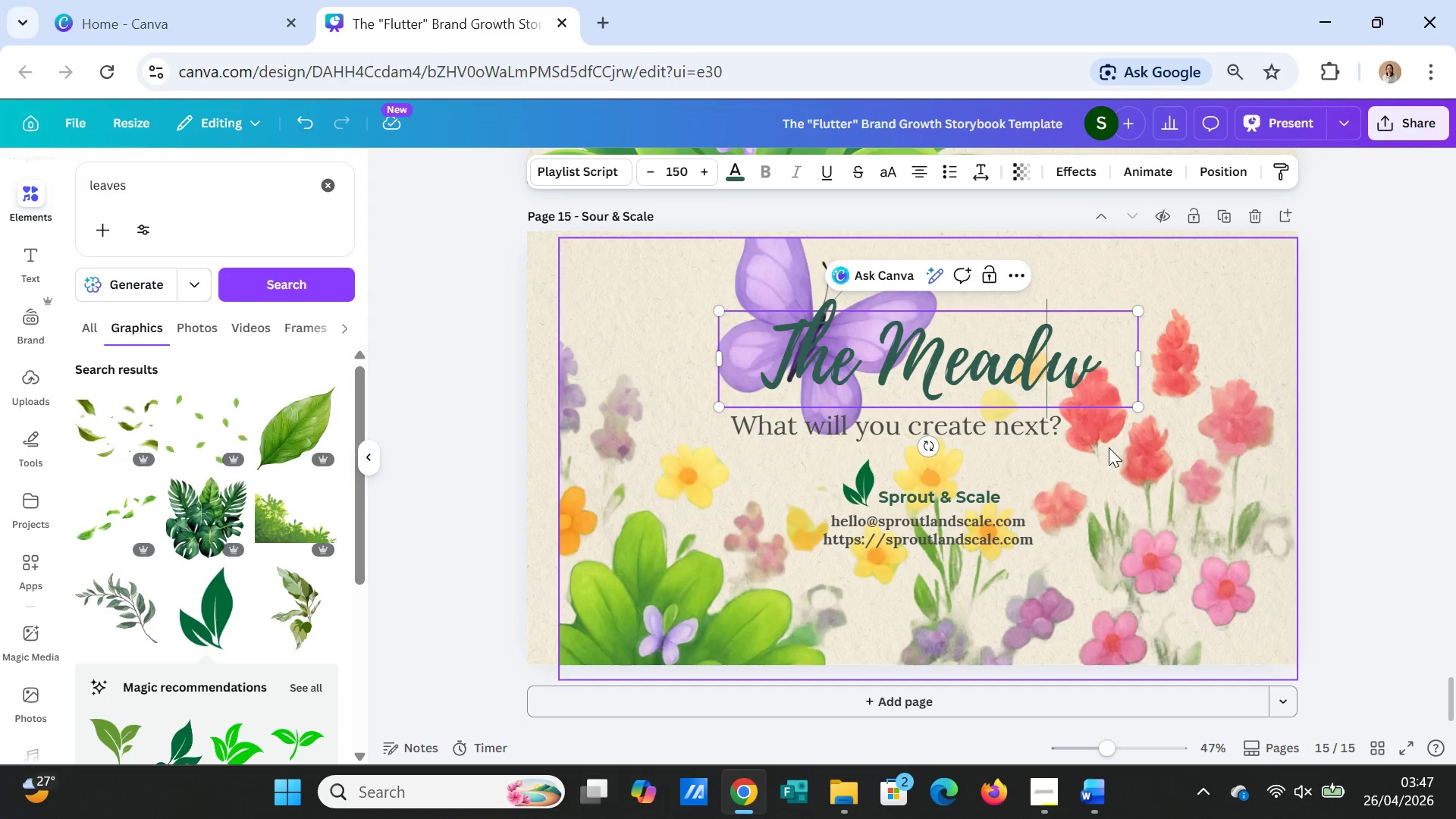 
double_click([1038, 382])
 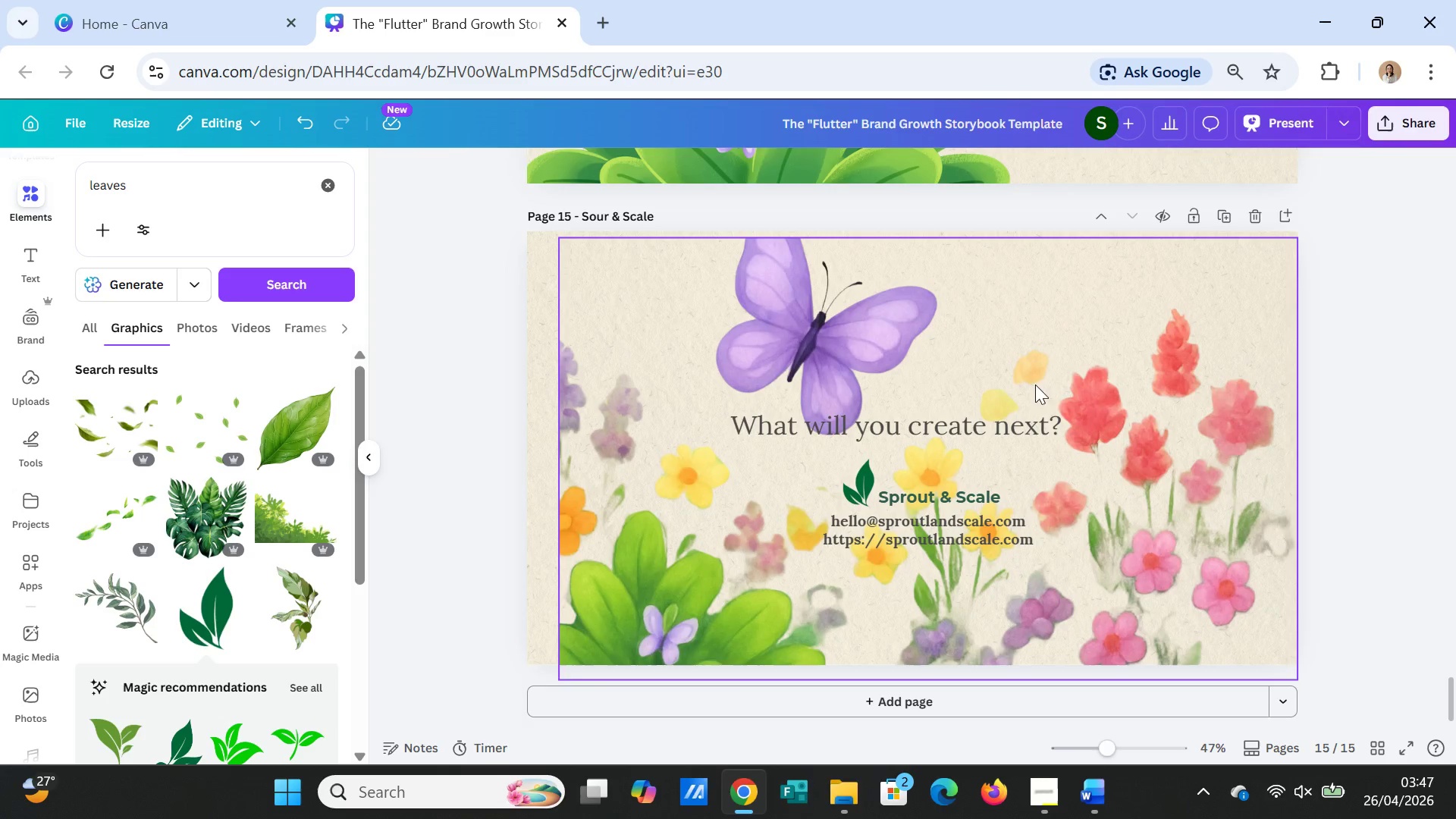 
key(Delete)
 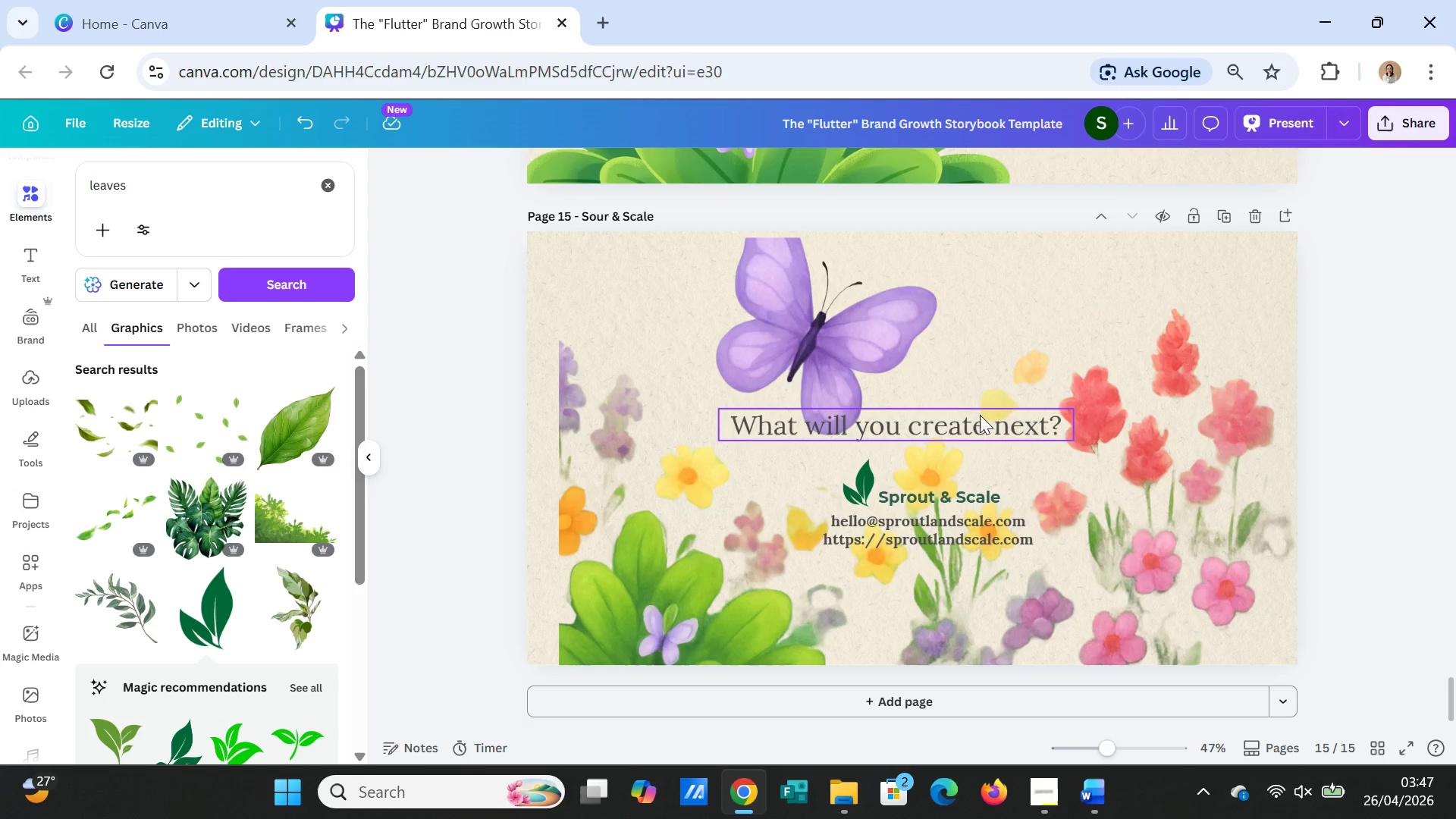 
left_click([980, 415])
 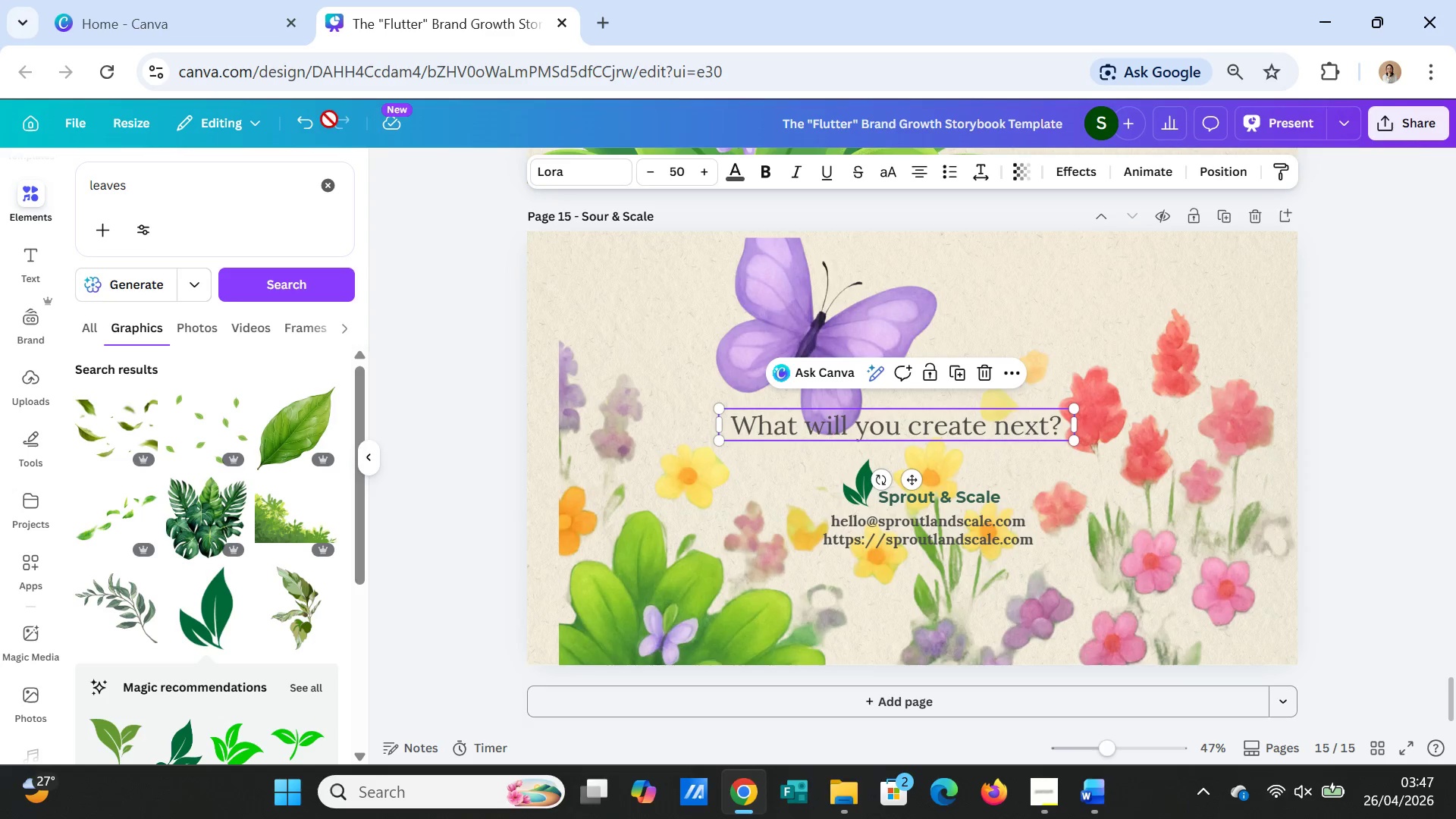 
left_click([313, 118])
 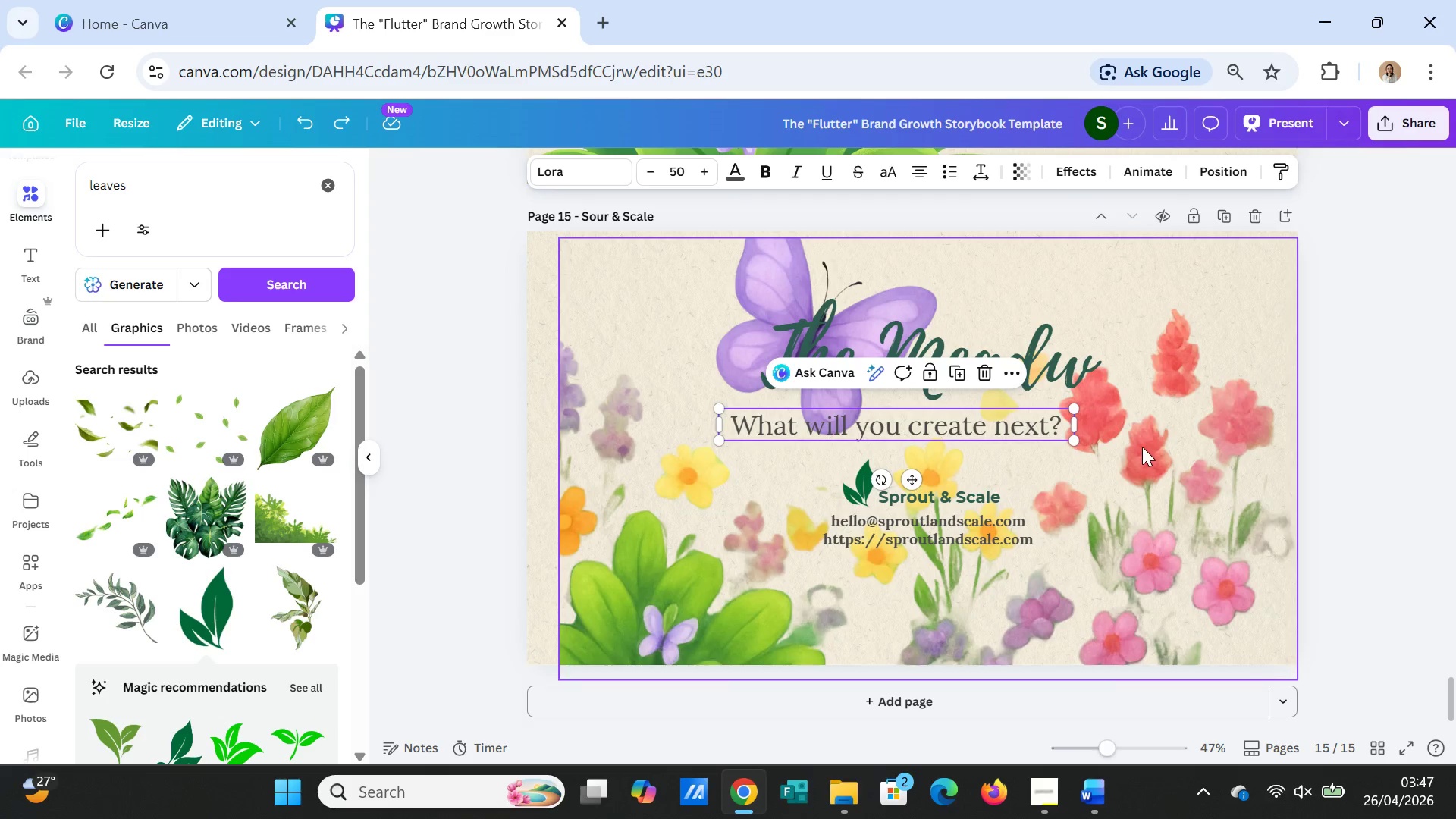 
left_click([1150, 460])
 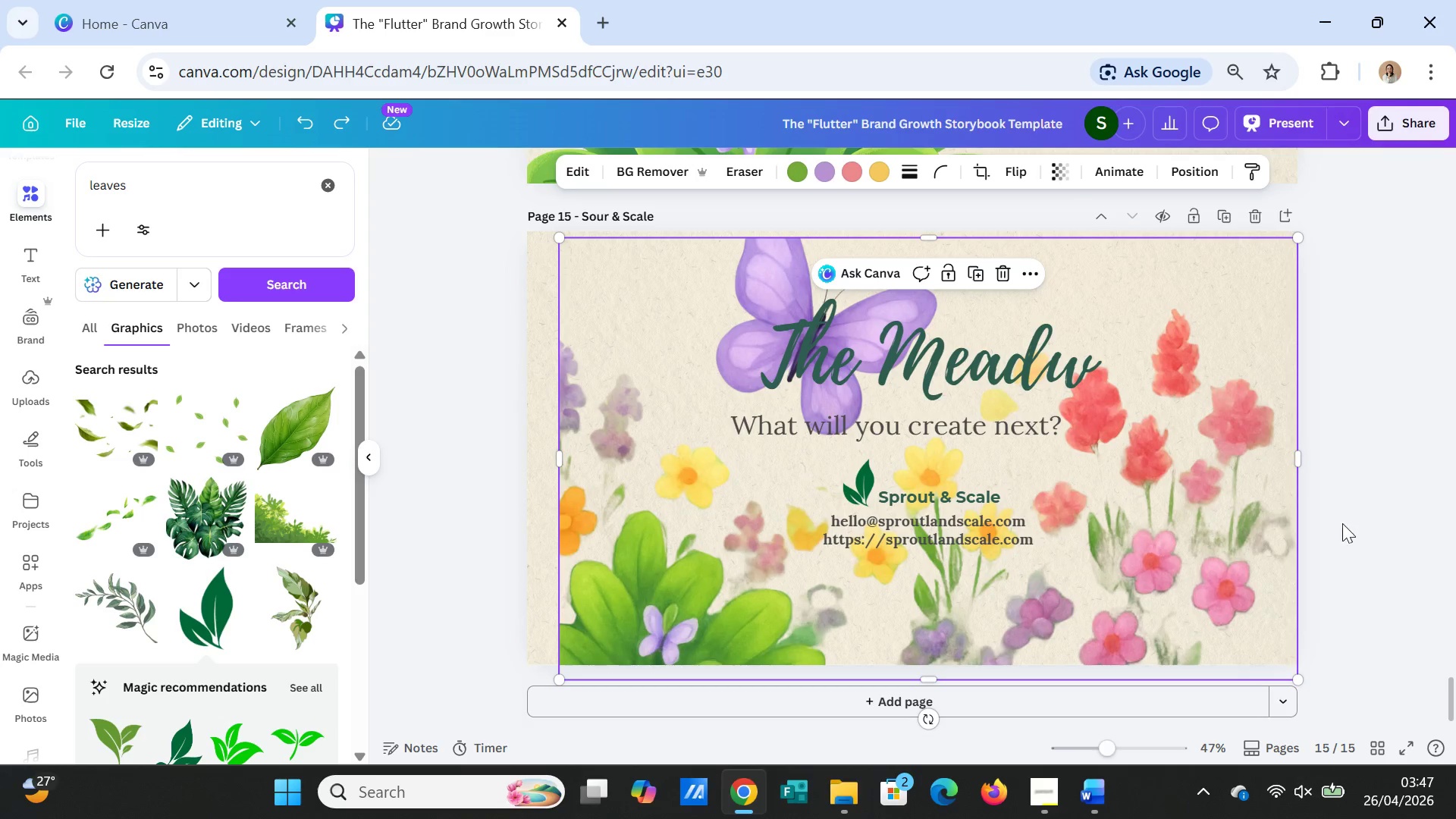 
left_click([1348, 528])
 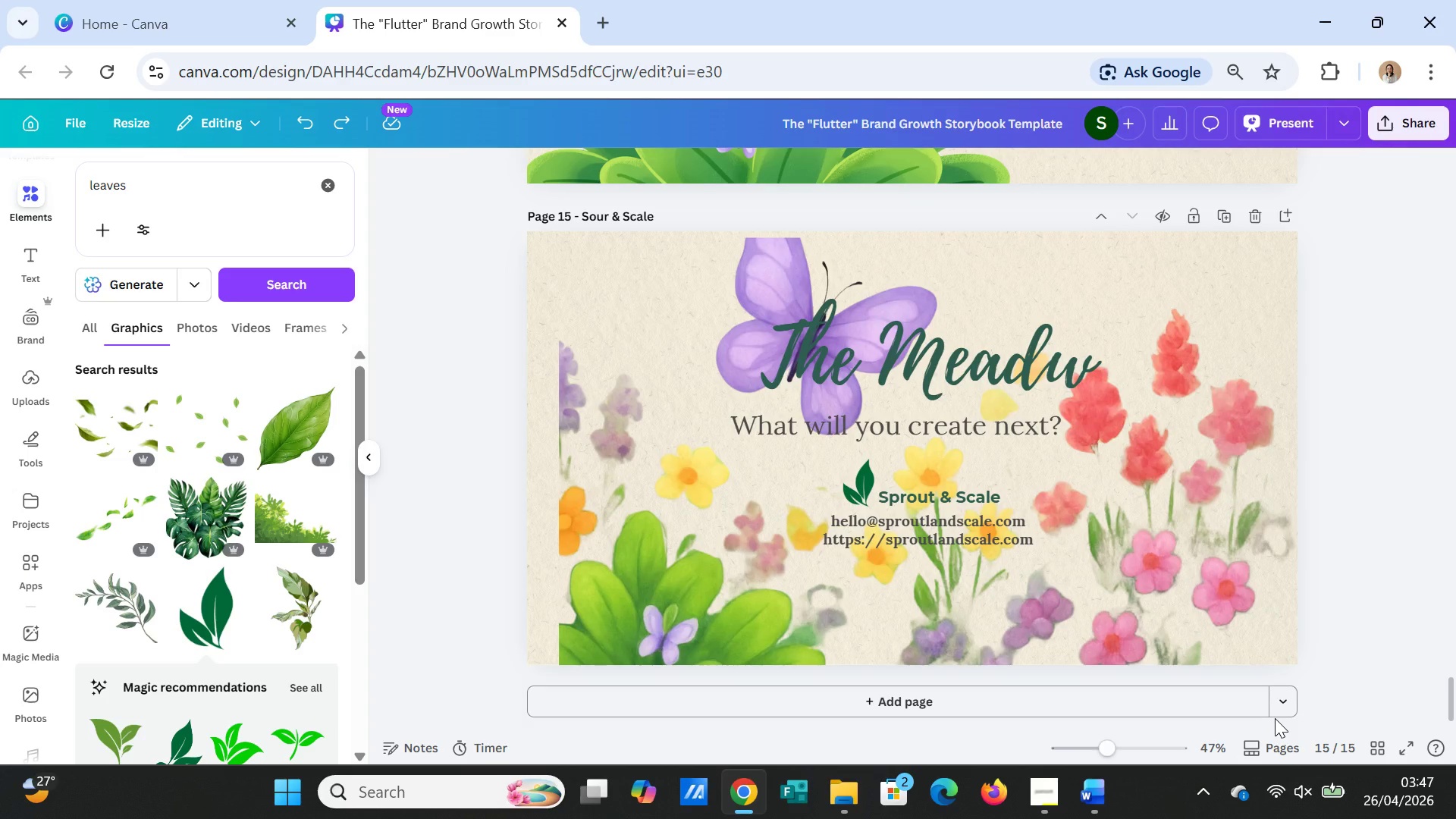 
wait(17.77)
 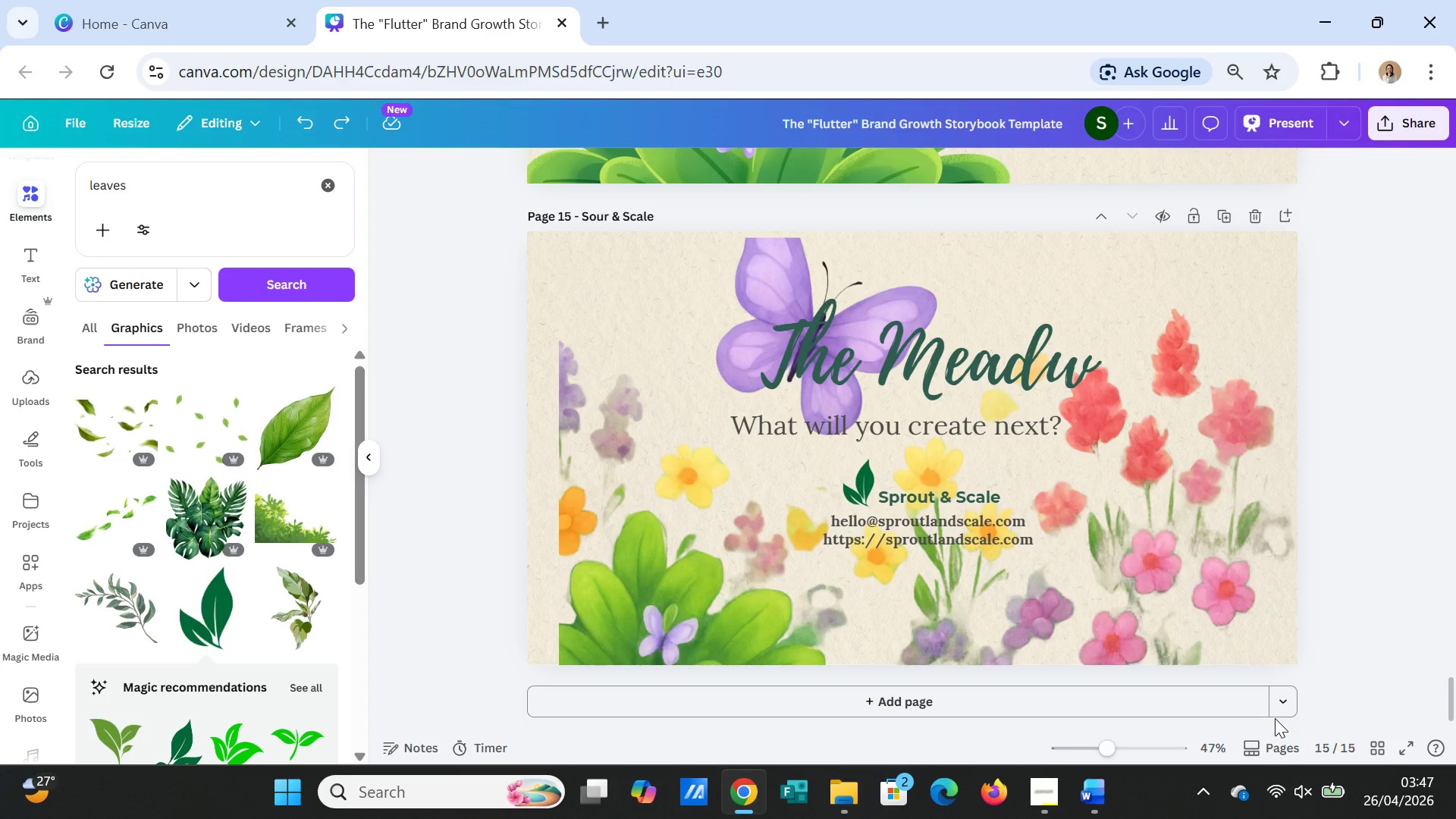 
mouse_move([1252, 766])
 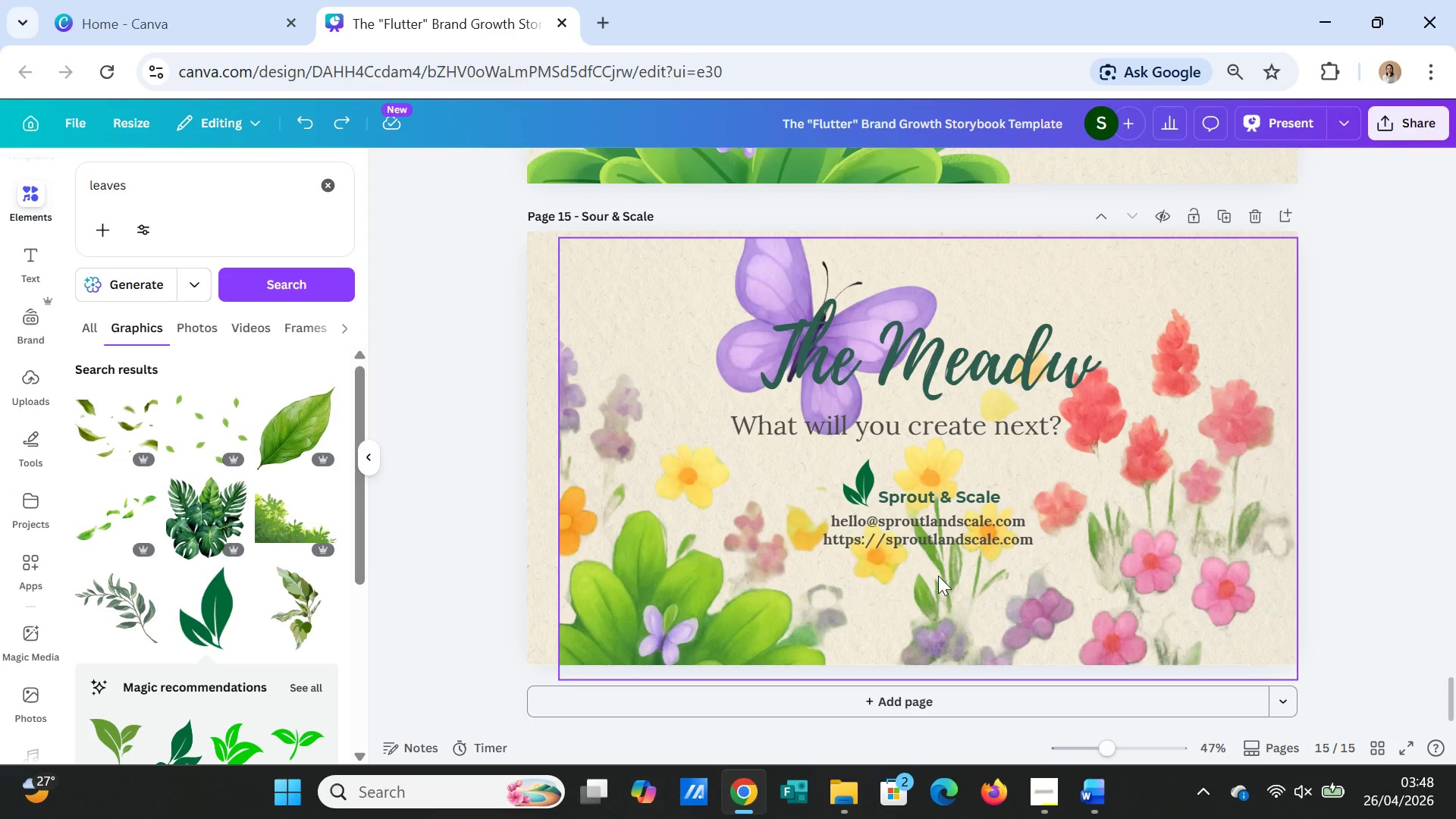 
wait(36.1)
 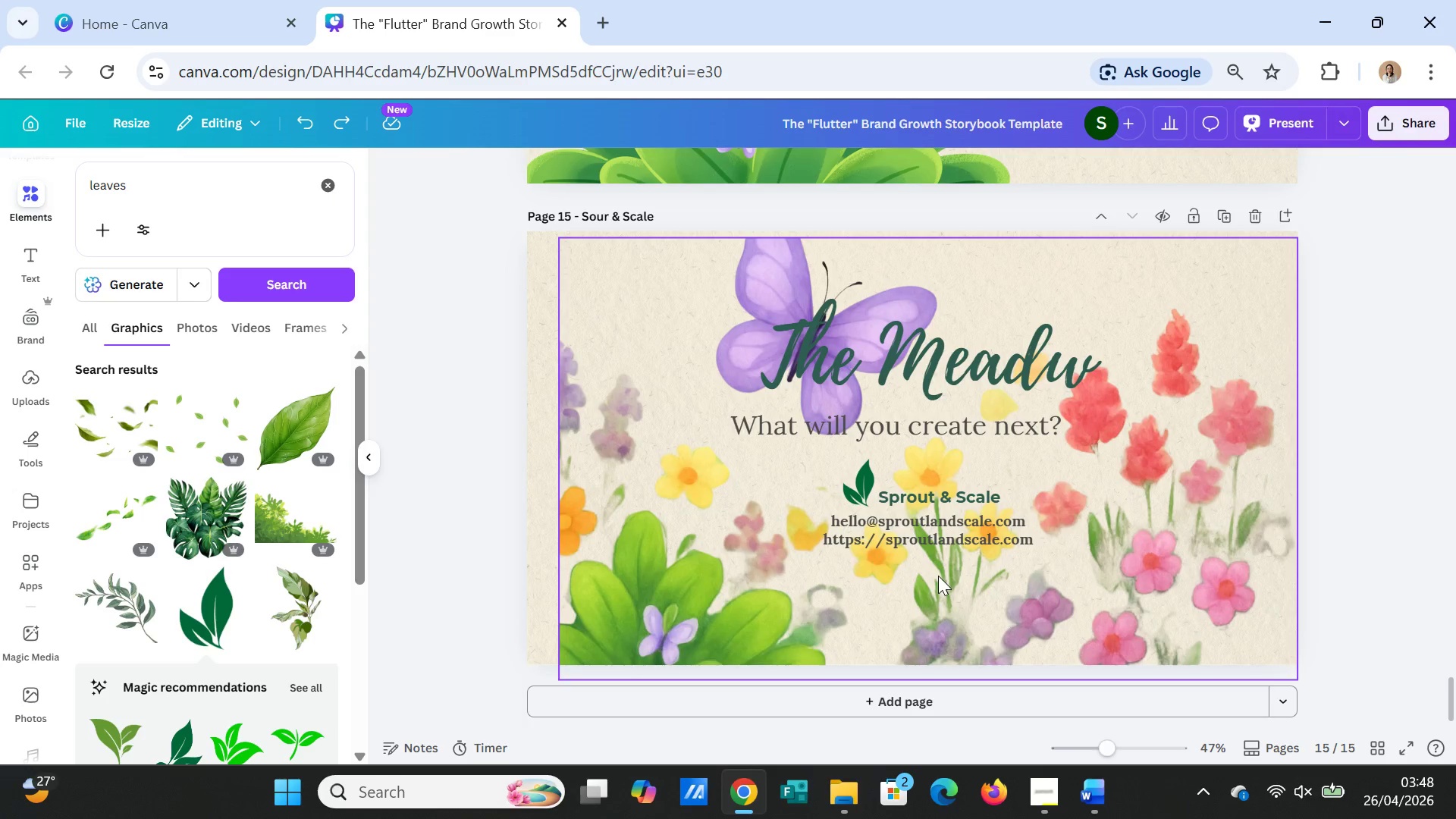 
mouse_move([931, 805])
 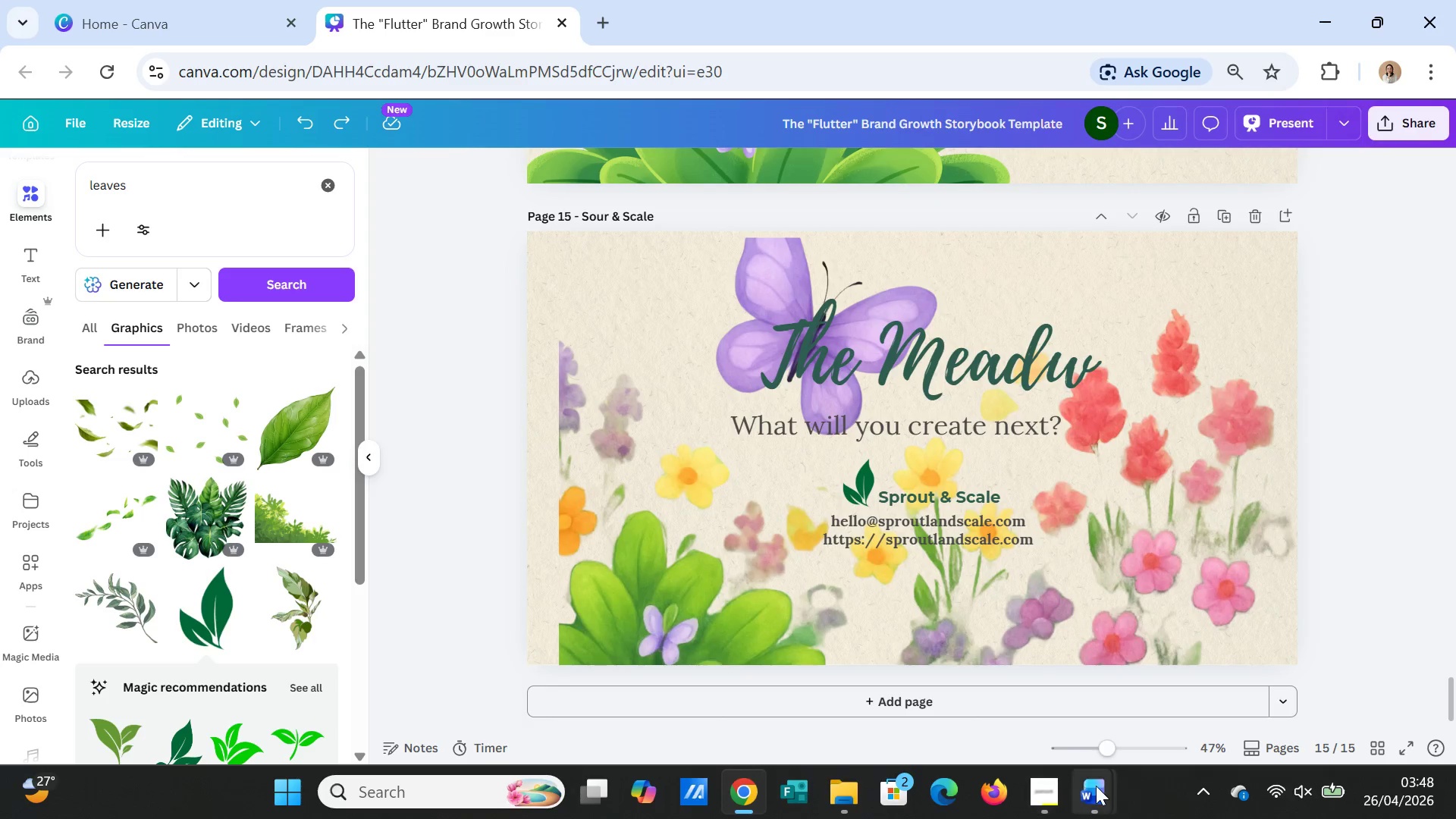 
mouse_move([1097, 803])
 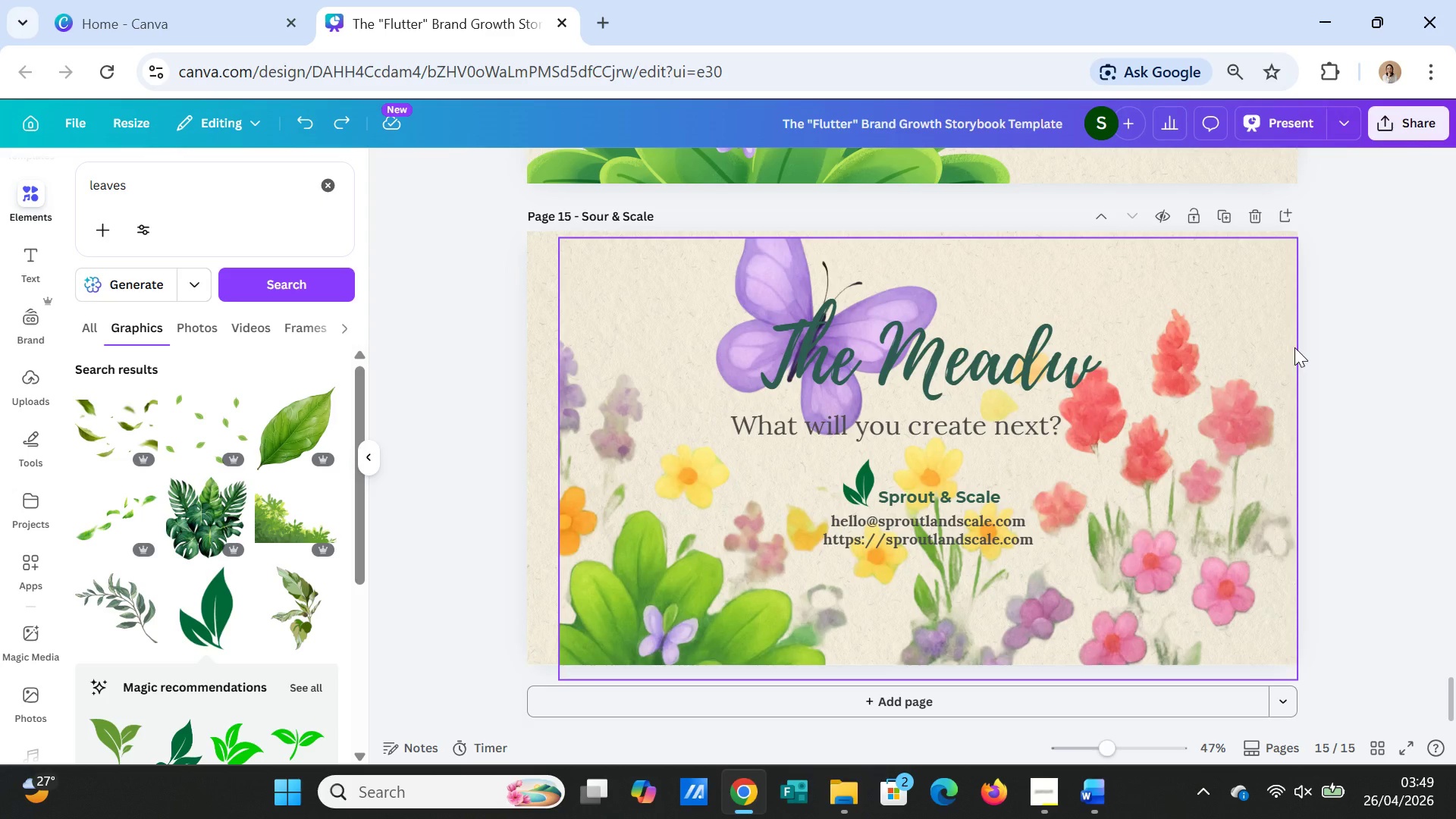 
wait(34.91)
 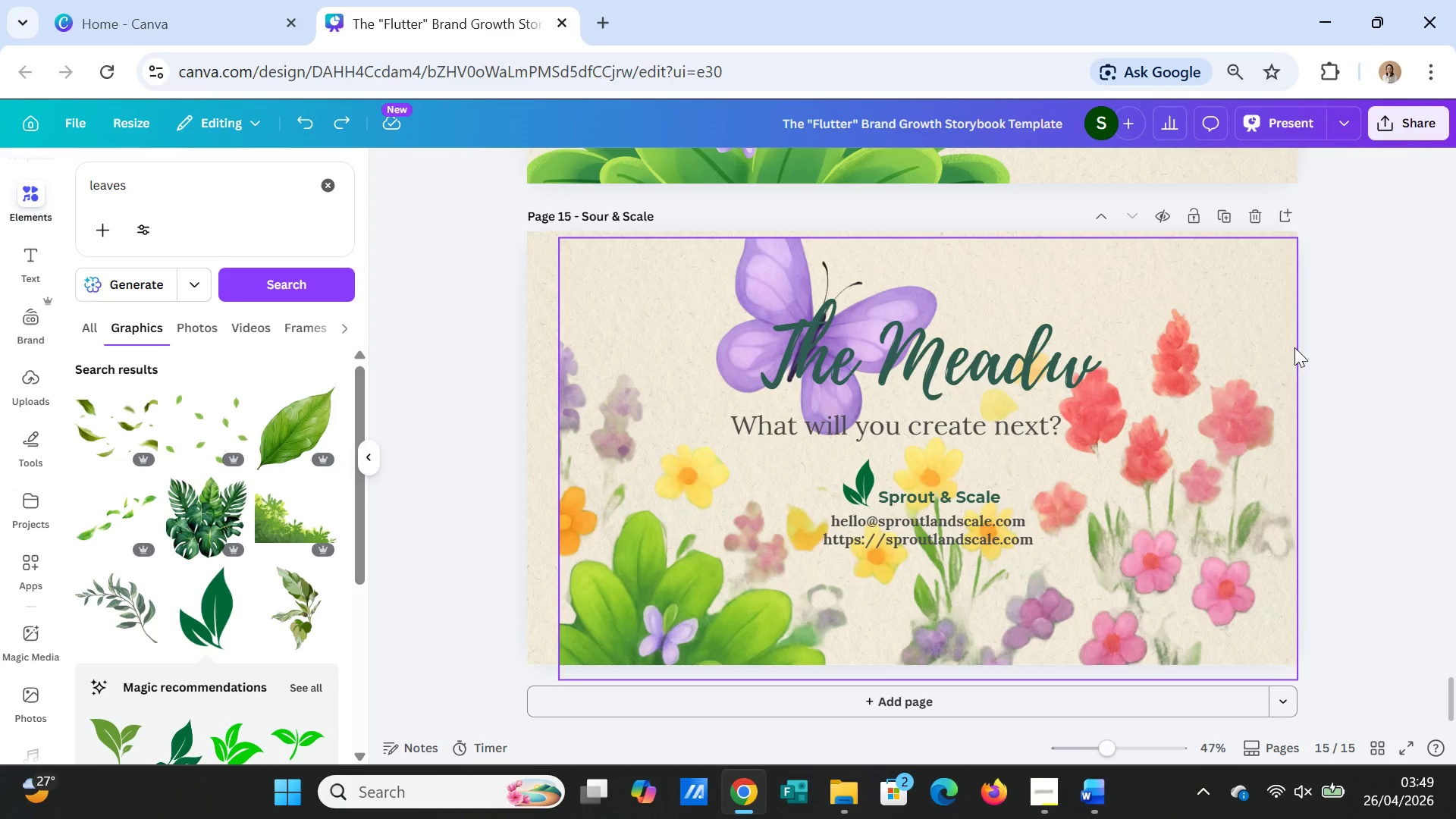 
left_click([1071, 359])
 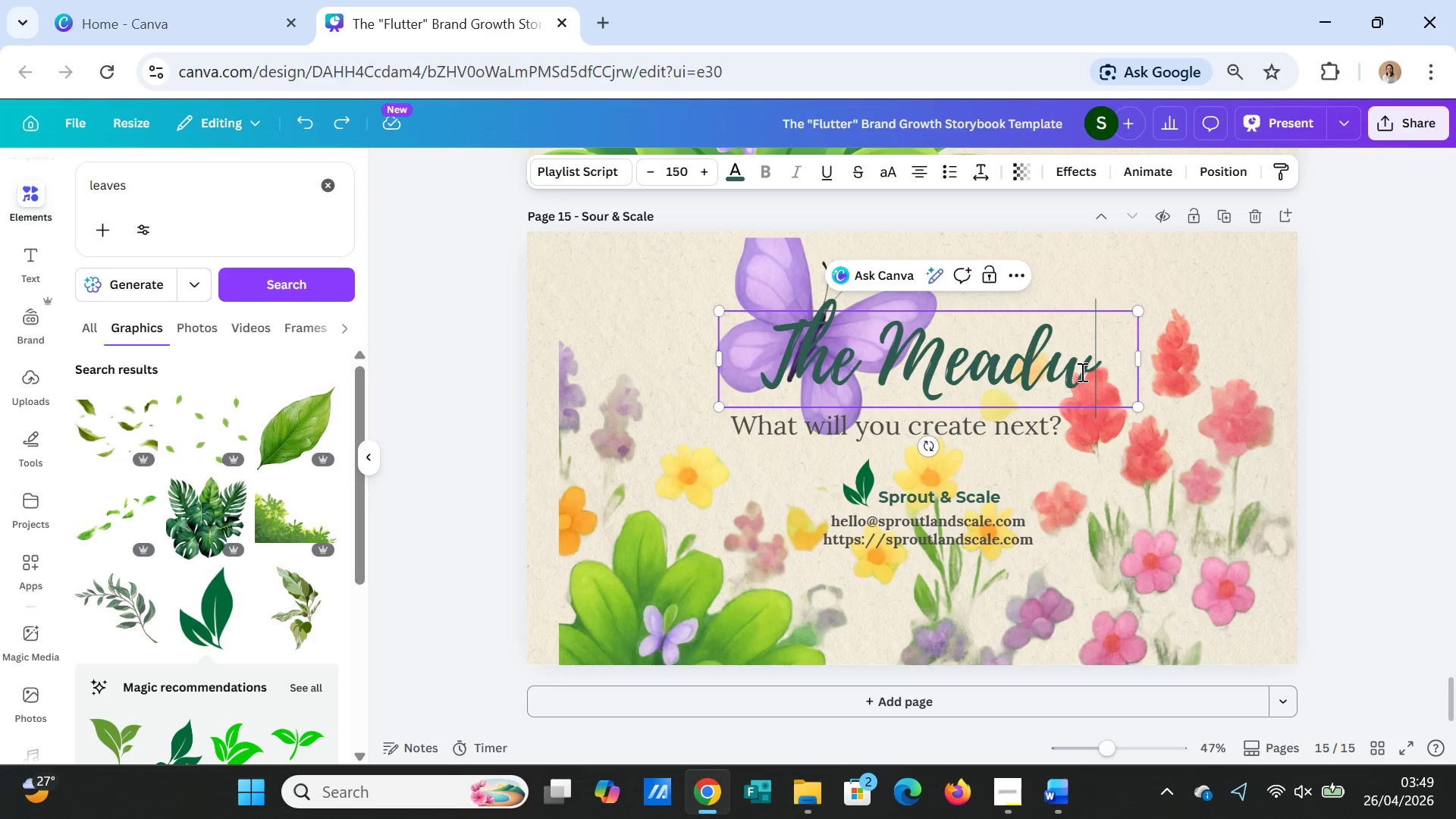 
double_click([1081, 372])
 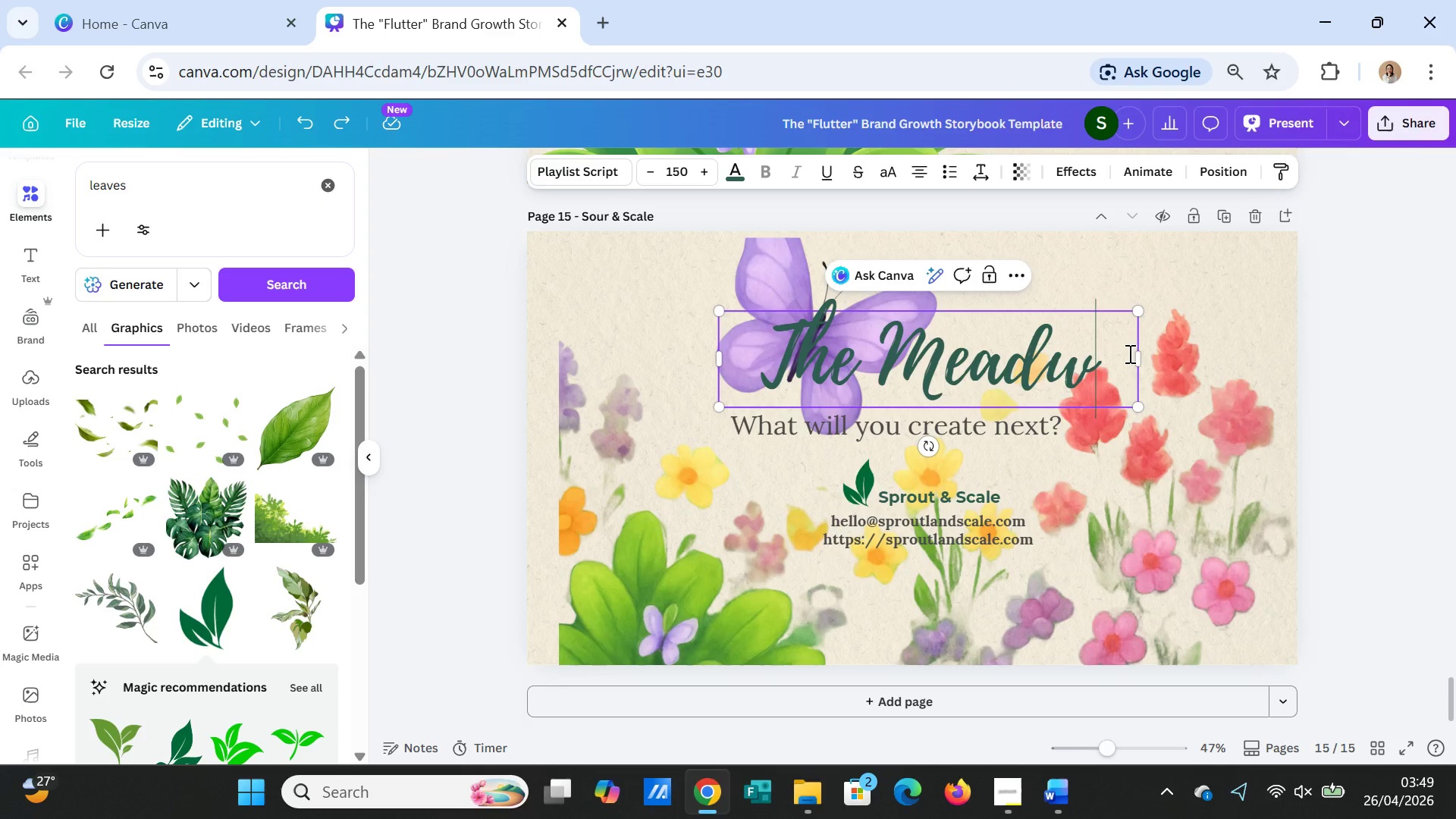 
key(Backspace)
 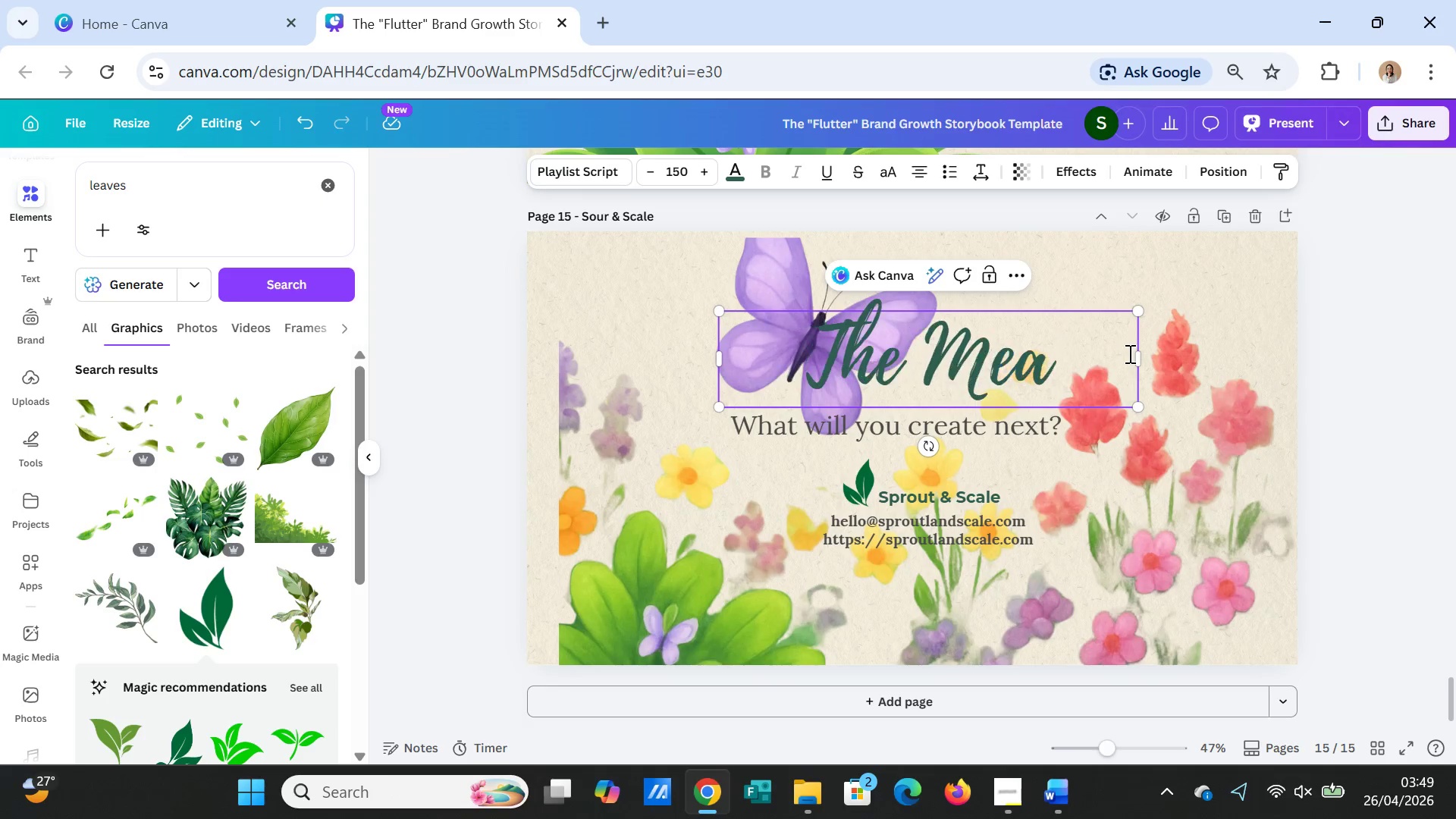 
key(Backspace)
 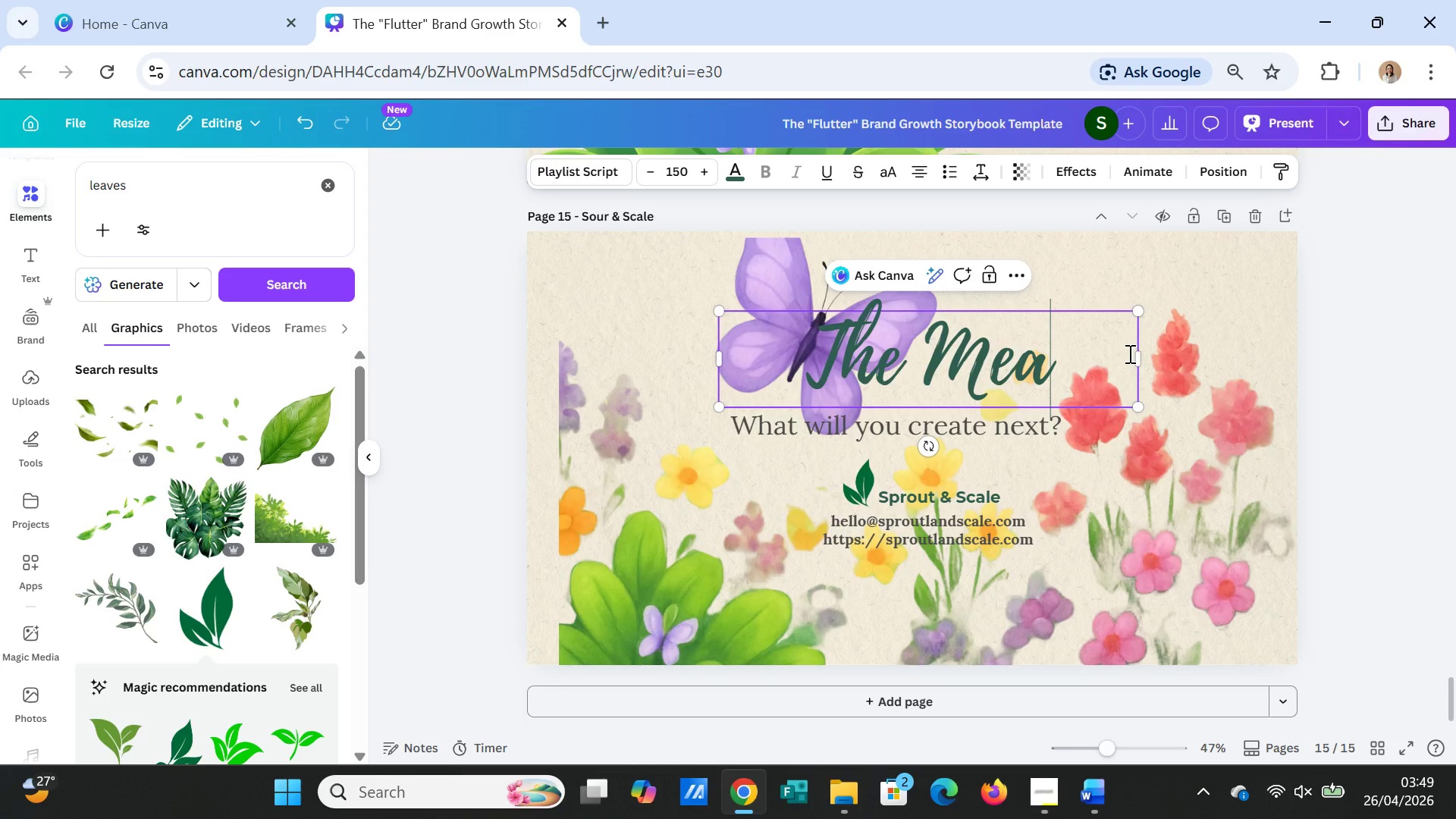 
type(dow)
 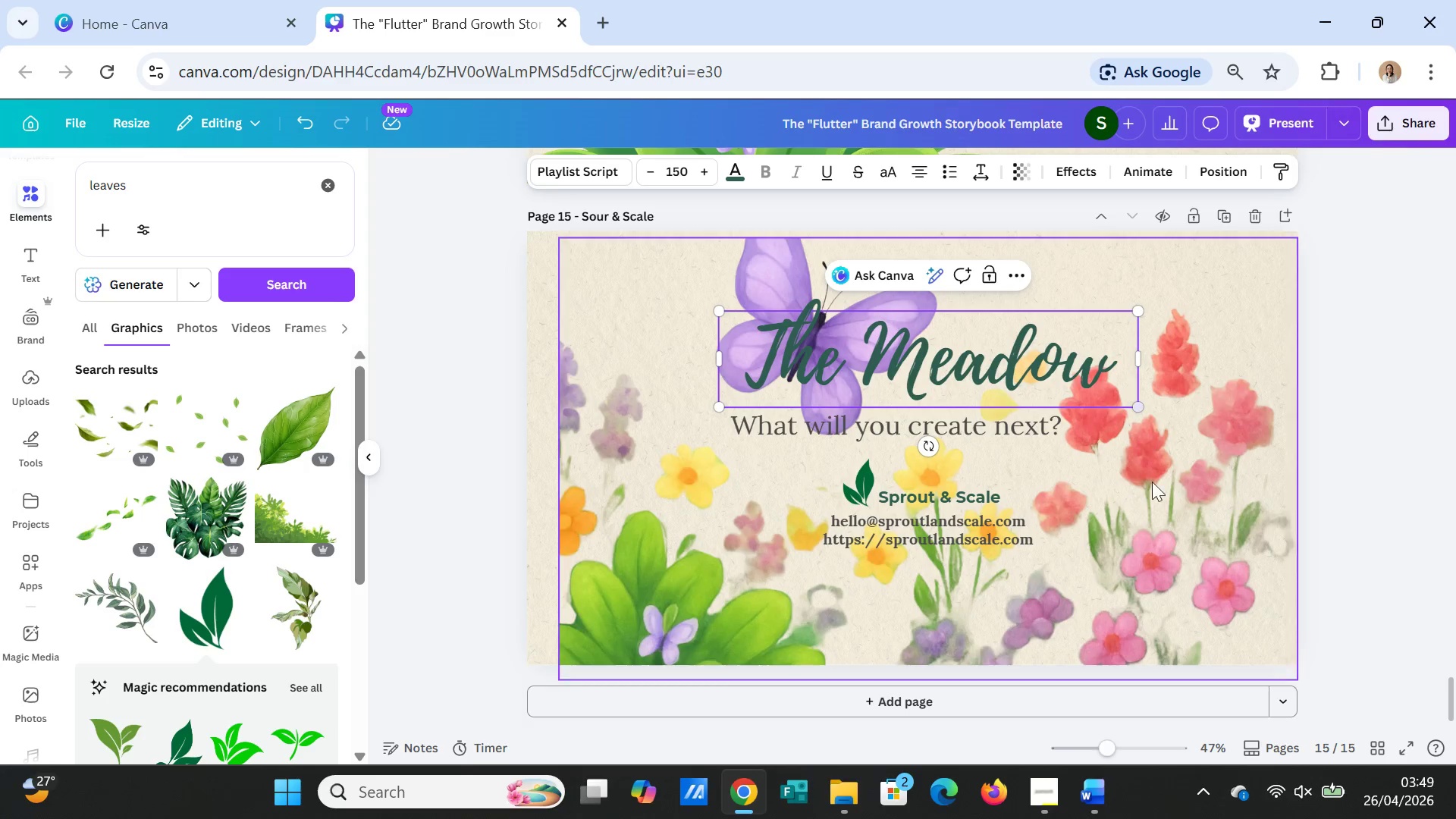 
left_click([1153, 493])
 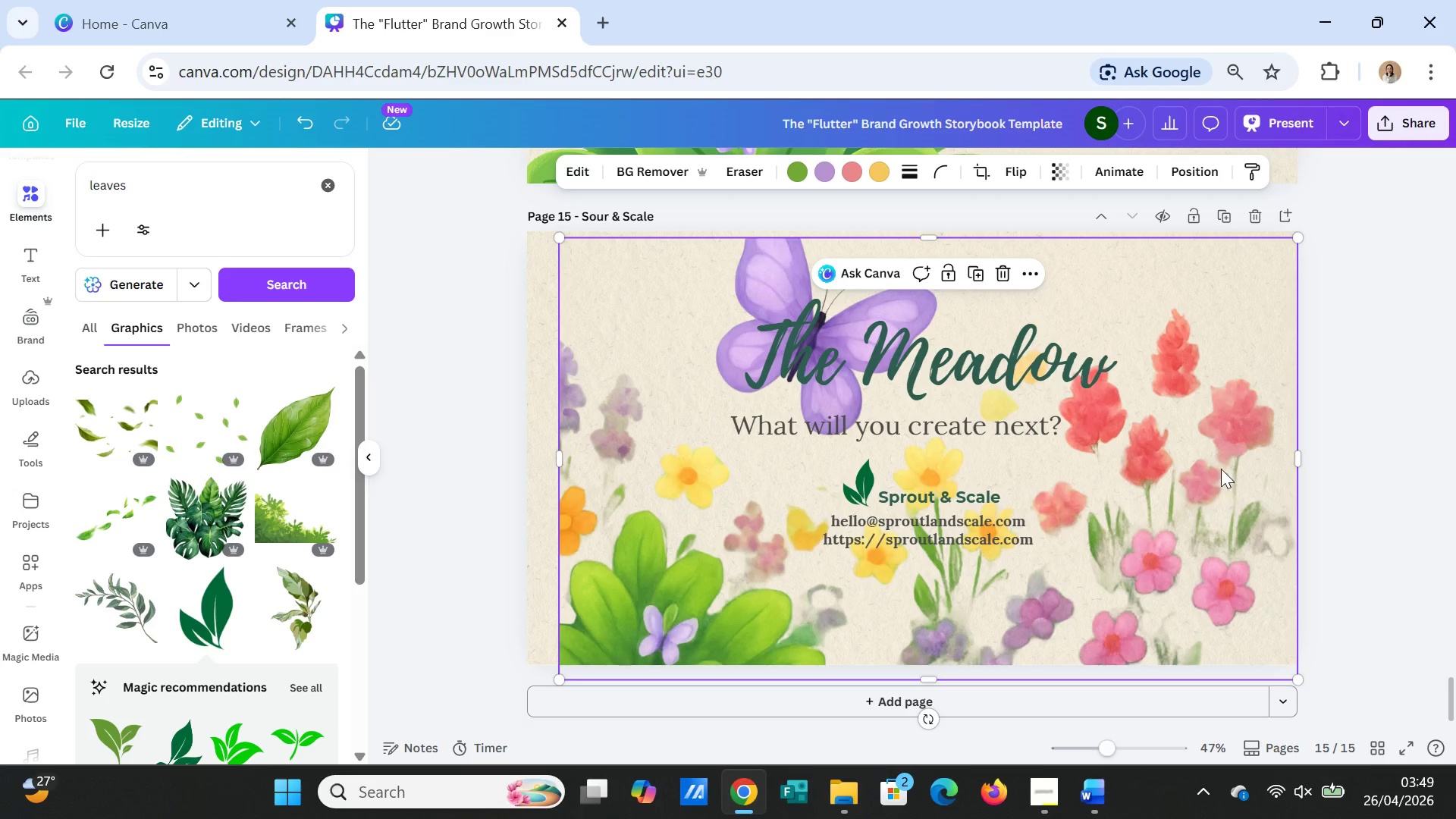 
left_click_drag(start_coordinate=[1031, 428], to_coordinate=[1053, 456])
 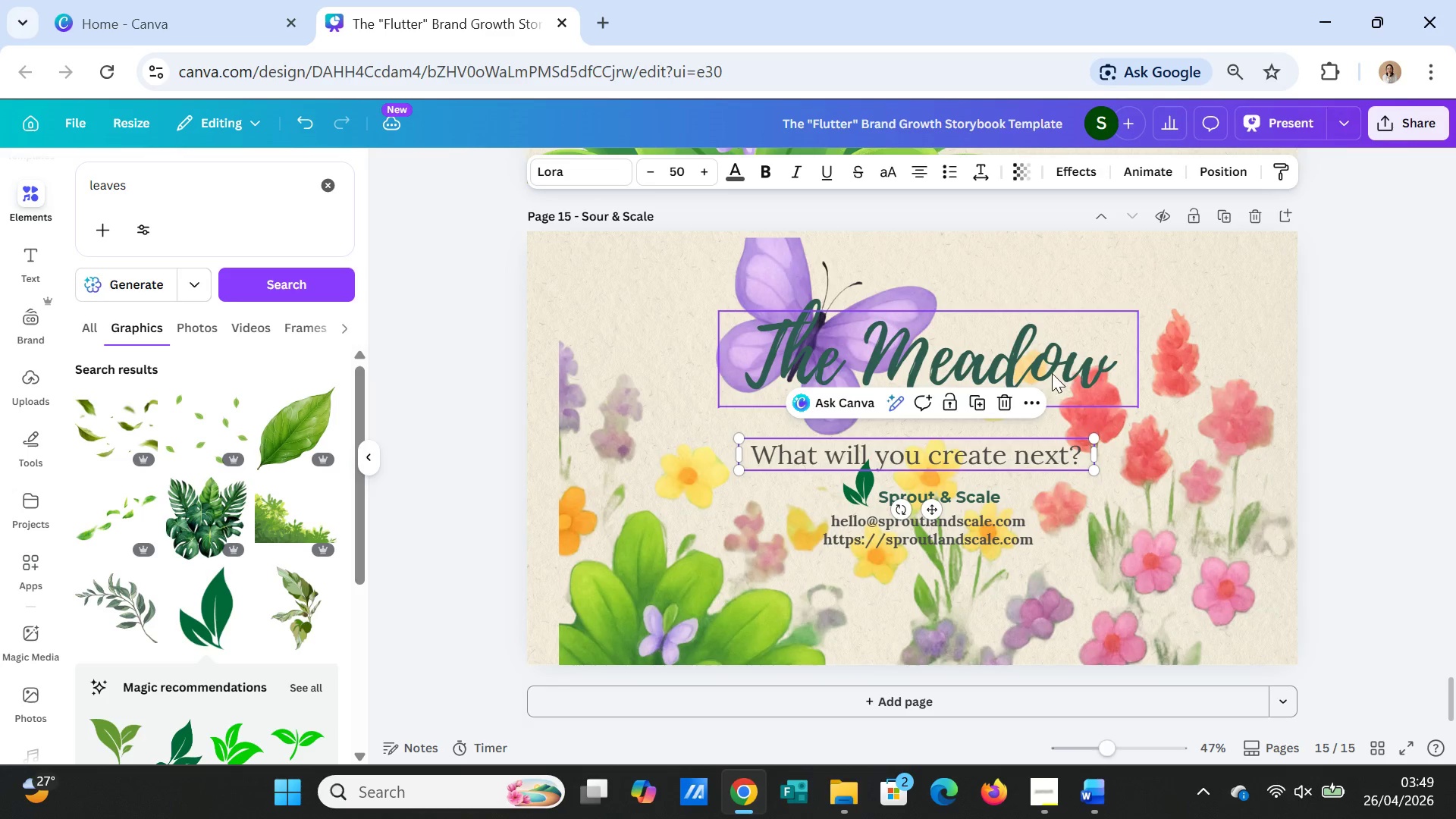 
left_click([1052, 373])
 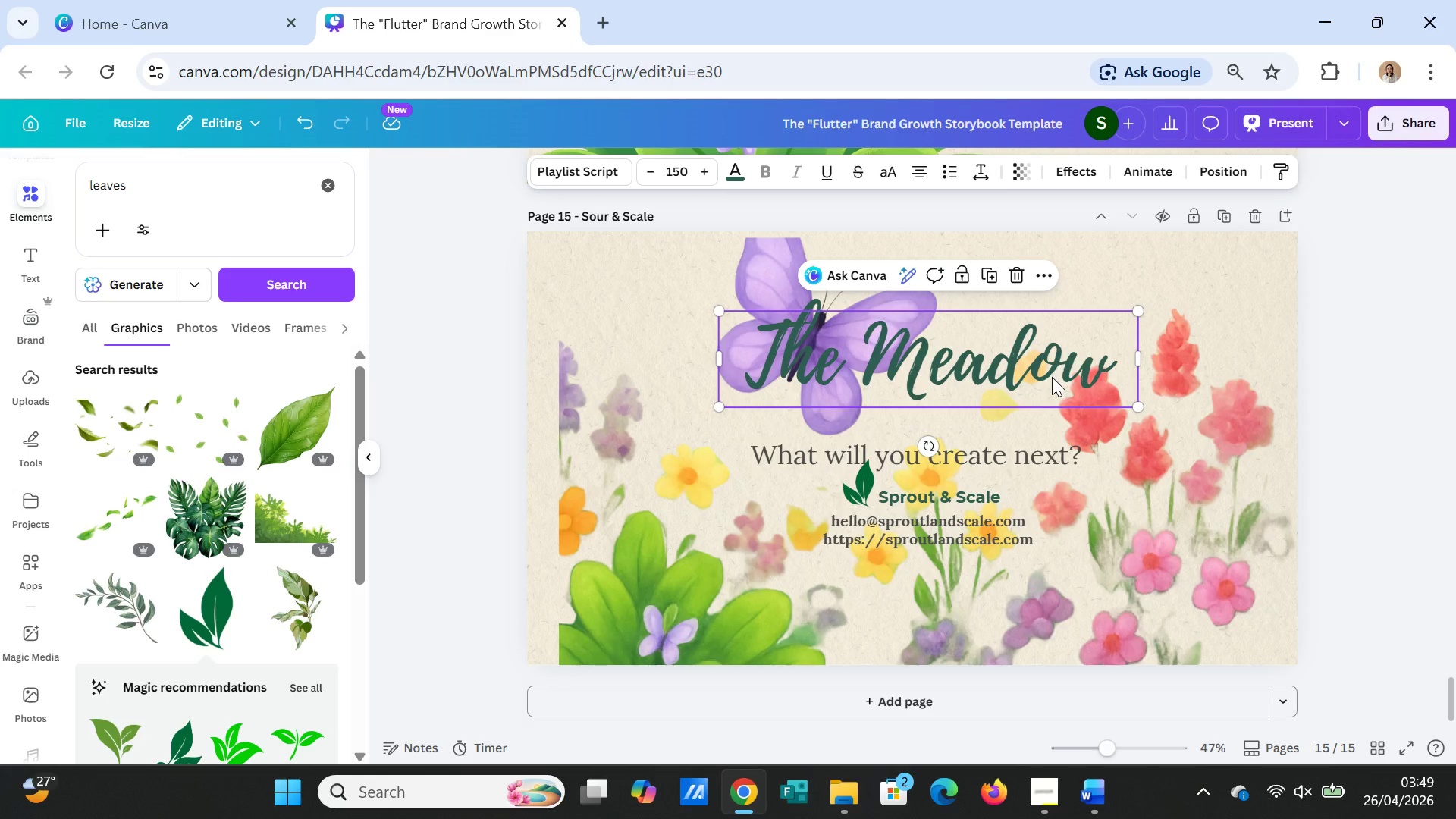 
left_click_drag(start_coordinate=[1052, 373], to_coordinate=[1053, 405])
 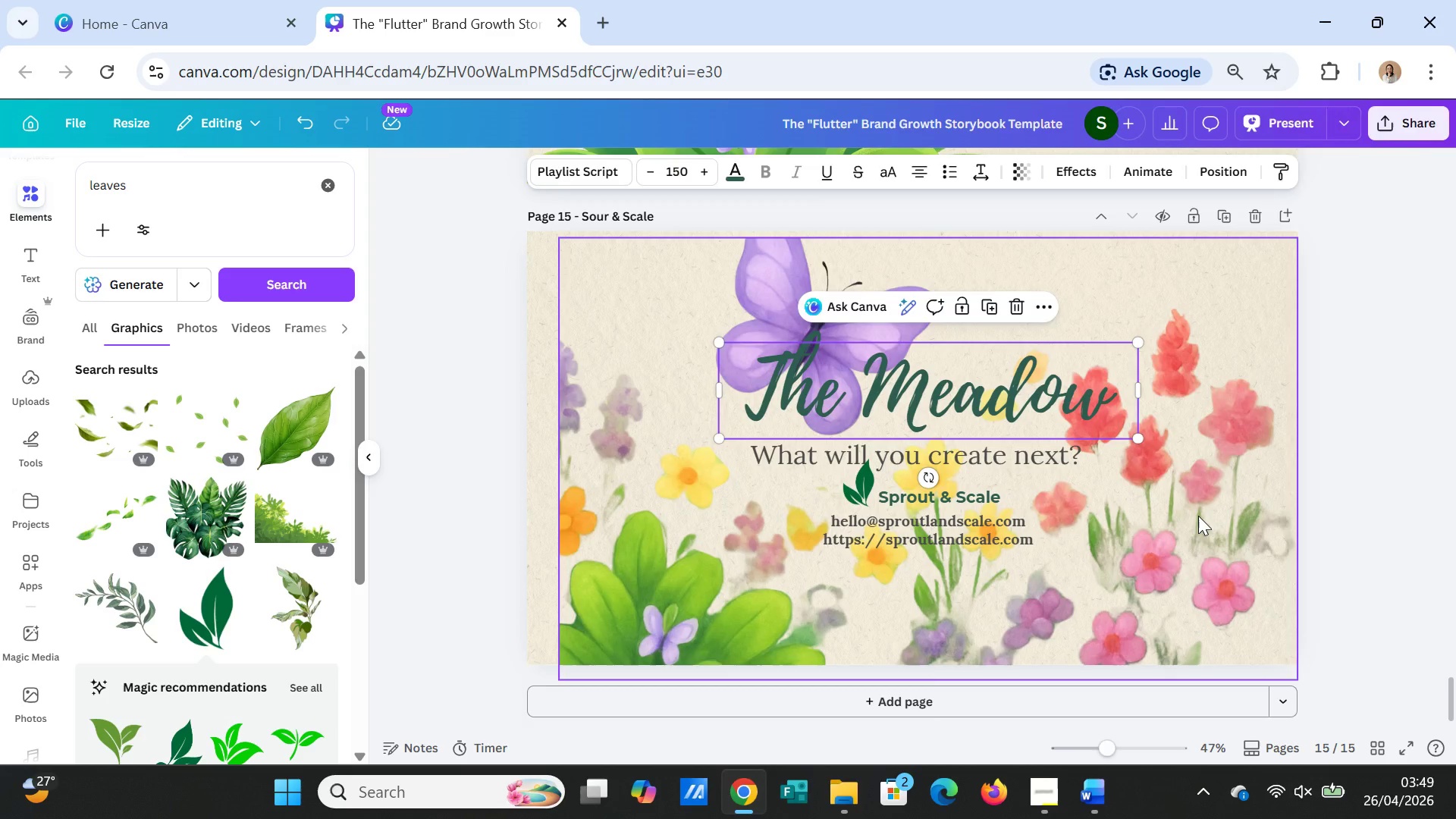 
left_click([1198, 516])
 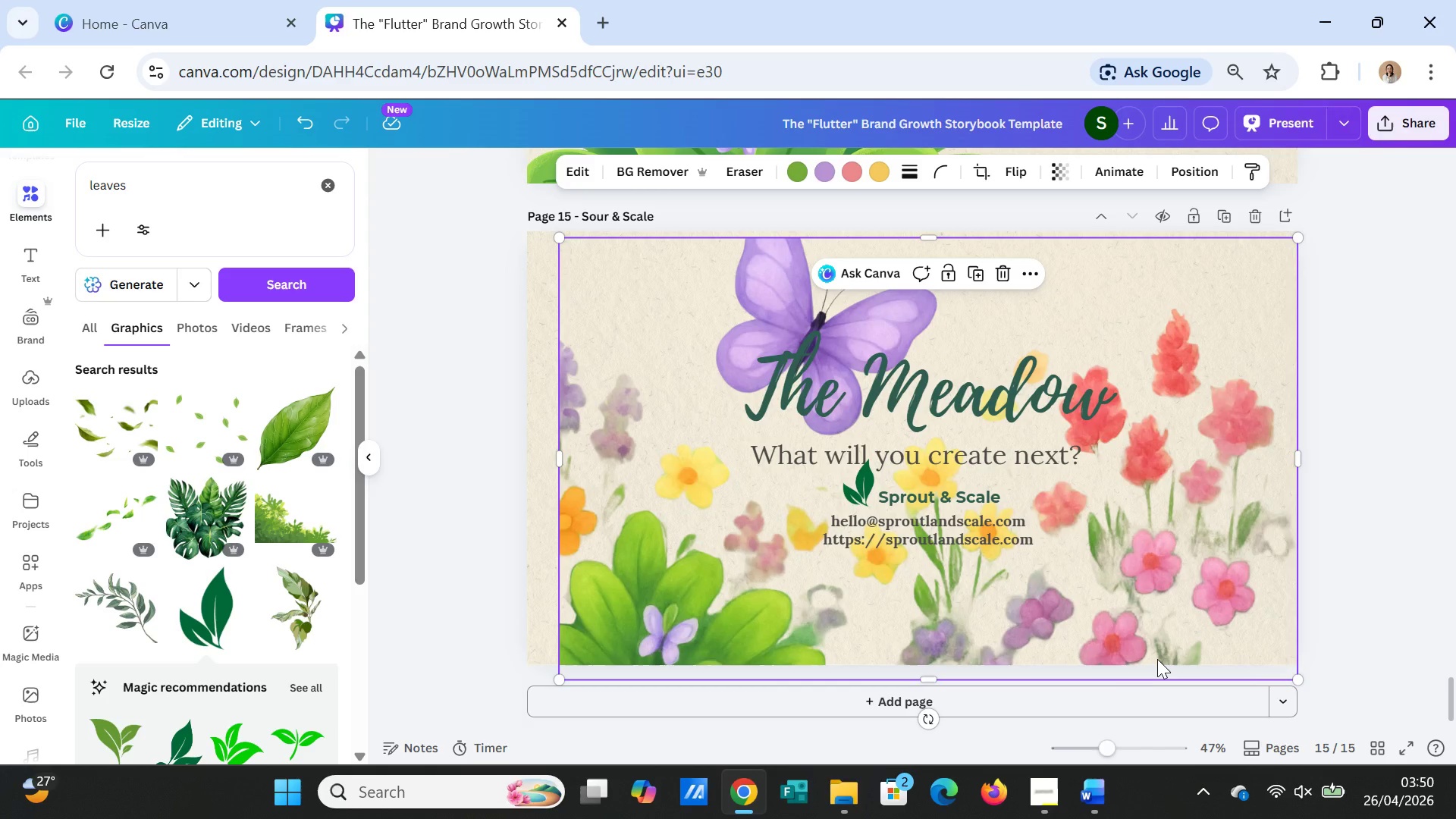 
wait(38.83)
 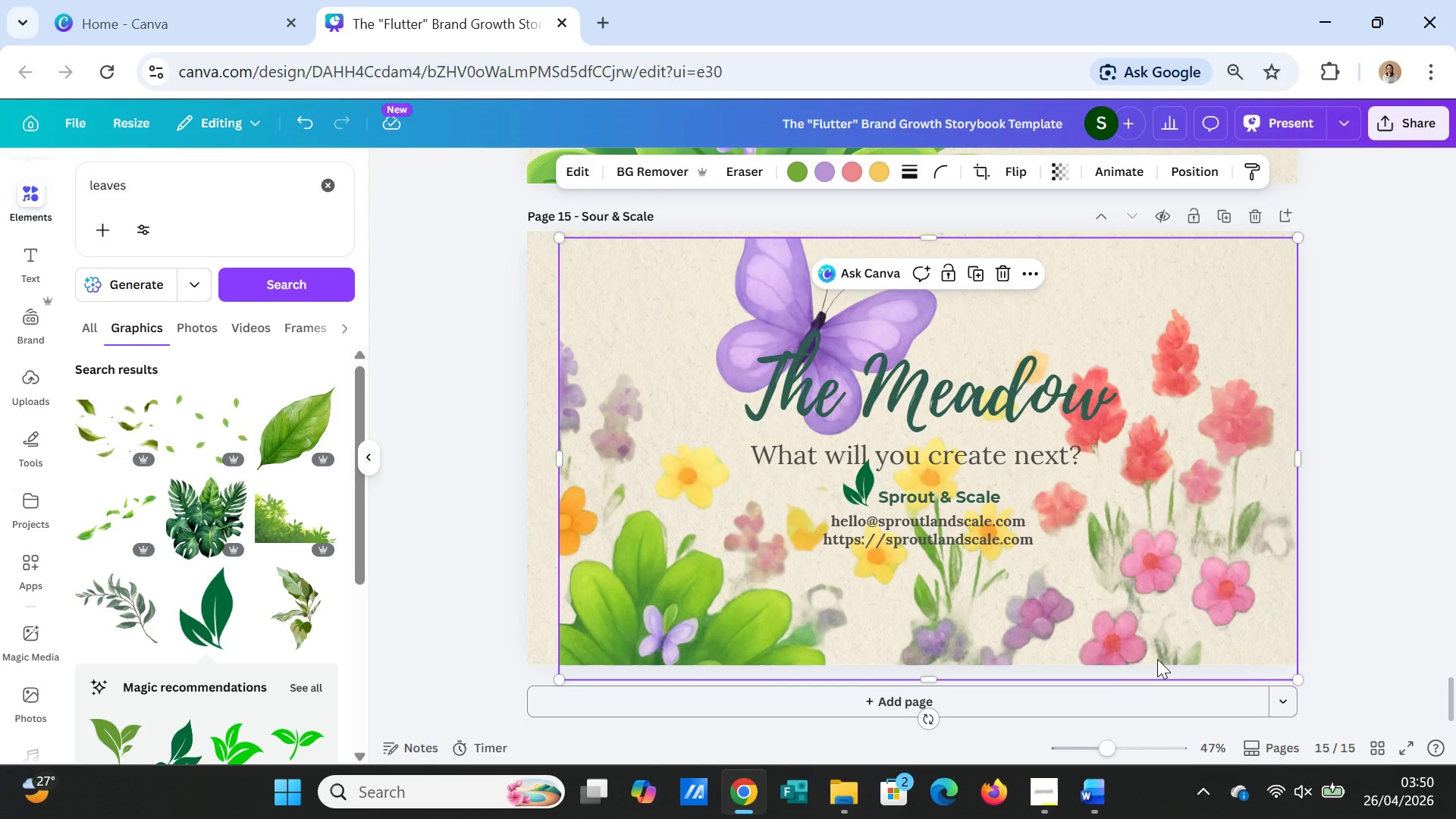 
left_click([1249, 748])
 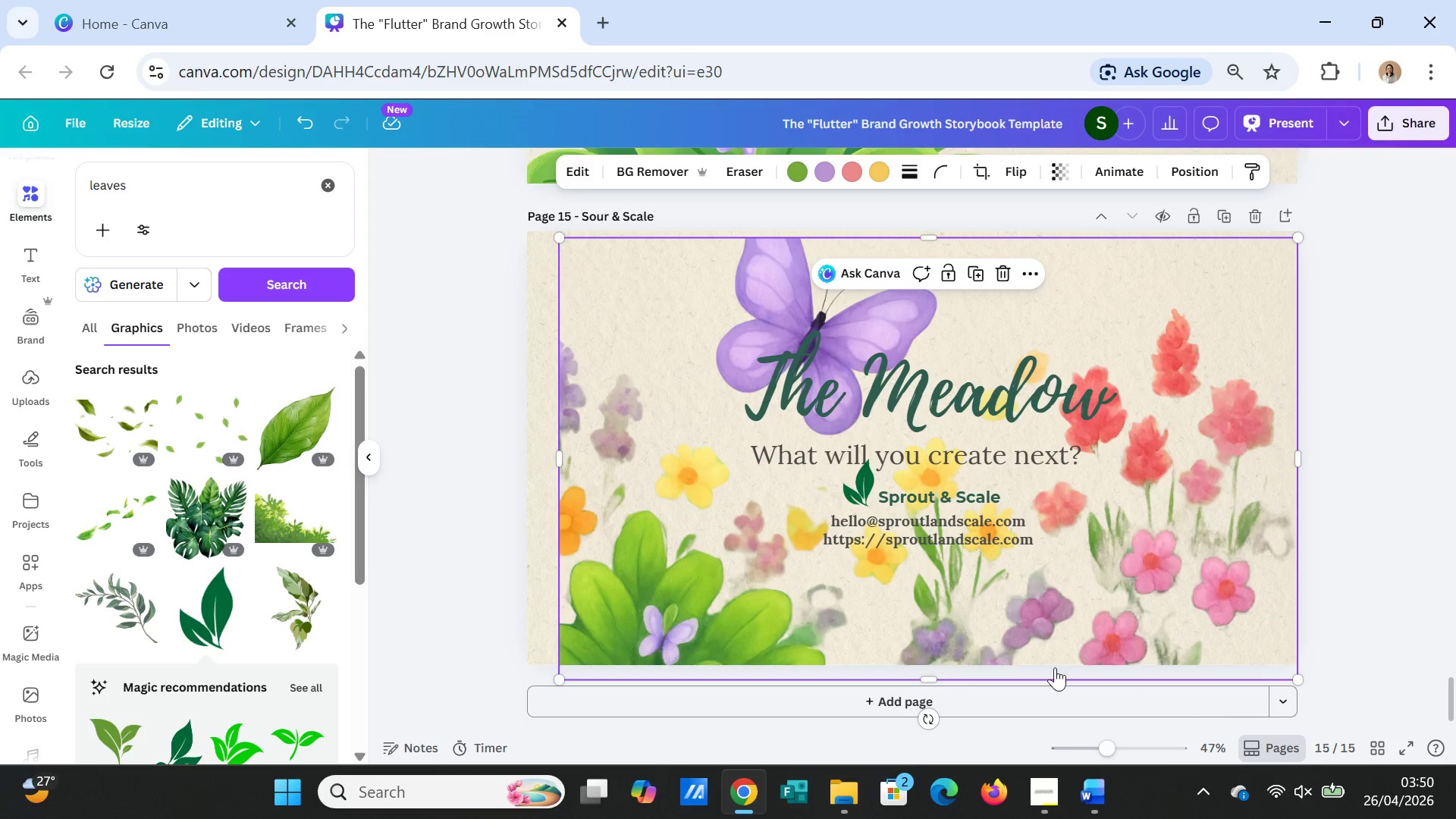 
mouse_move([993, 643])
 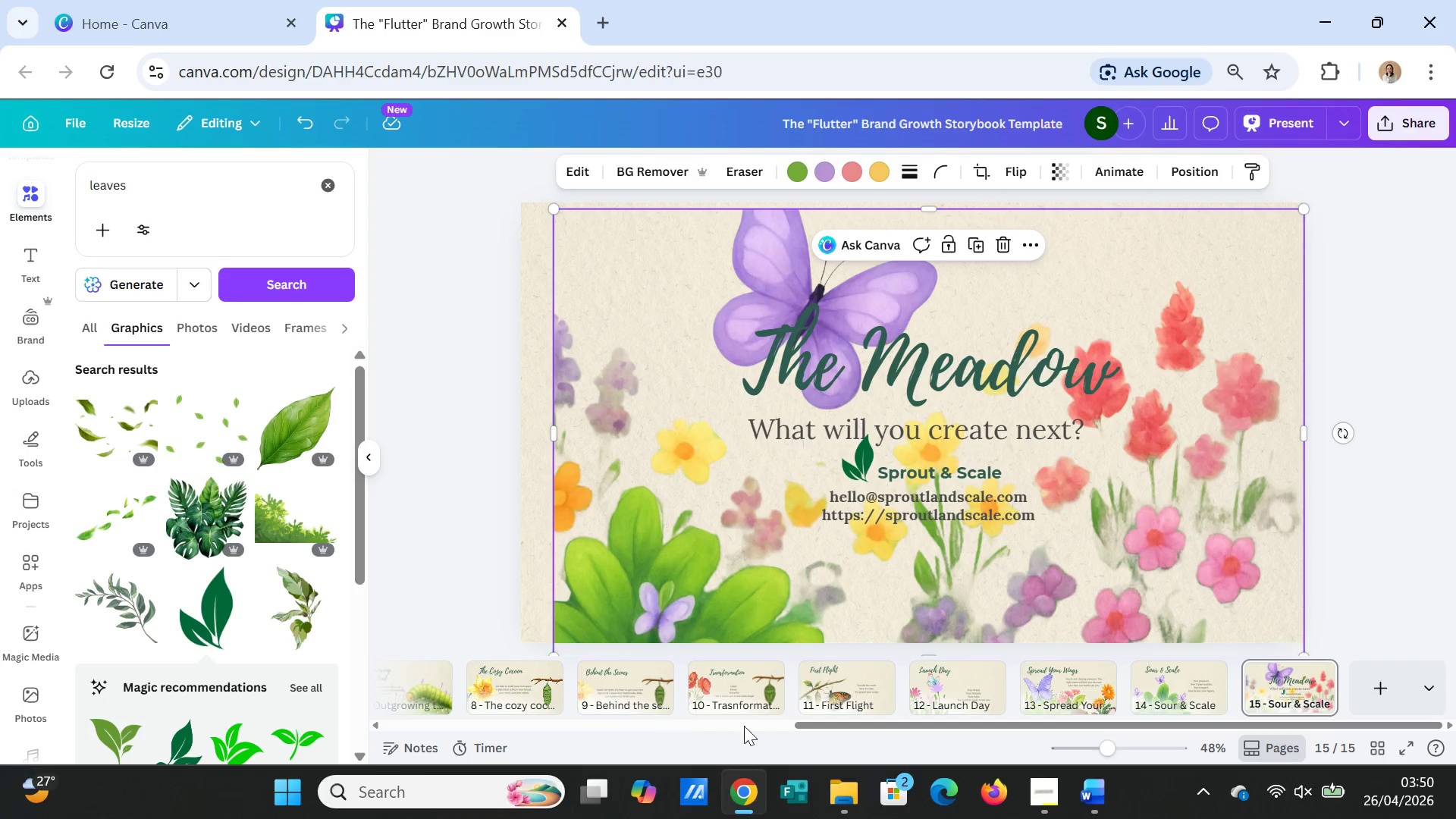 
left_click_drag(start_coordinate=[825, 720], to_coordinate=[450, 694])
 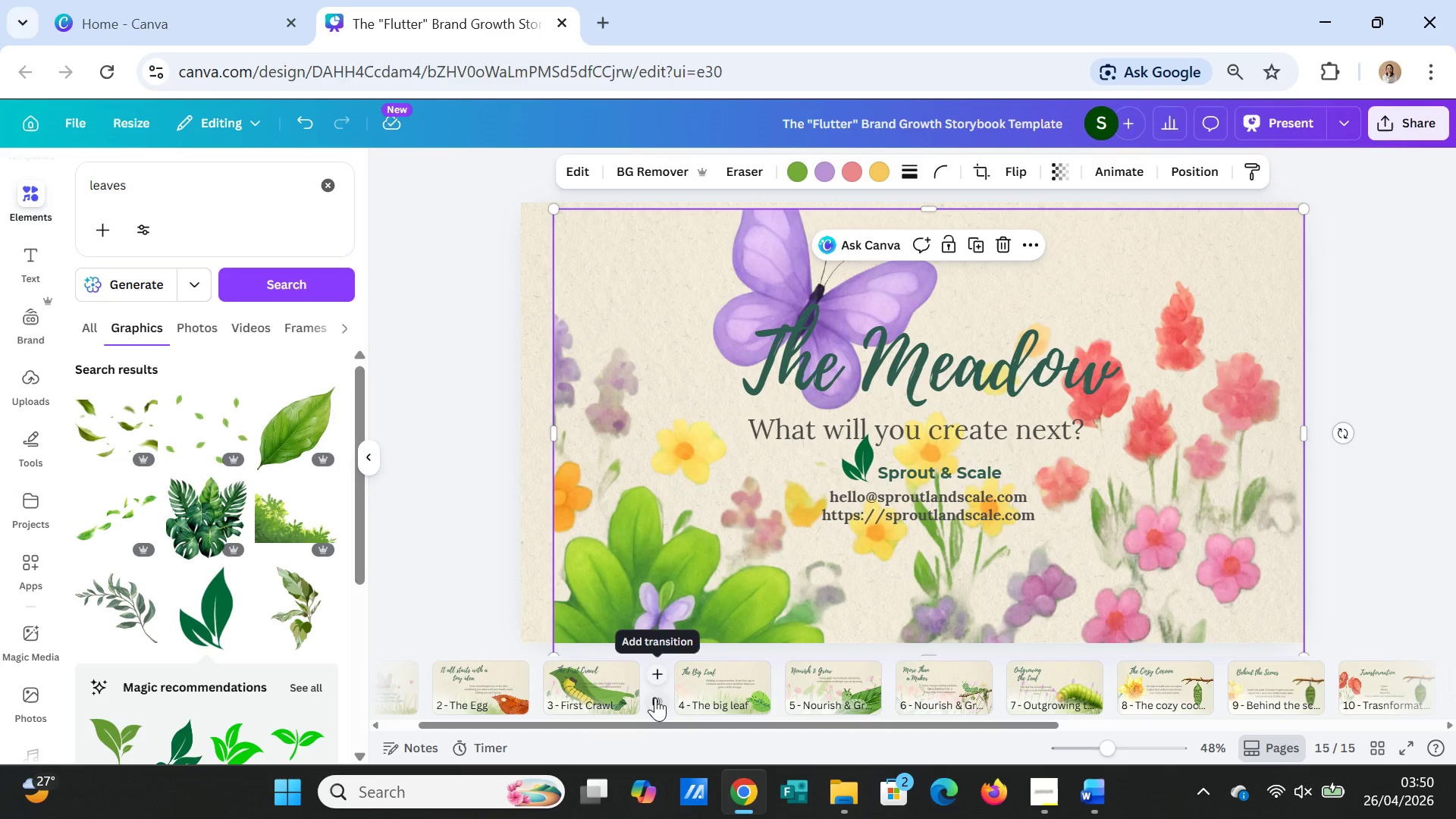 
left_click([655, 698])
 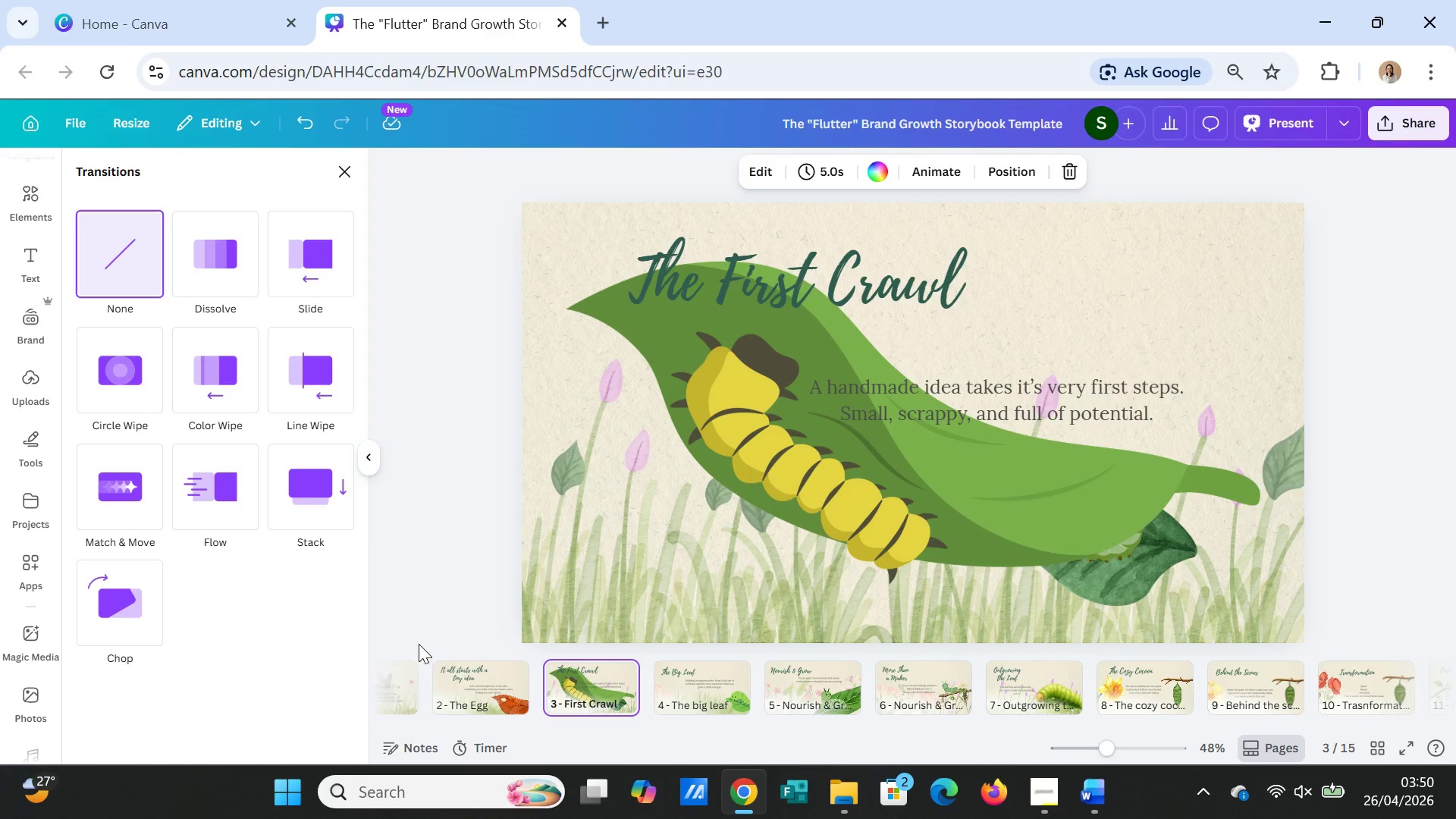 
wait(5.25)
 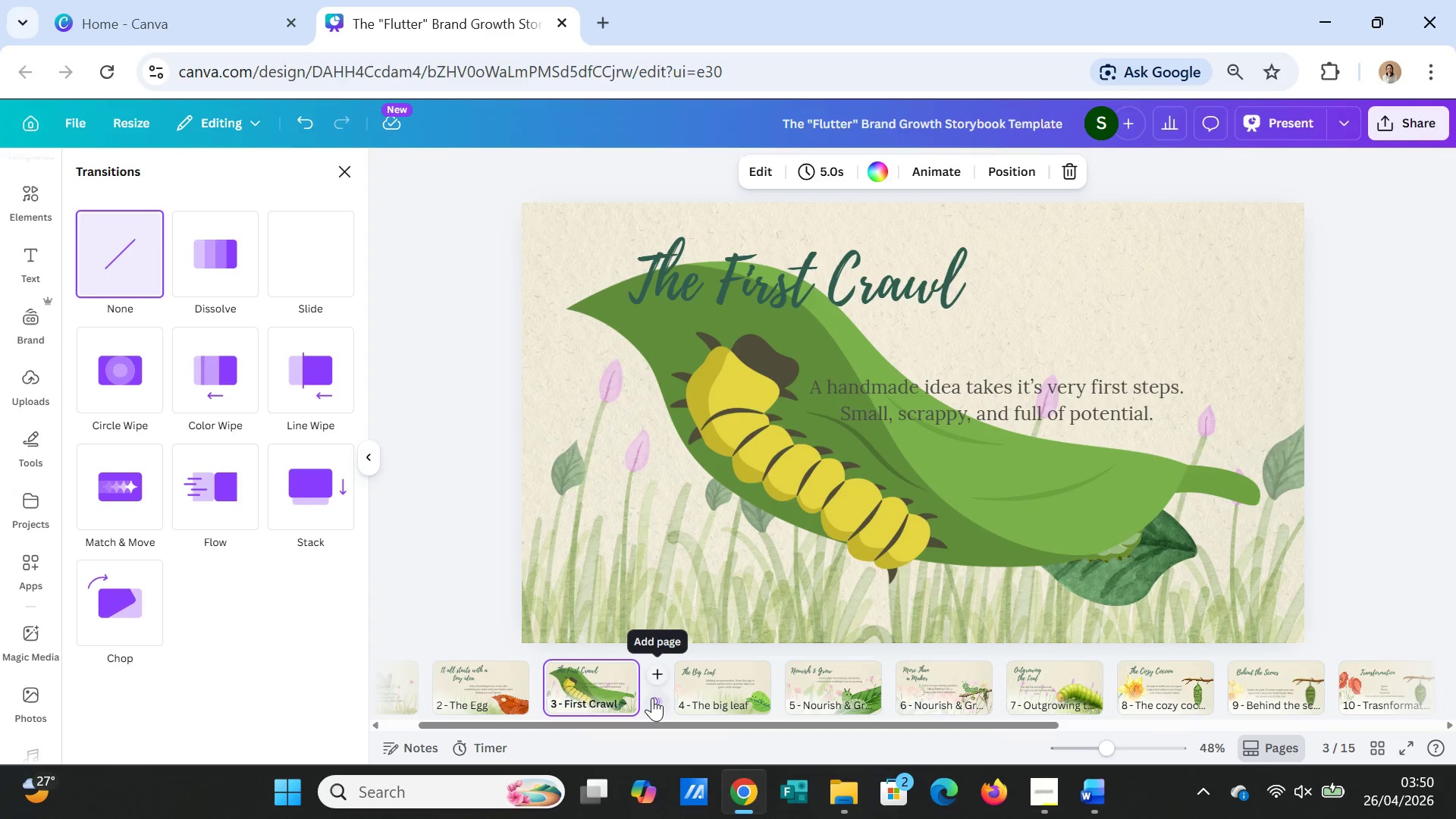 
left_click([124, 485])
 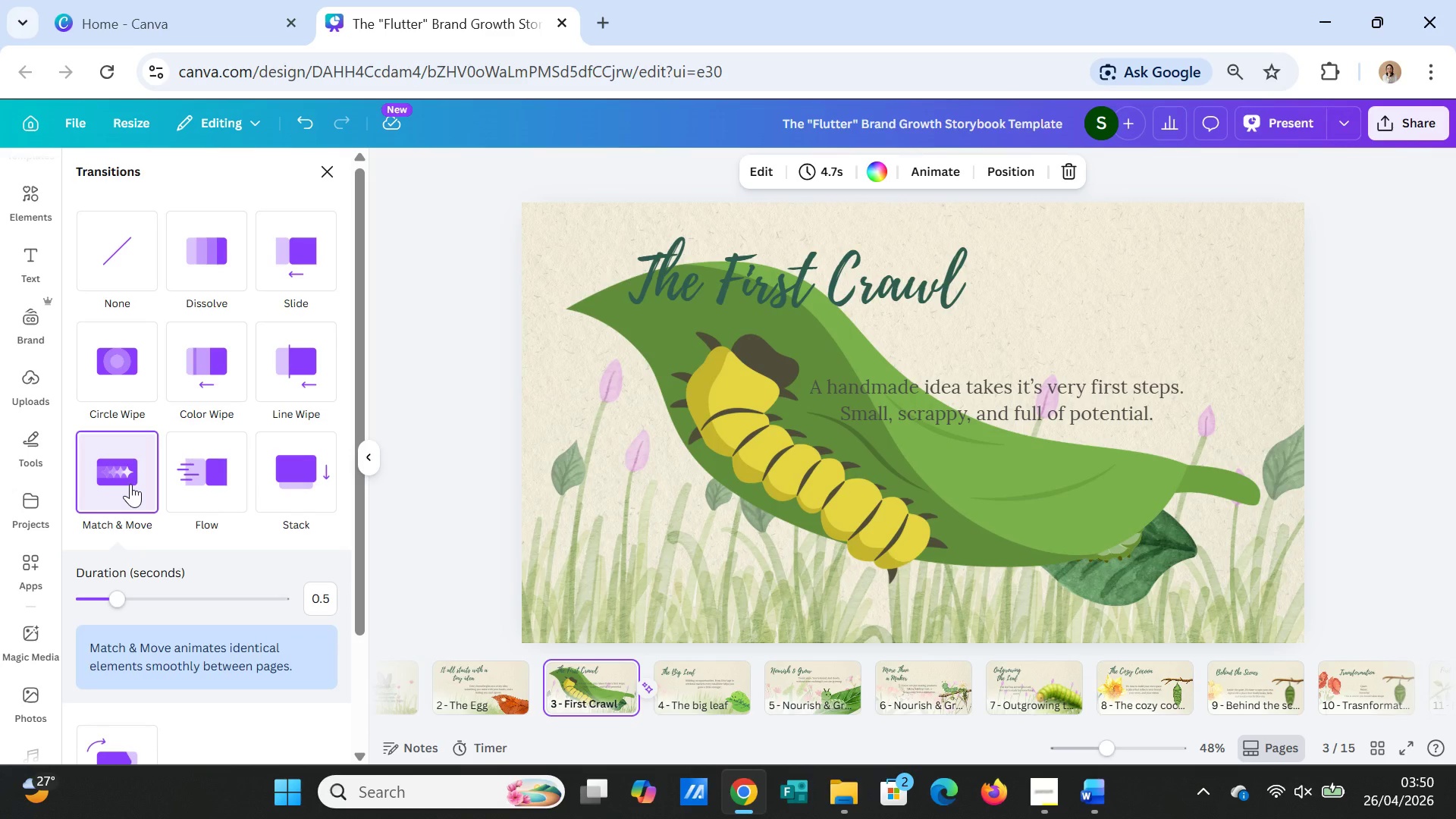 
wait(20.69)
 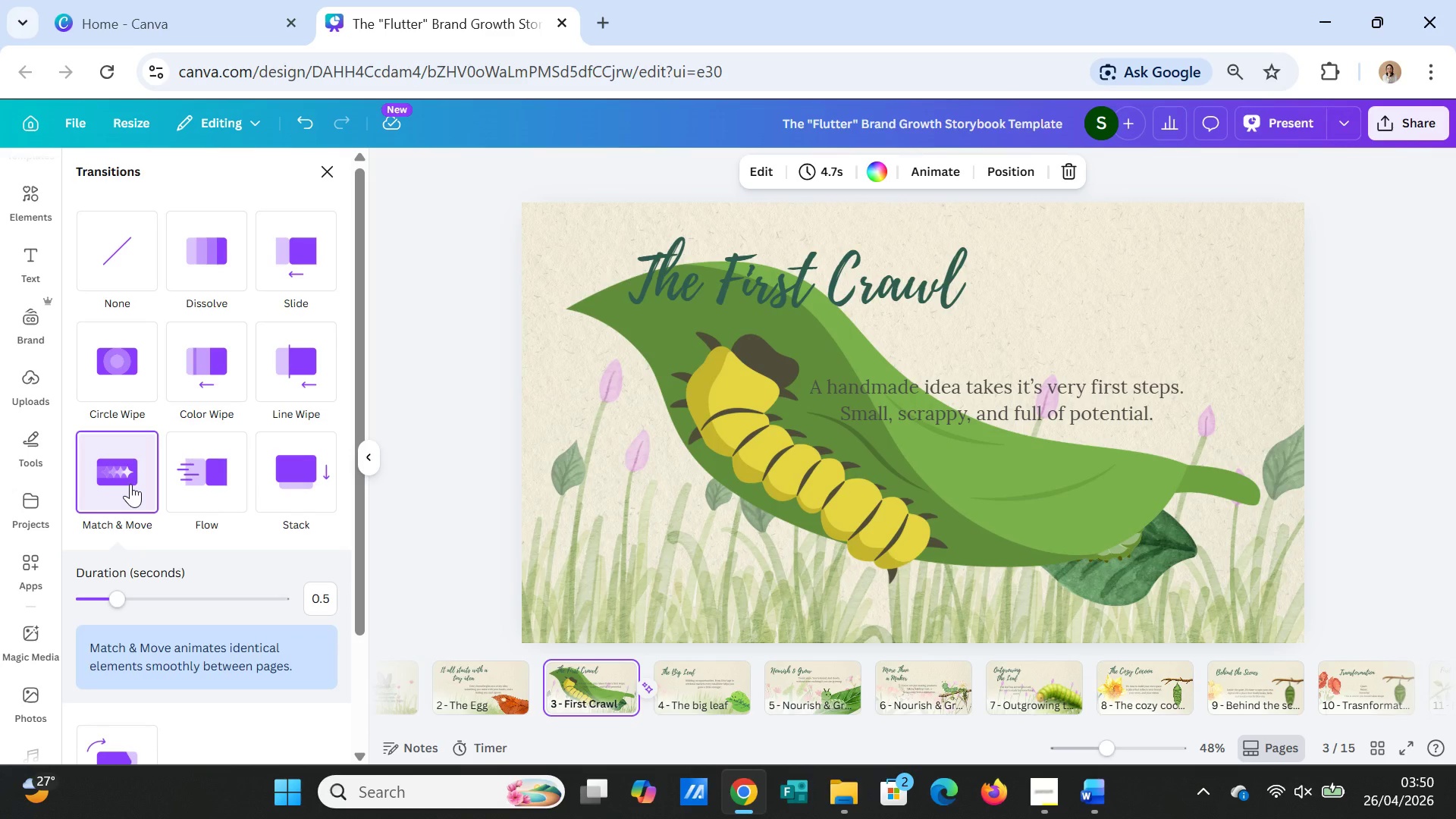 
mouse_move([1352, 696])
 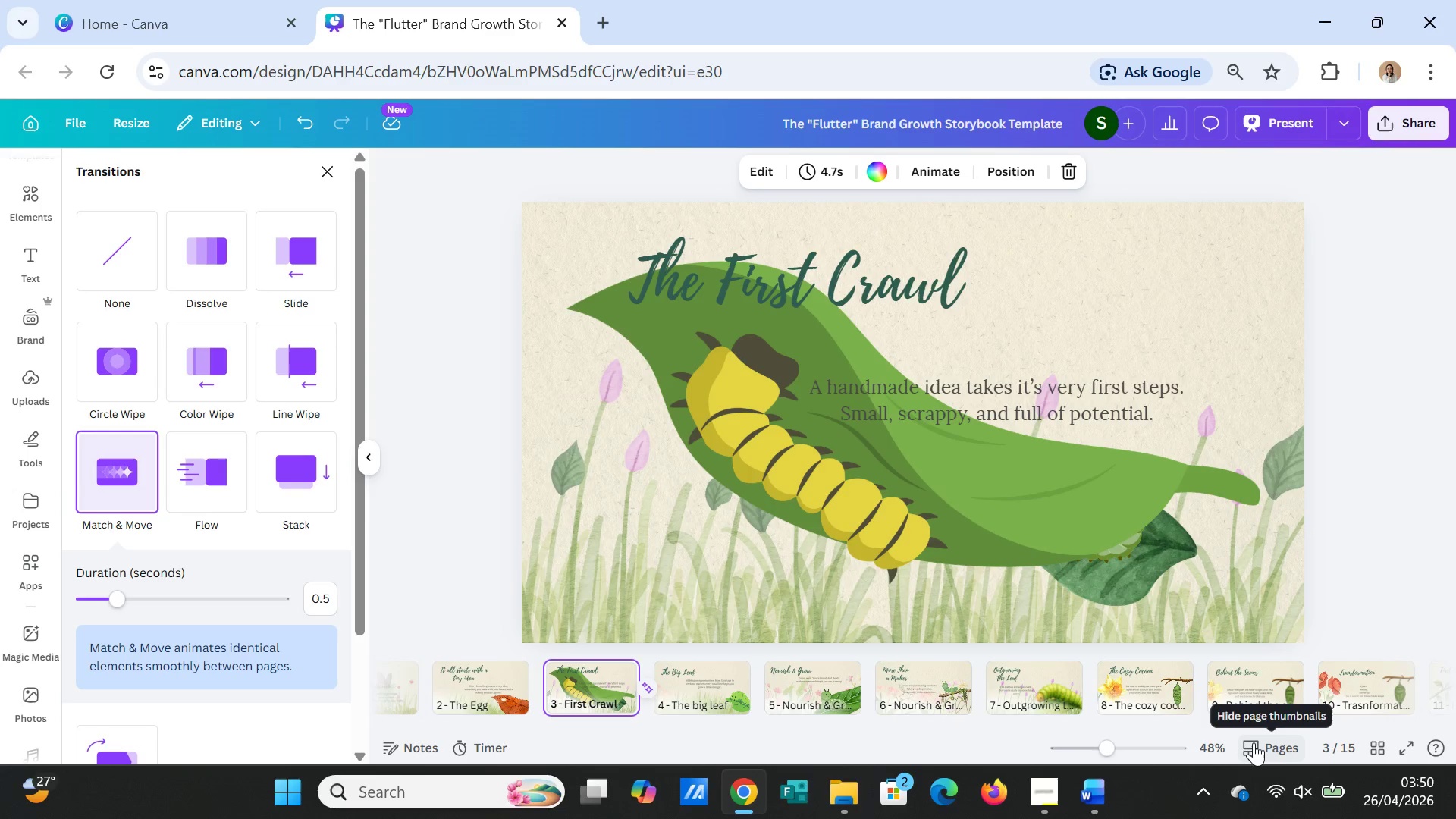 
left_click([1254, 742])
 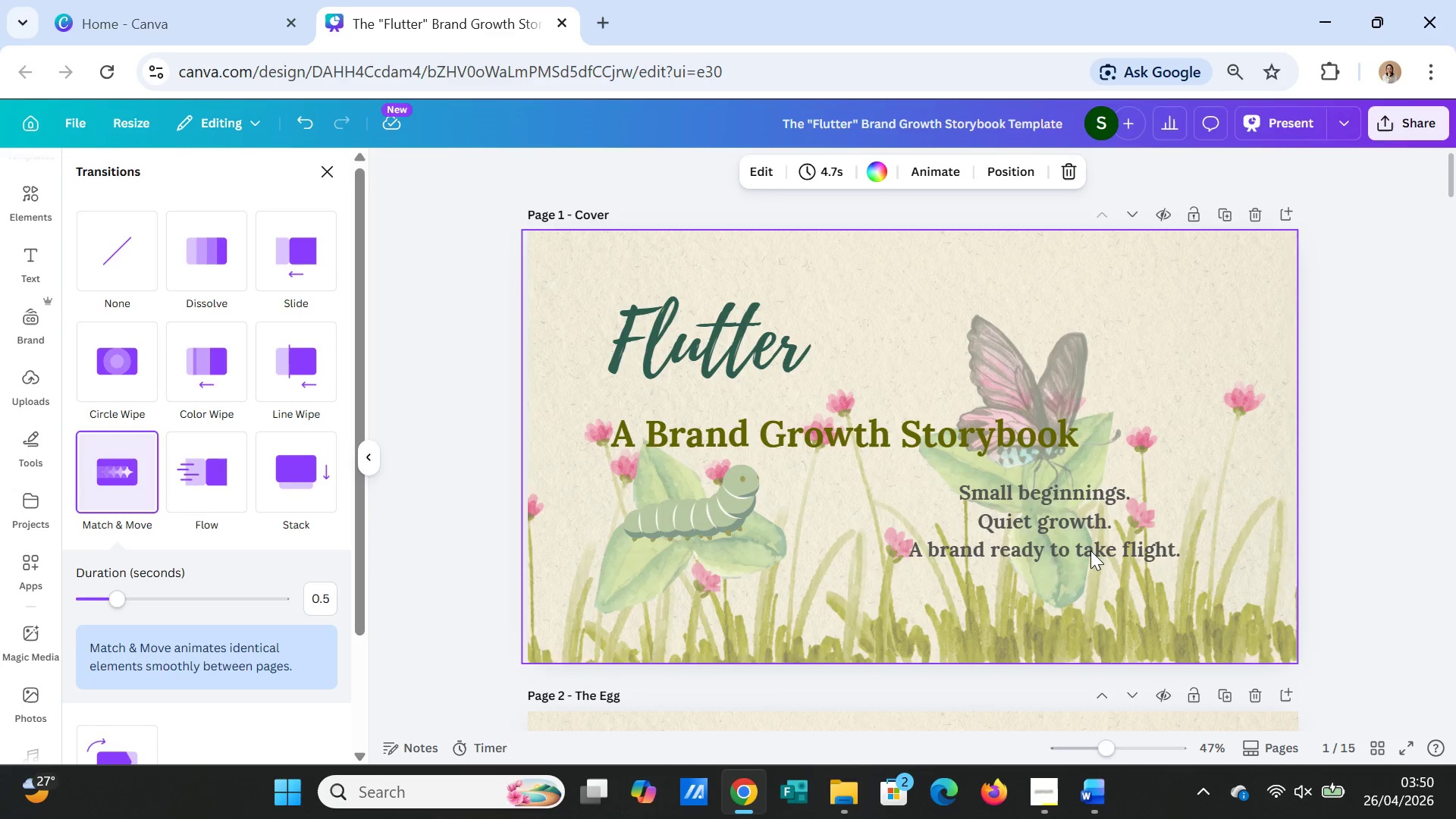 
scroll: coordinate [1162, 522], scroll_direction: down, amount: 4.0
 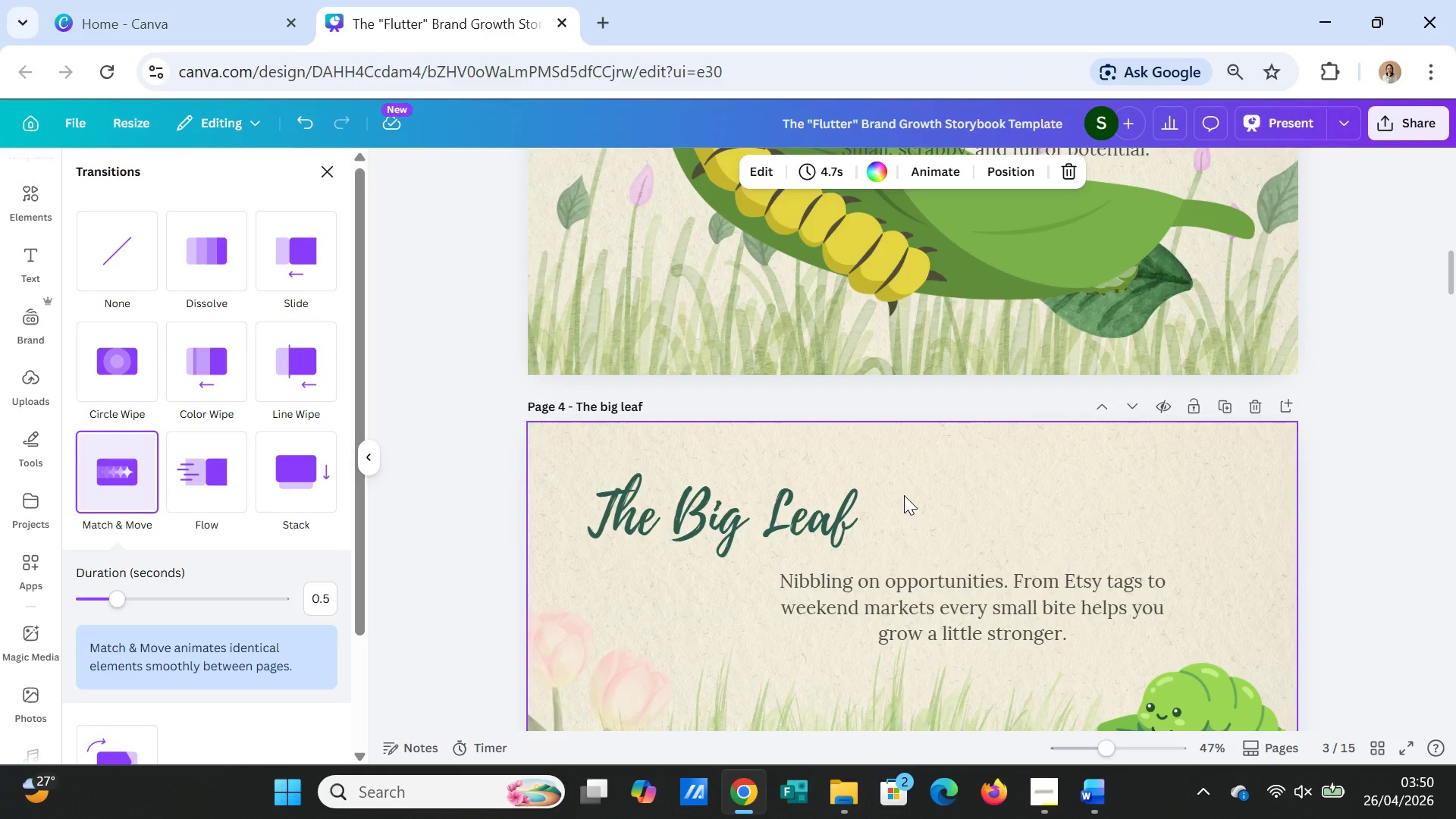 
scroll: coordinate [905, 384], scroll_direction: up, amount: 2.0
 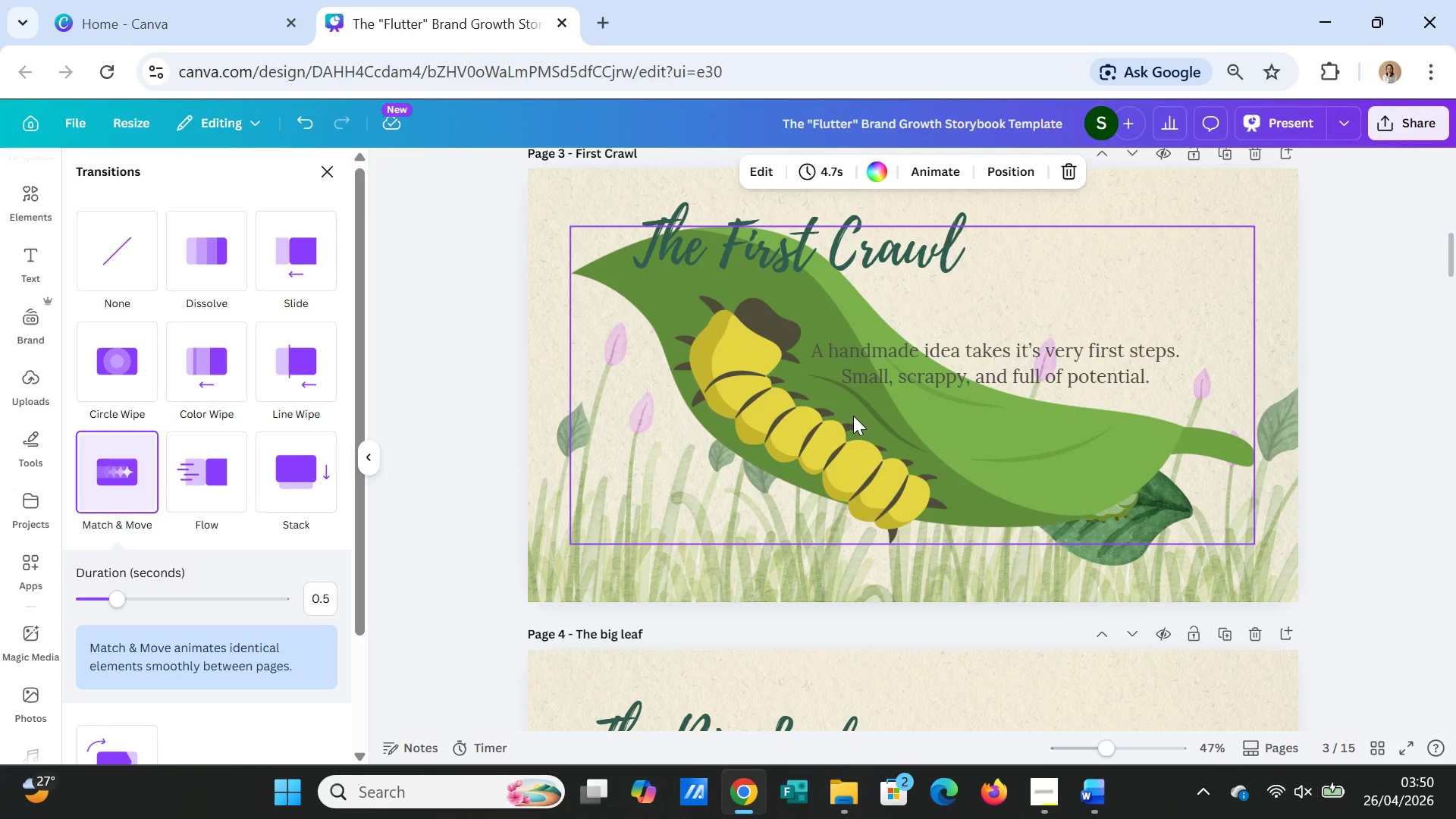 
left_click([853, 416])
 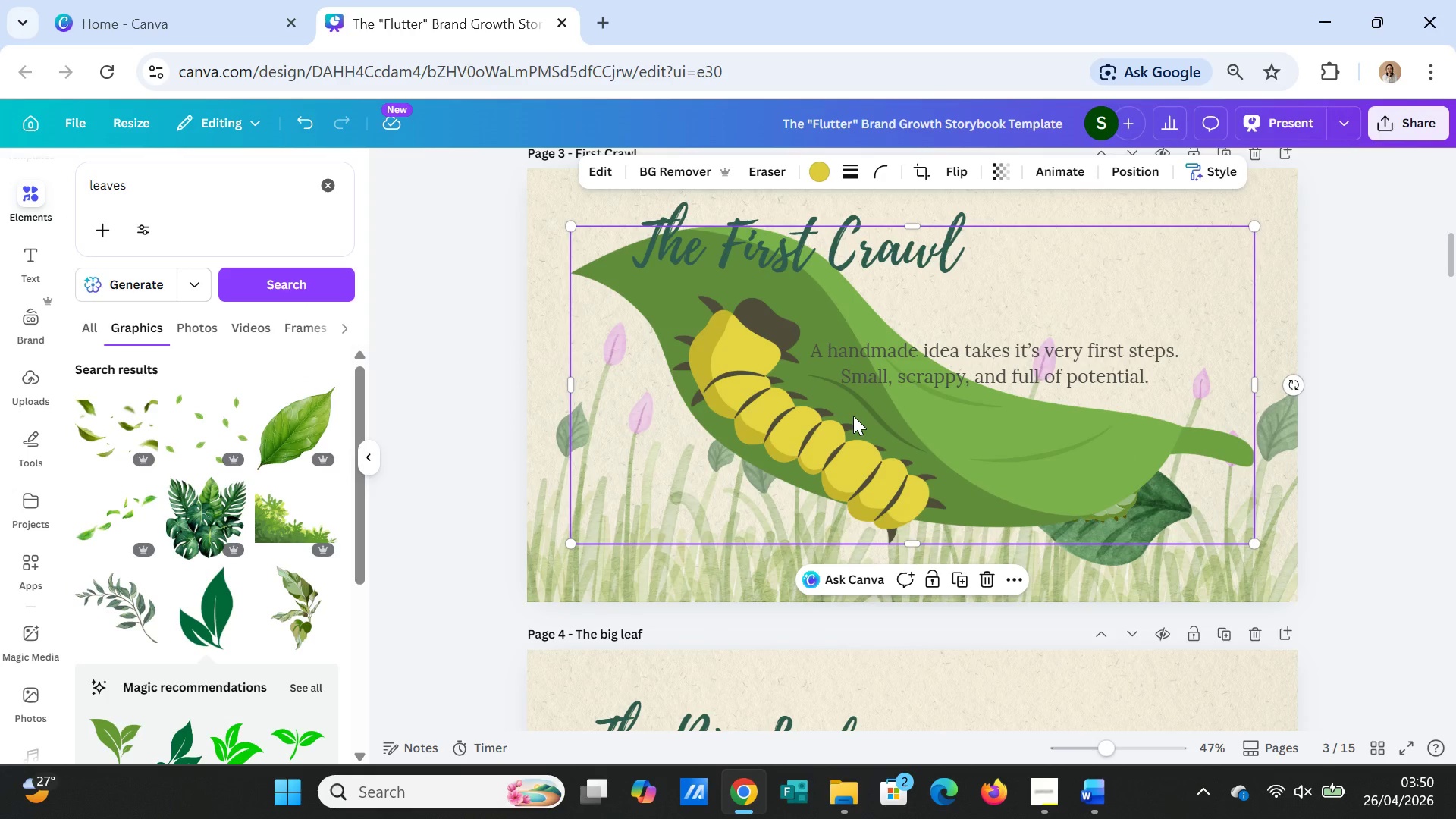 
key(Delete)
 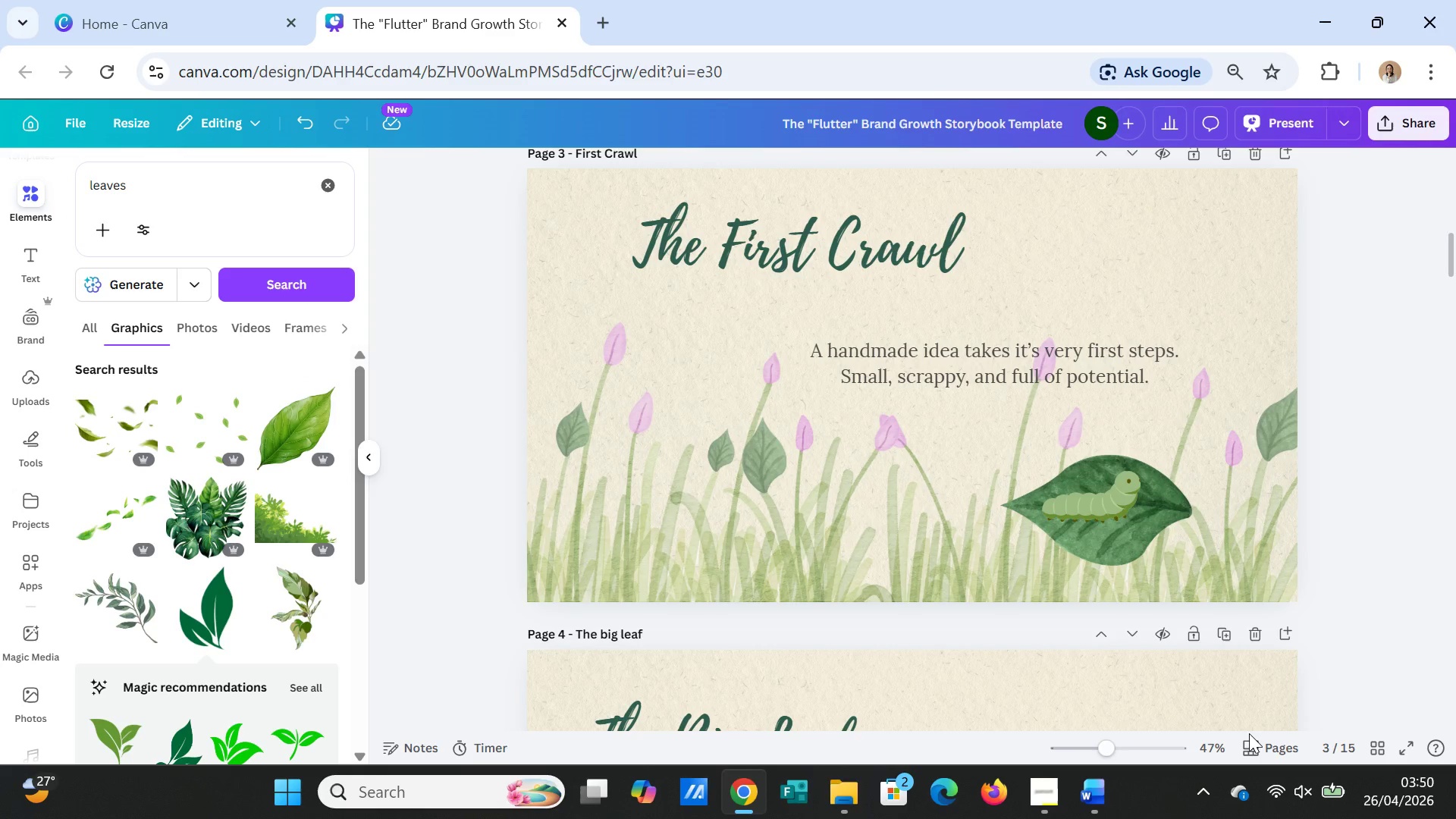 
left_click([1249, 753])
 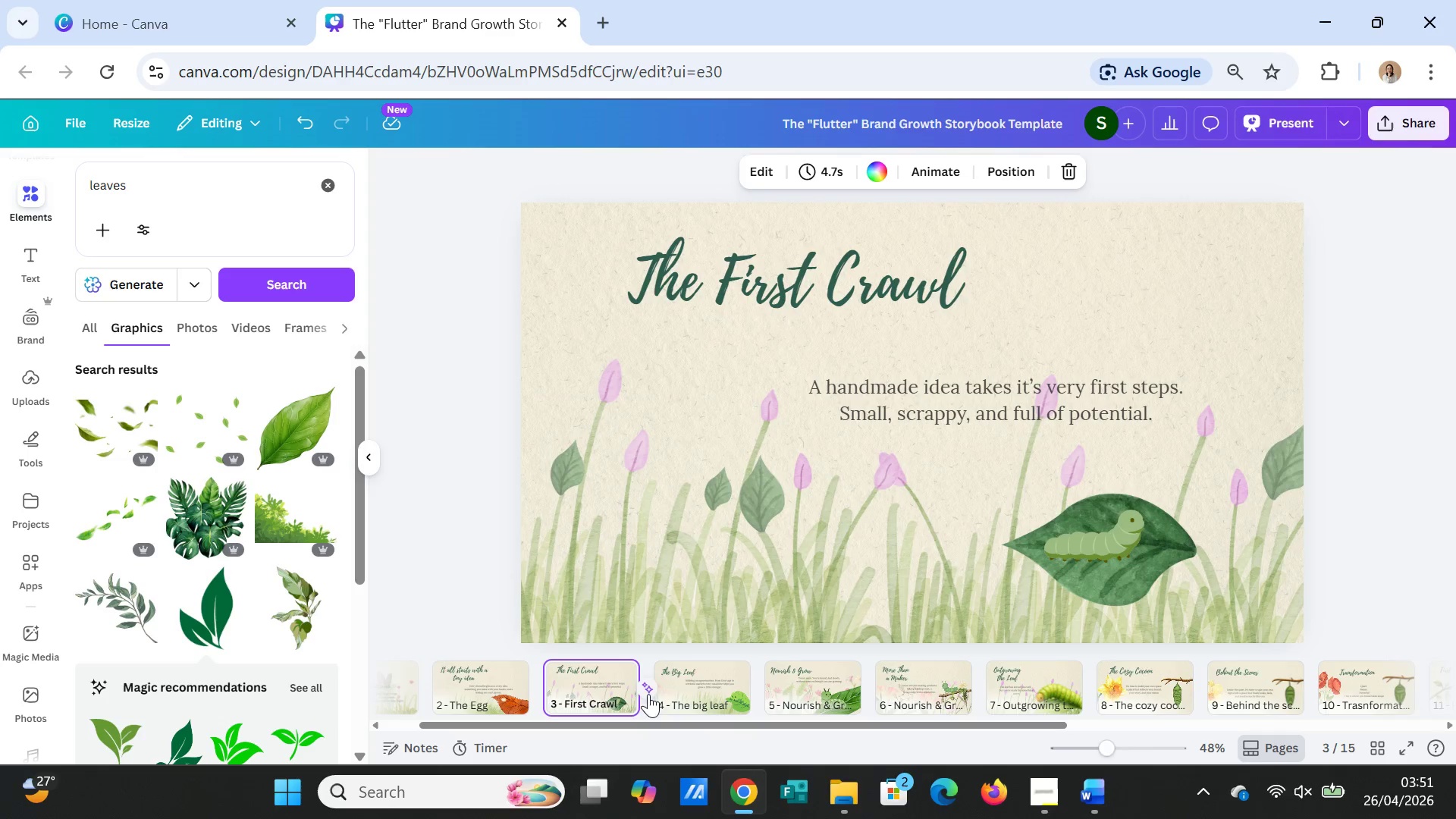 
left_click([645, 682])
 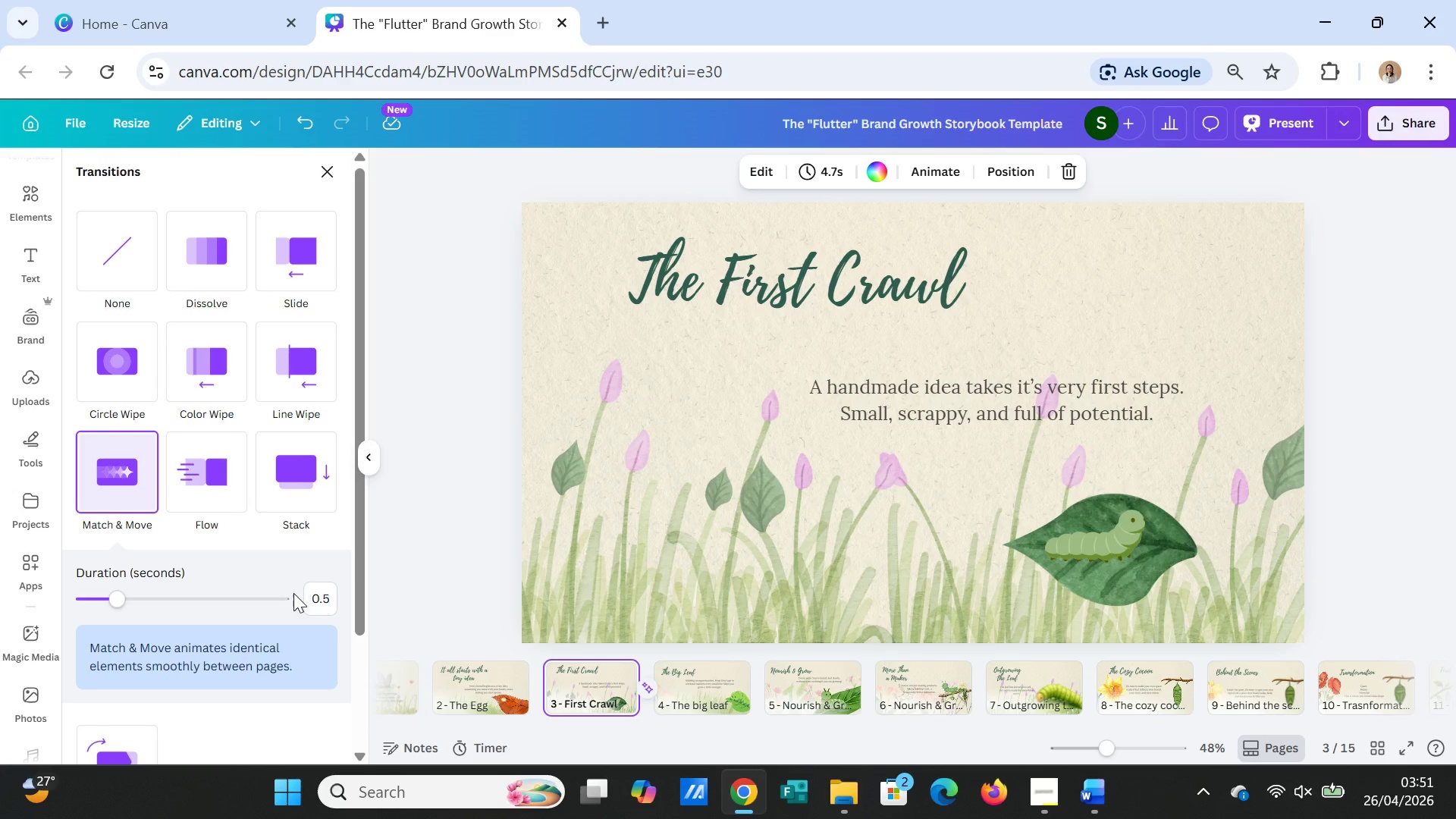 
wait(49.55)
 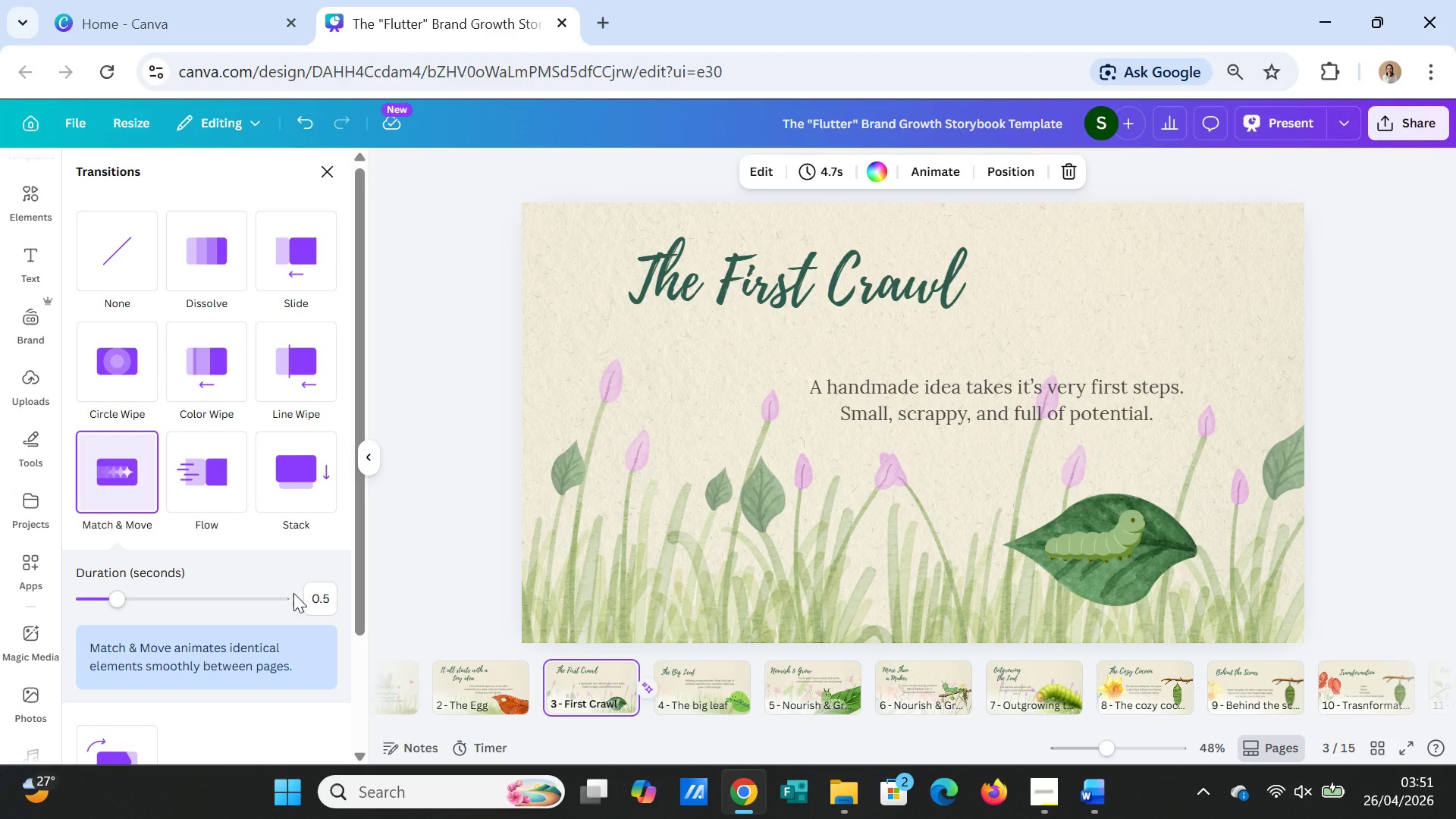 
left_click_drag(start_coordinate=[116, 595], to_coordinate=[201, 588])
 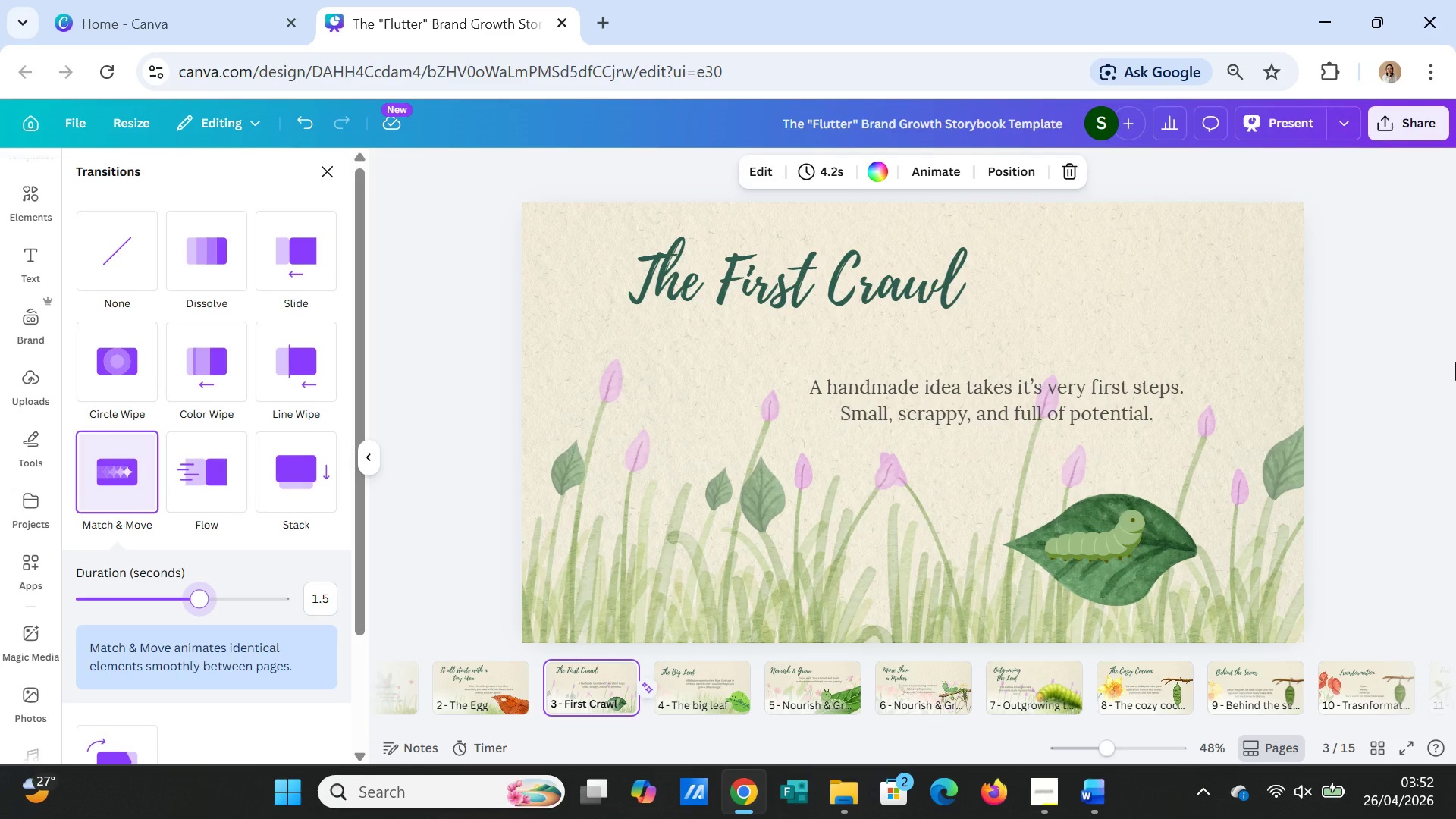 
wait(38.36)
 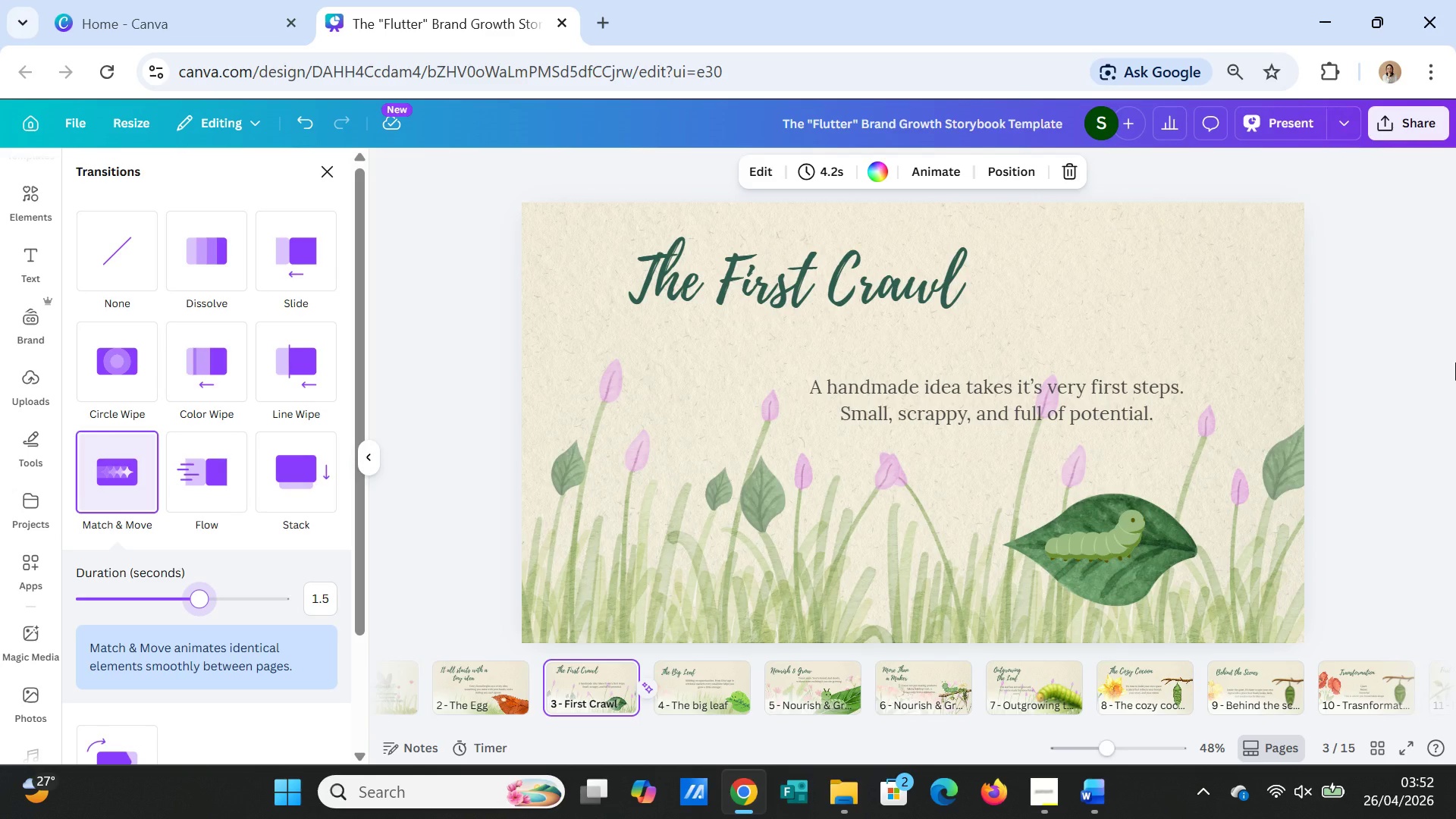 
left_click([1249, 747])
 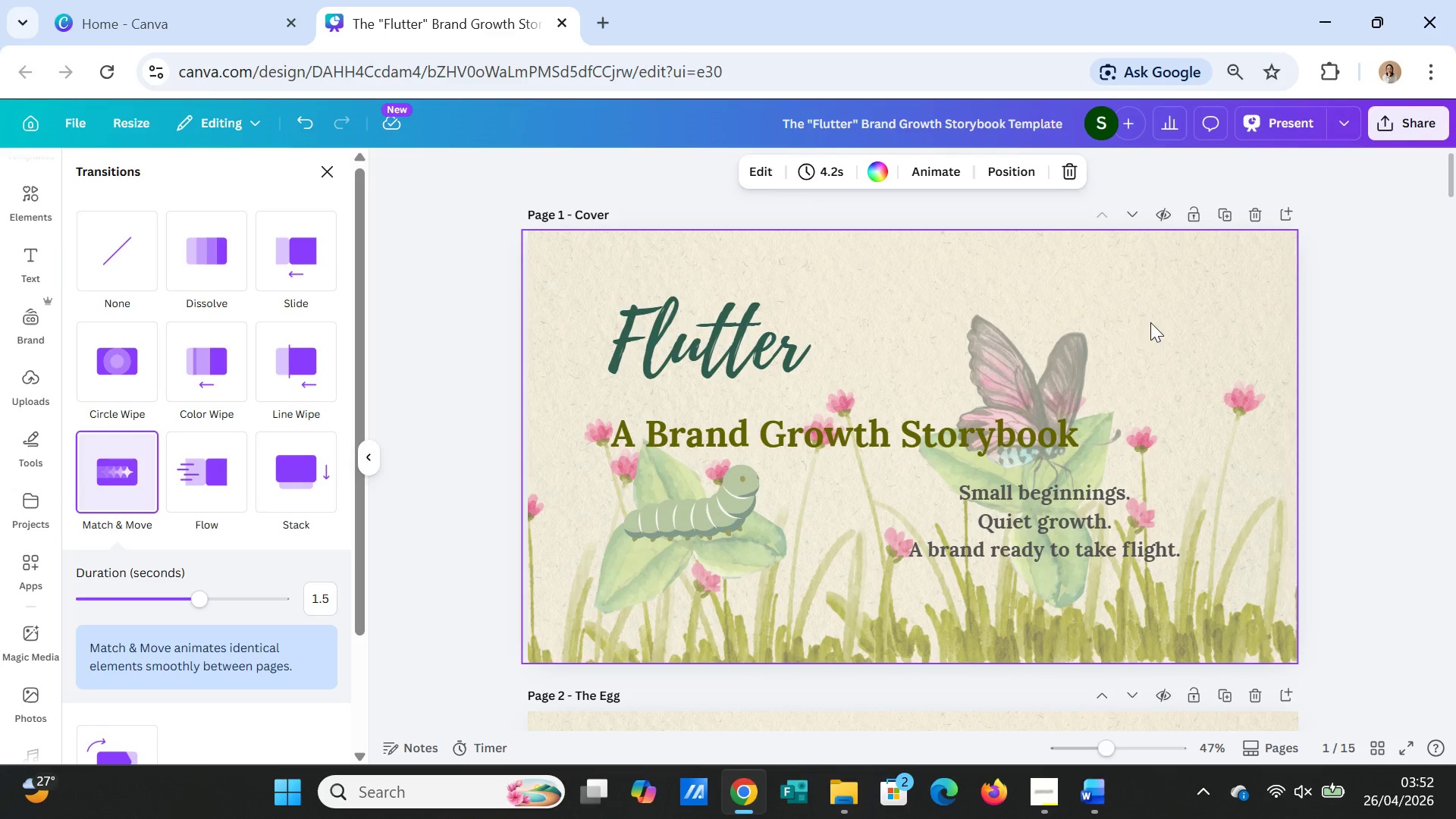 
left_click([1150, 322])
 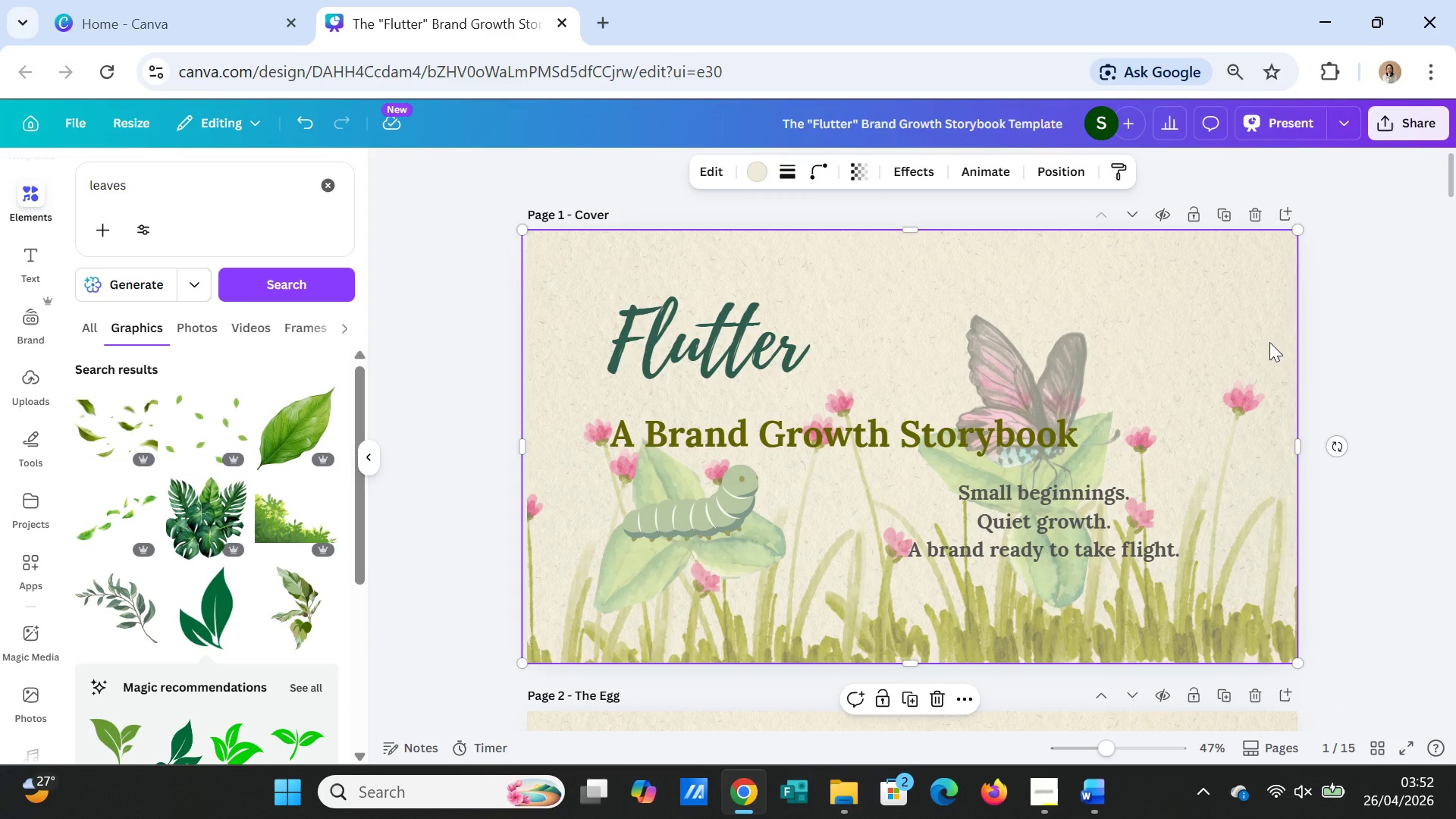 
scroll: coordinate [1427, 401], scroll_direction: down, amount: 19.0
 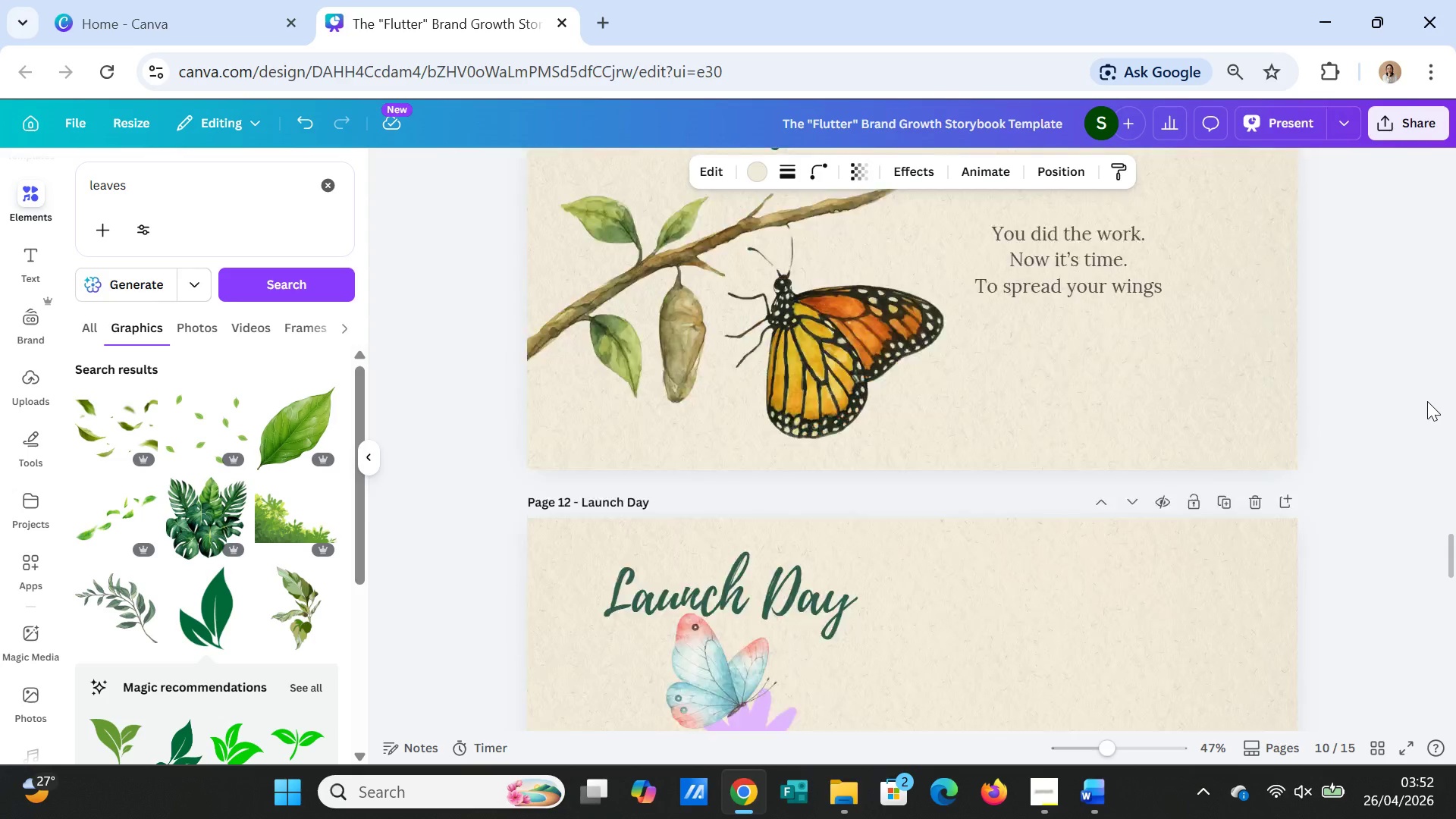 
wait(6.91)
 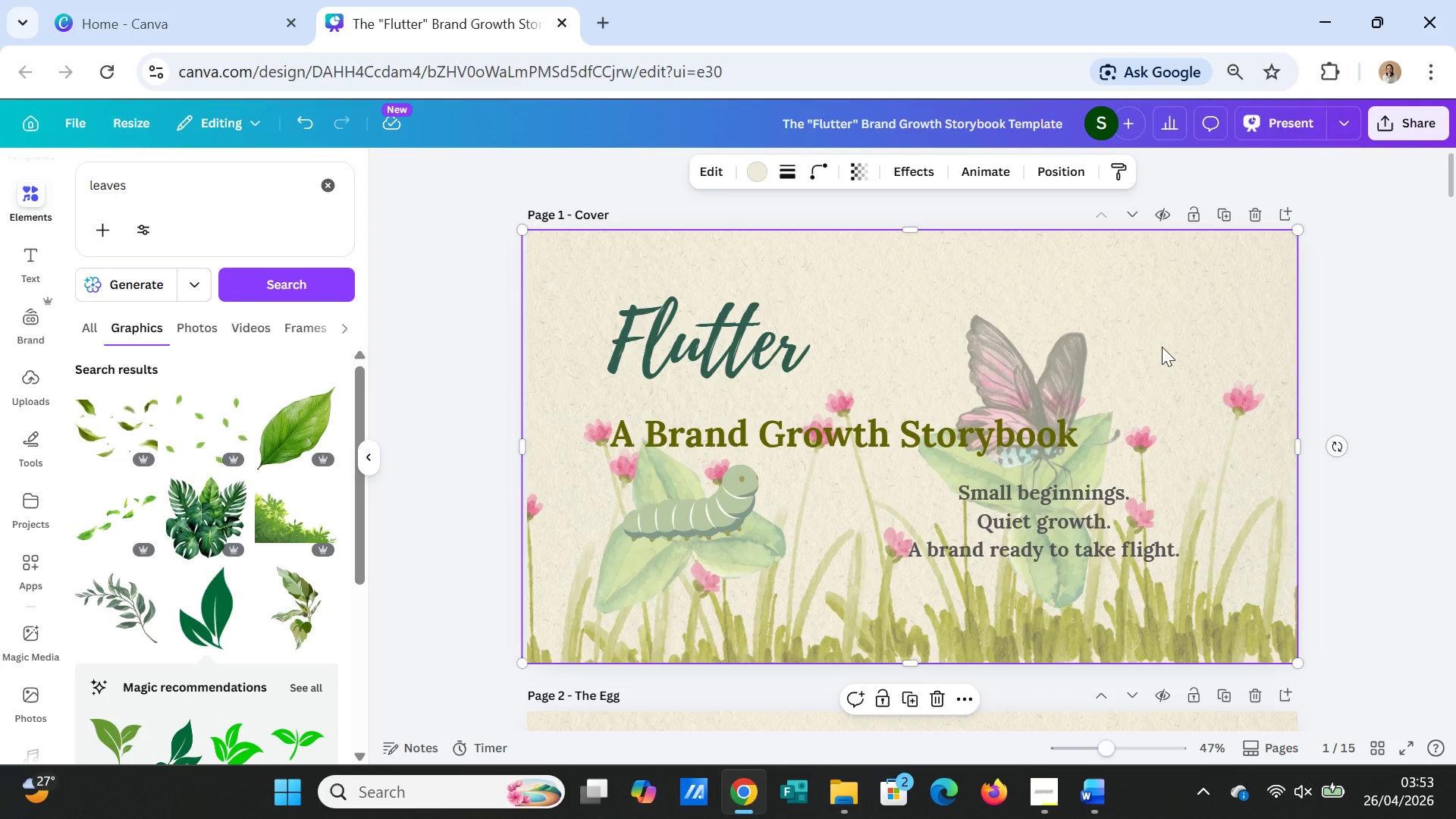 
left_click([1162, 347])
 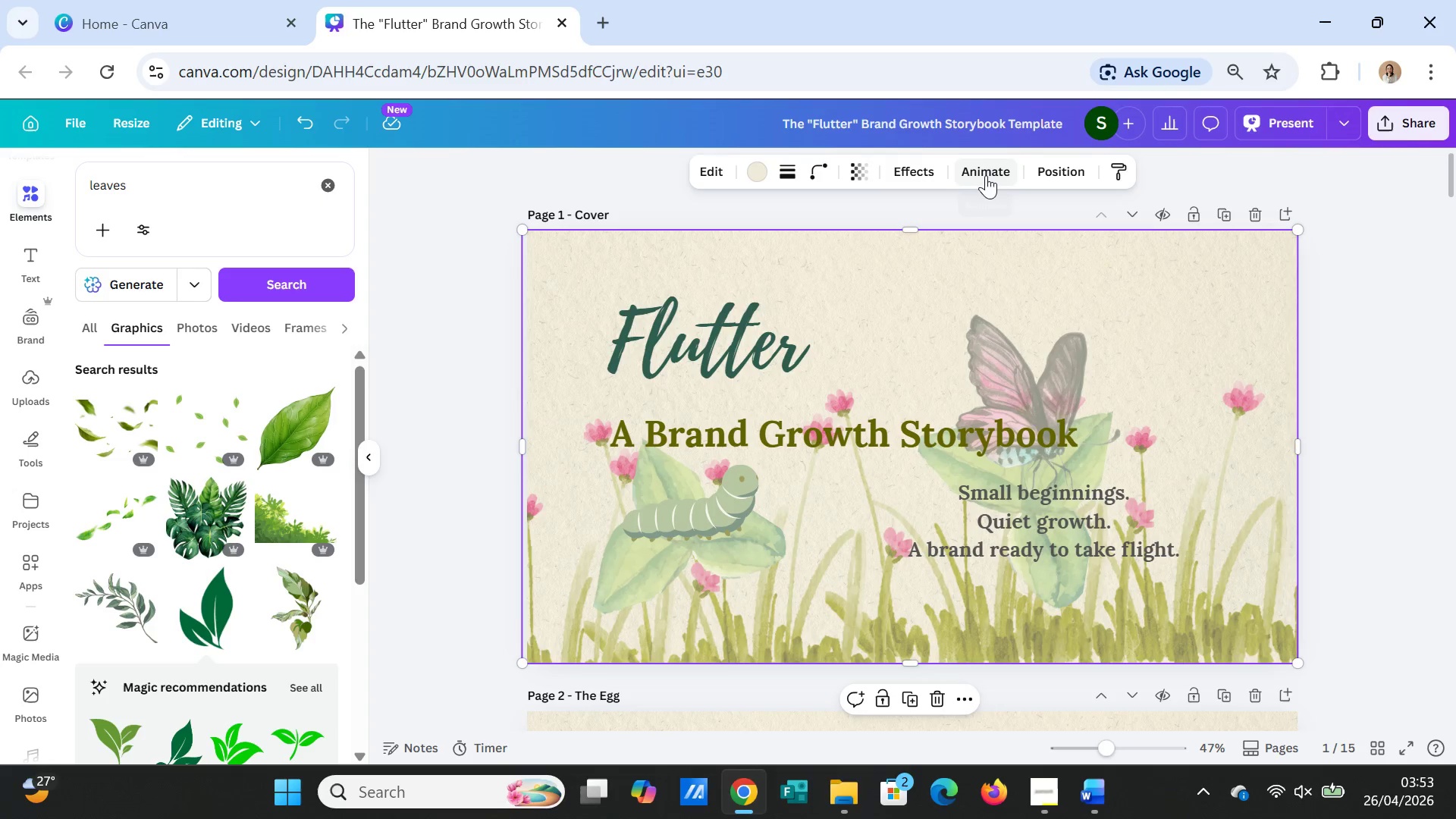 
scroll: coordinate [1422, 376], scroll_direction: up, amount: 66.0
 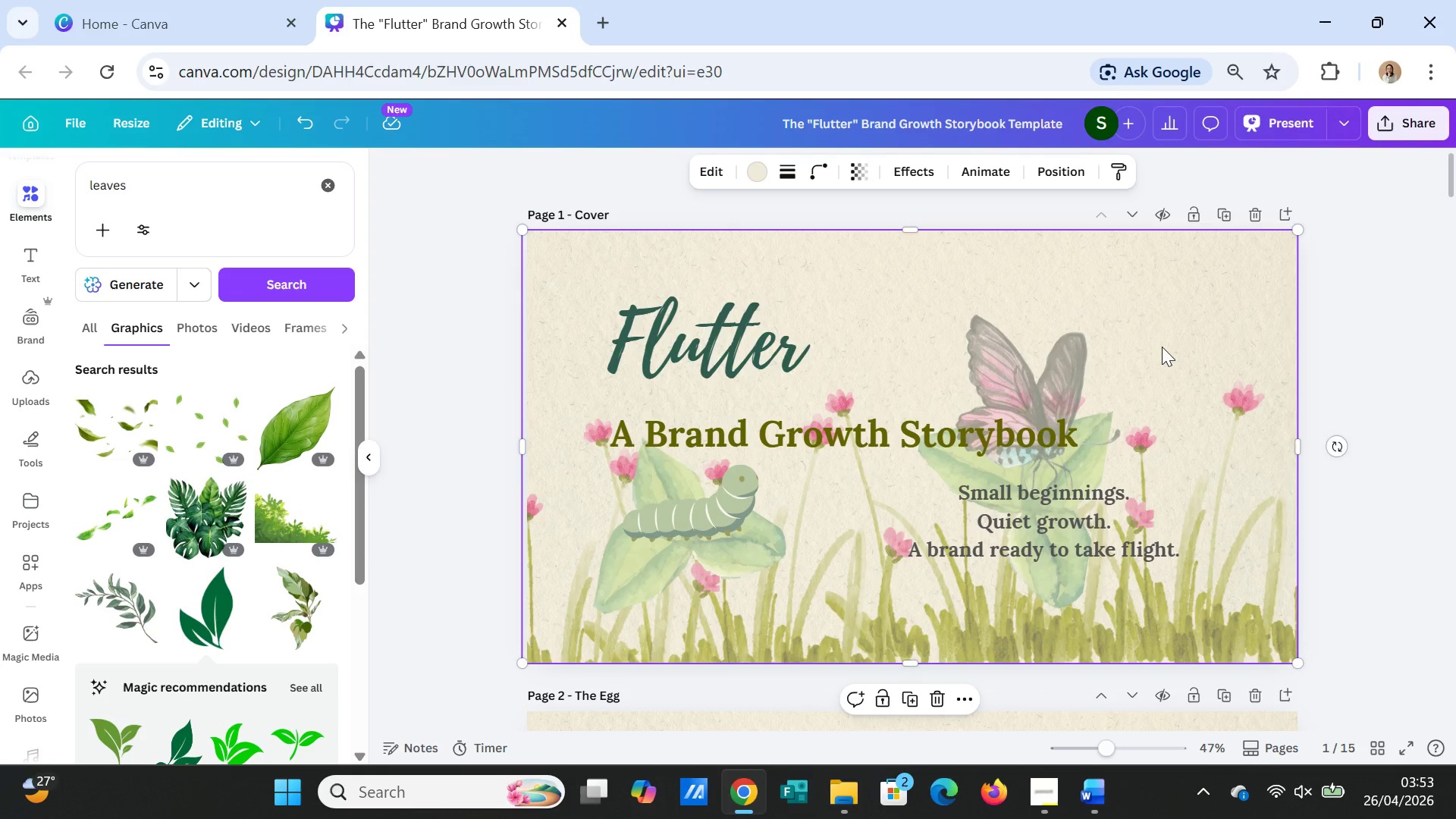 
left_click([987, 175])
 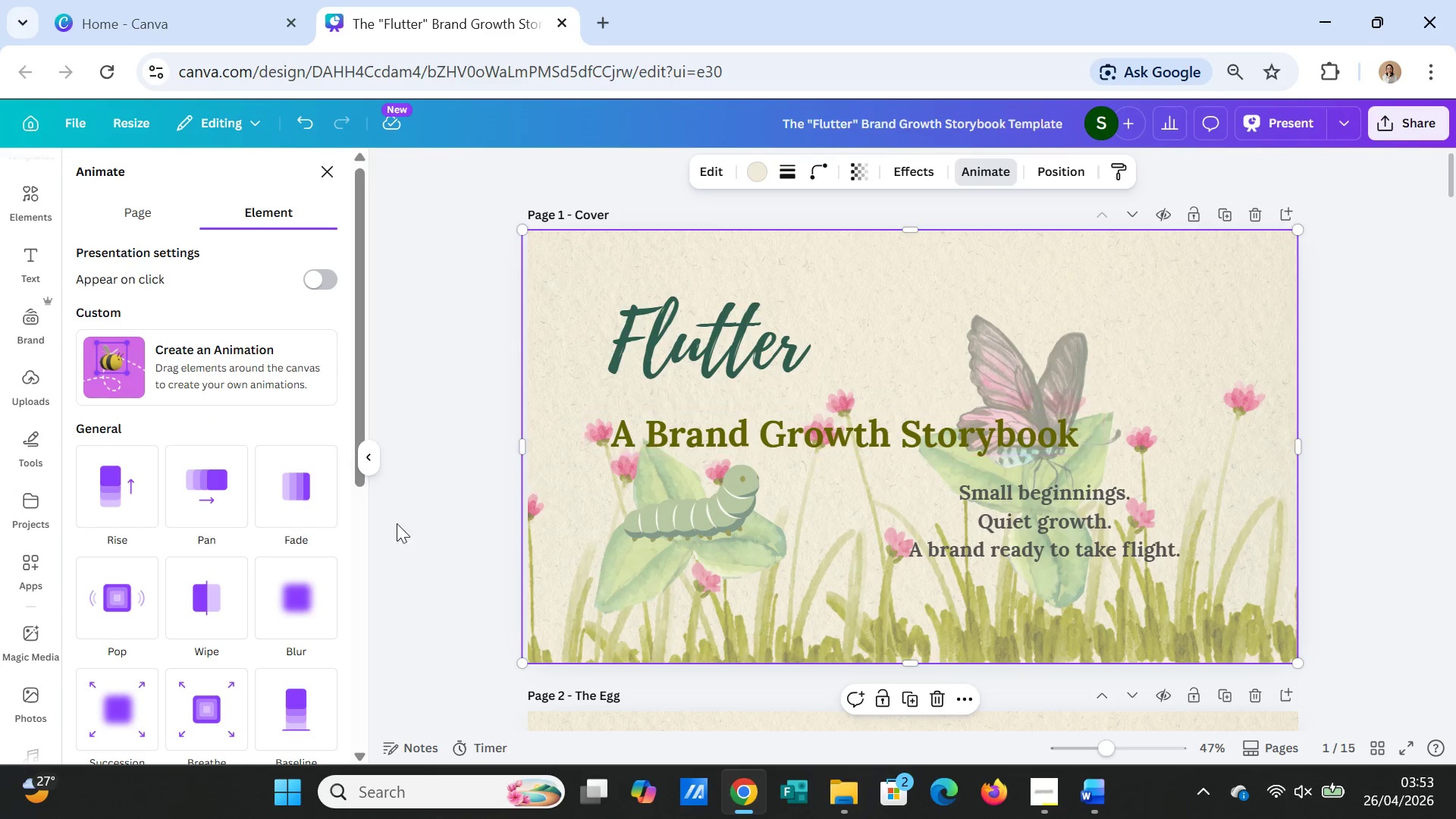 
left_click([290, 512])
 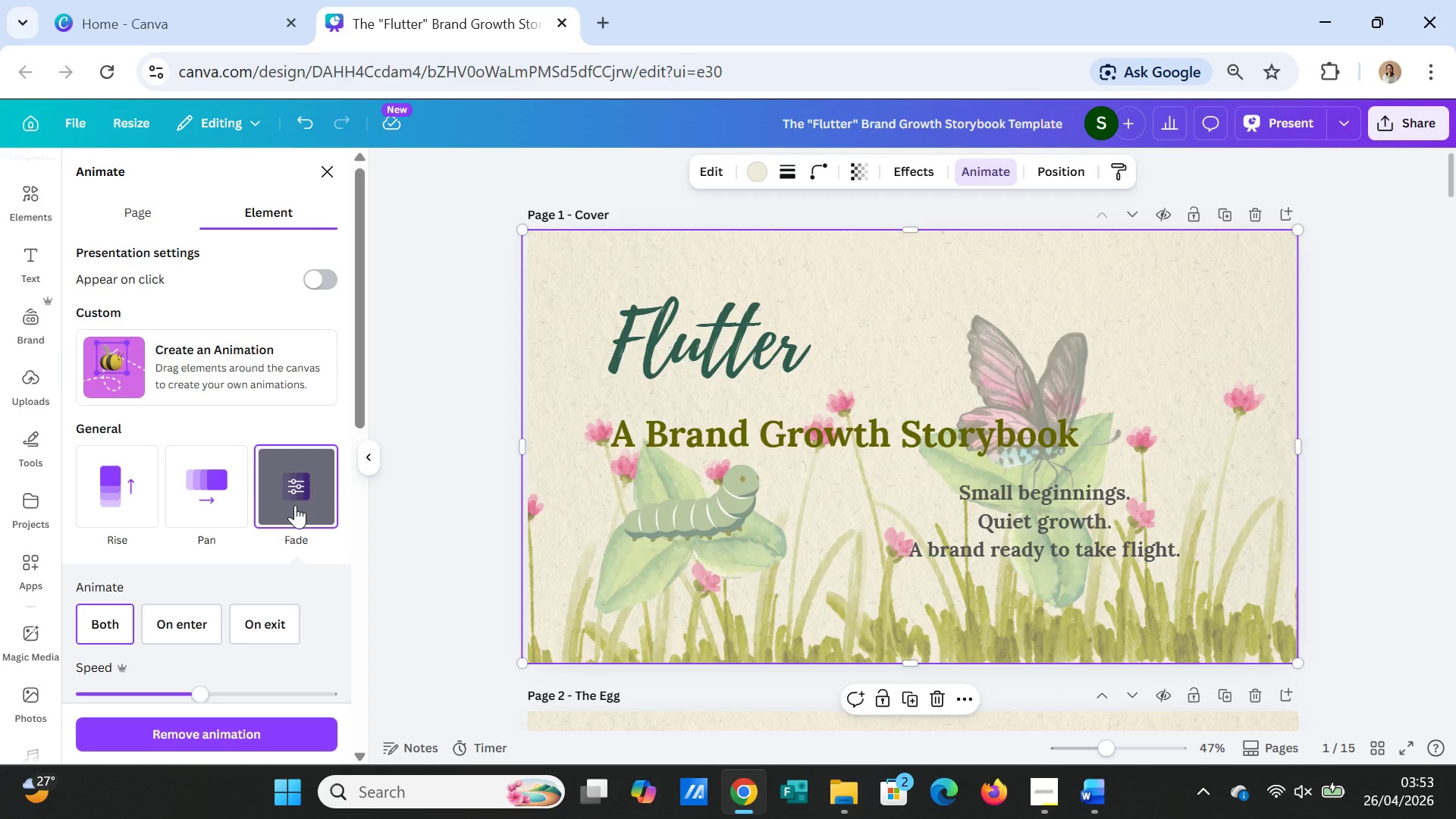 
wait(7.89)
 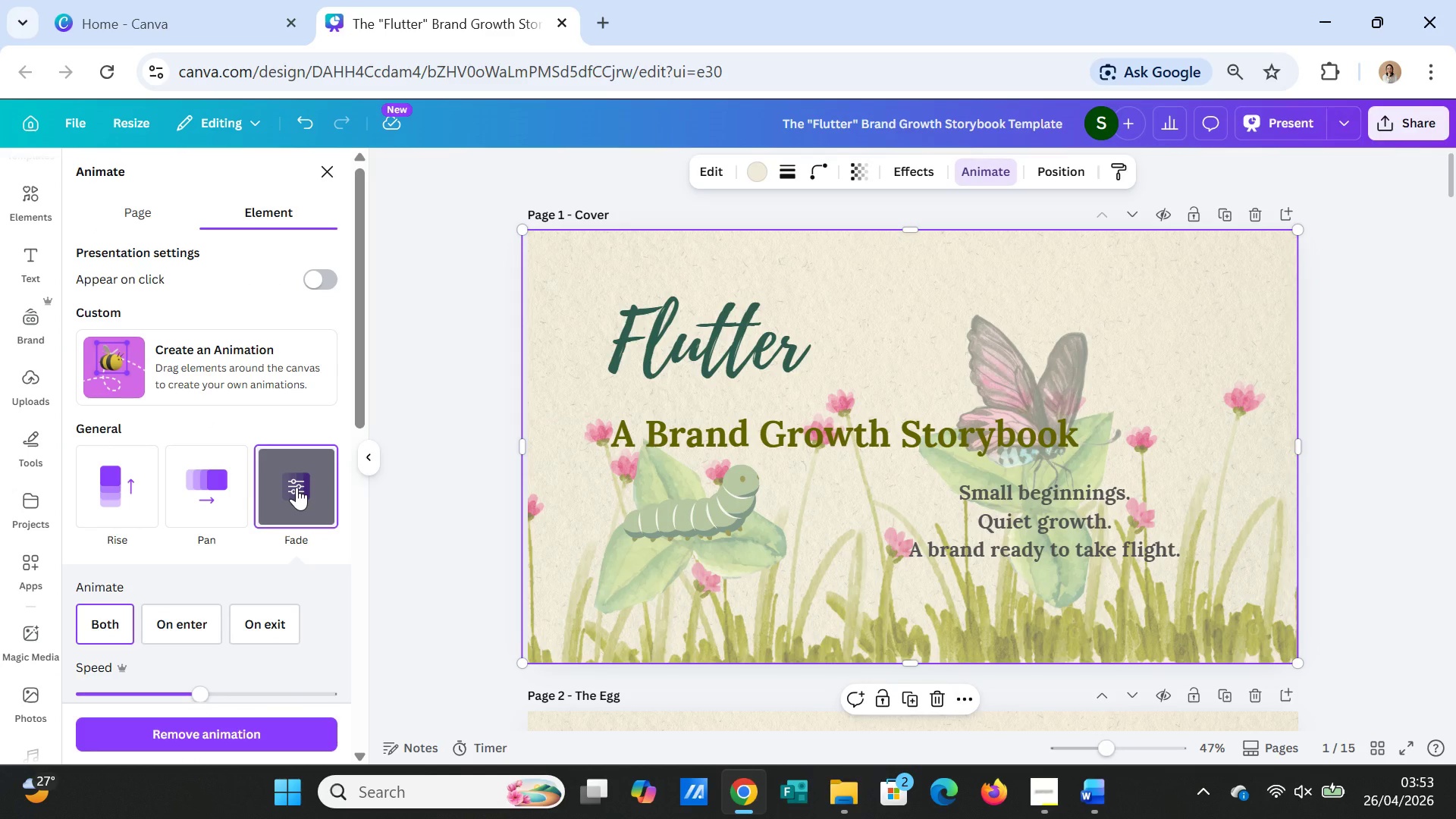 
left_click([196, 622])
 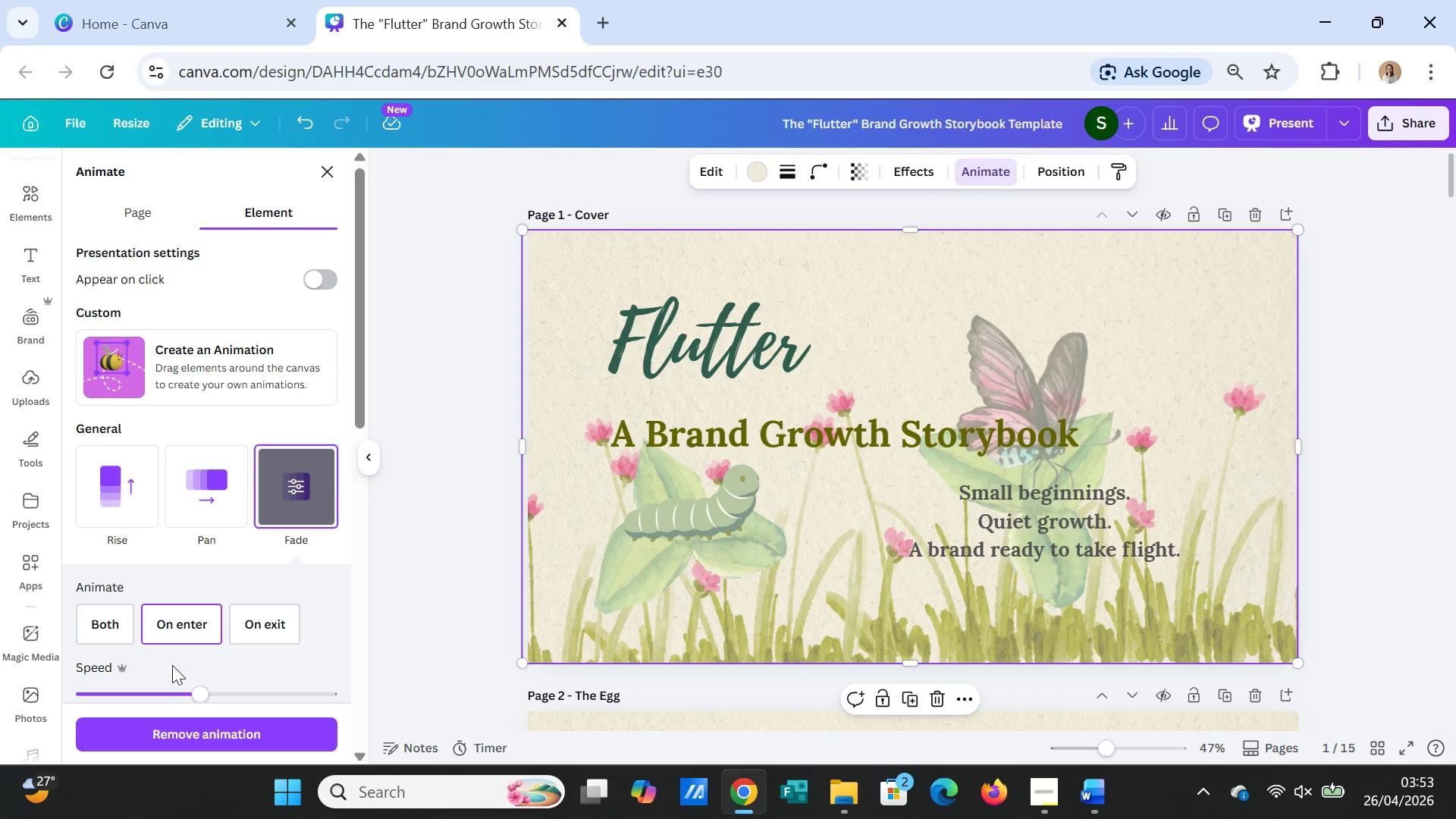 
left_click([111, 626])
 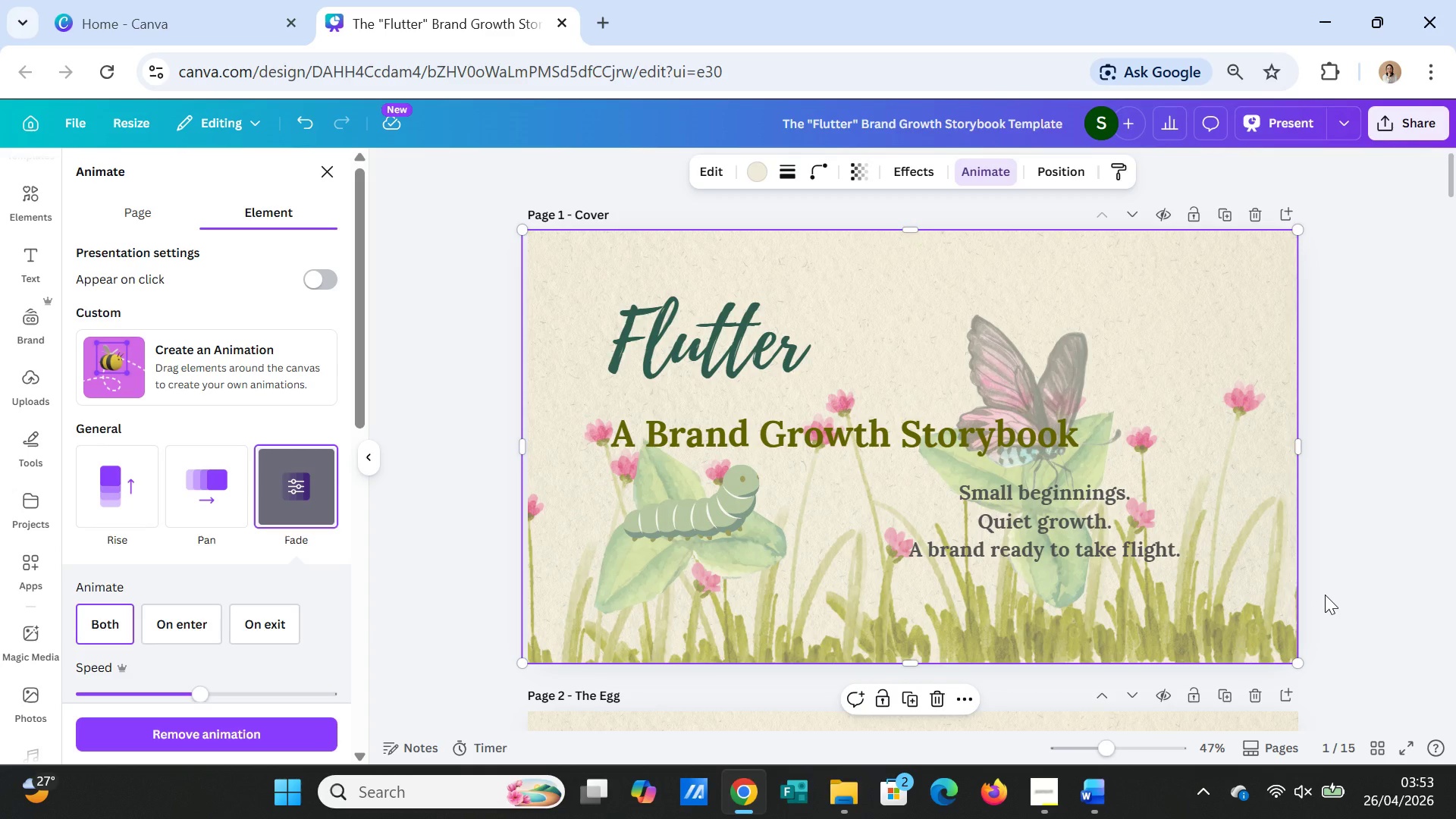 
scroll: coordinate [1325, 595], scroll_direction: down, amount: 4.0
 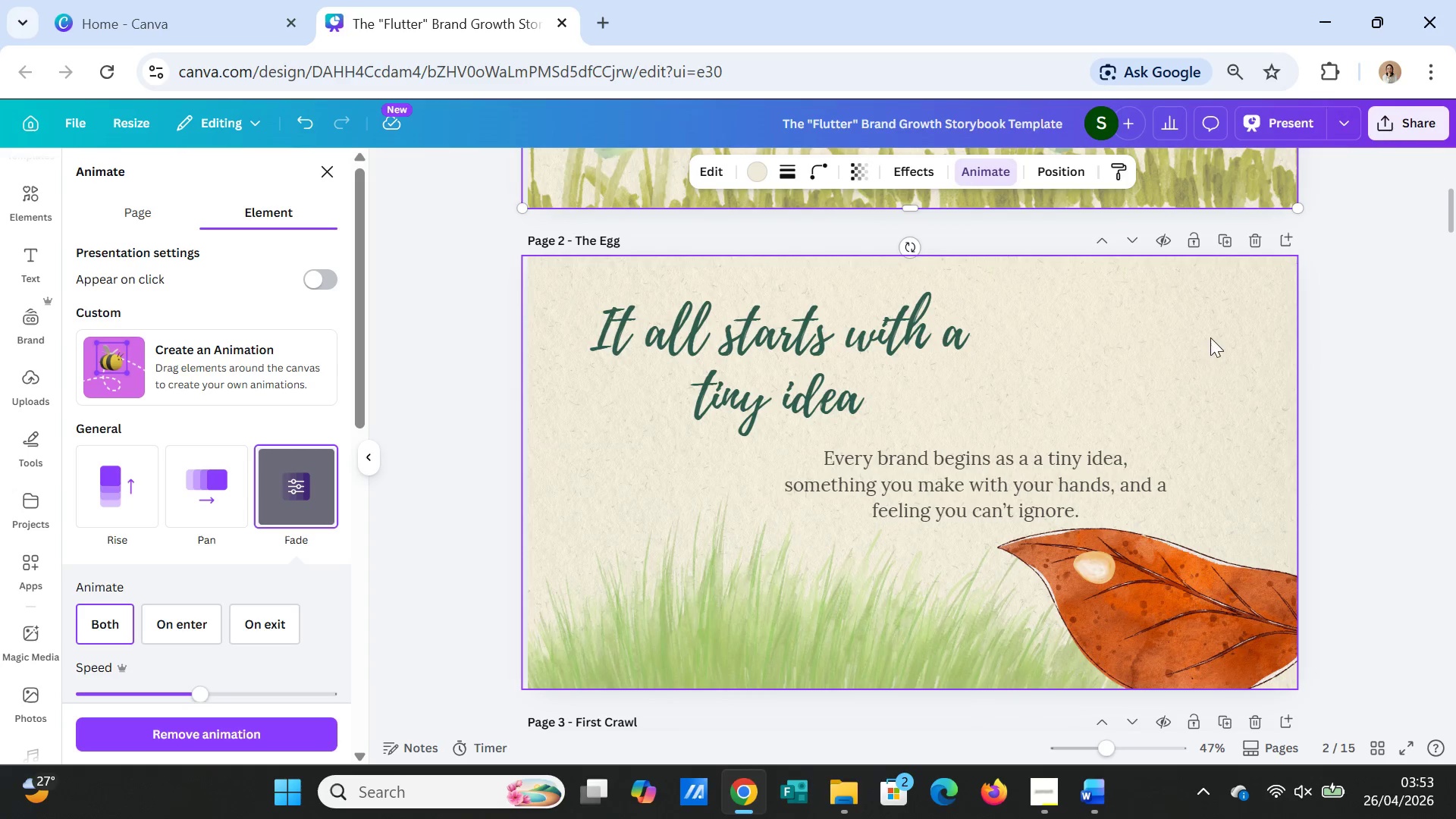 
left_click([1210, 327])
 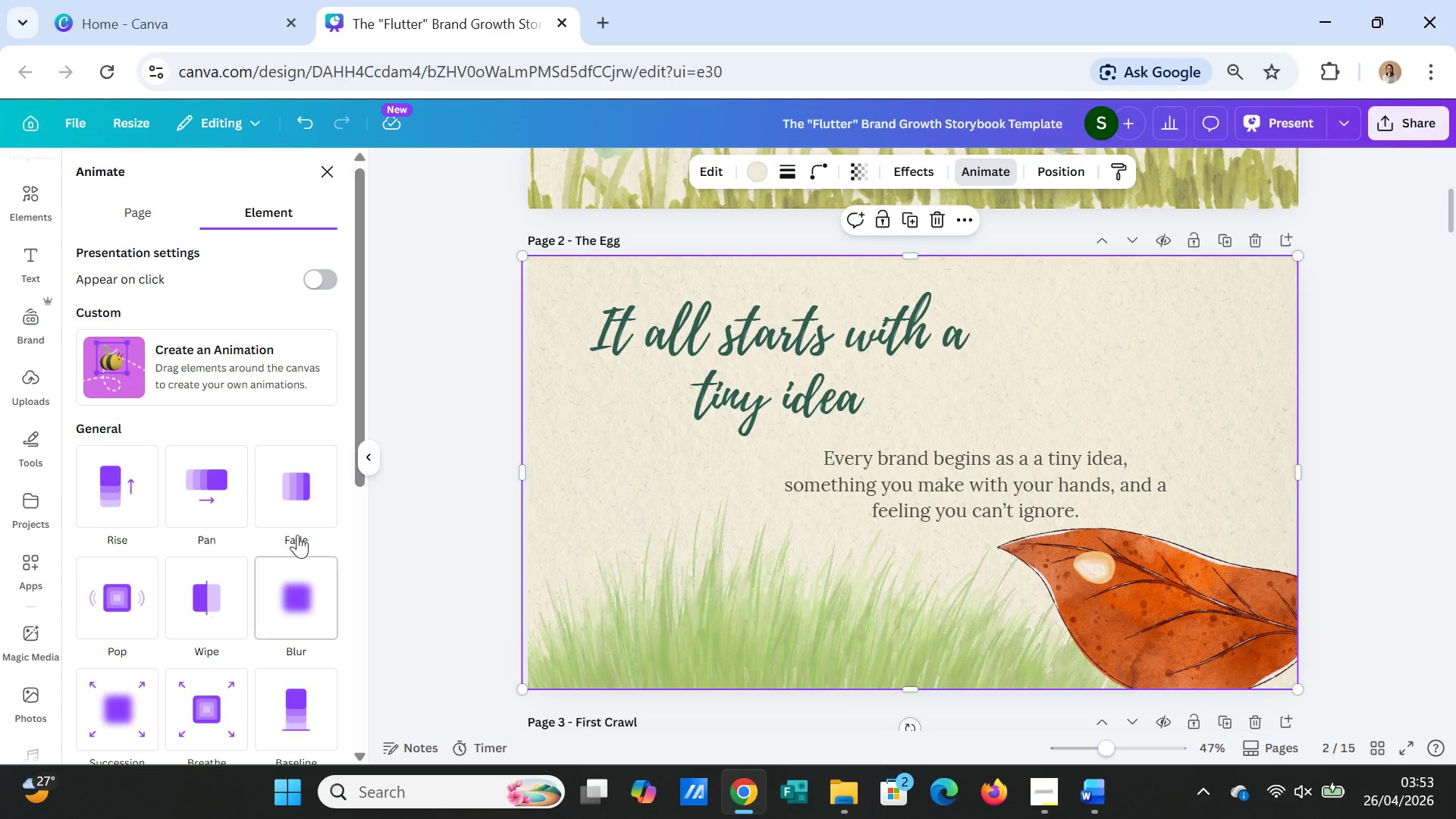 
left_click([289, 505])
 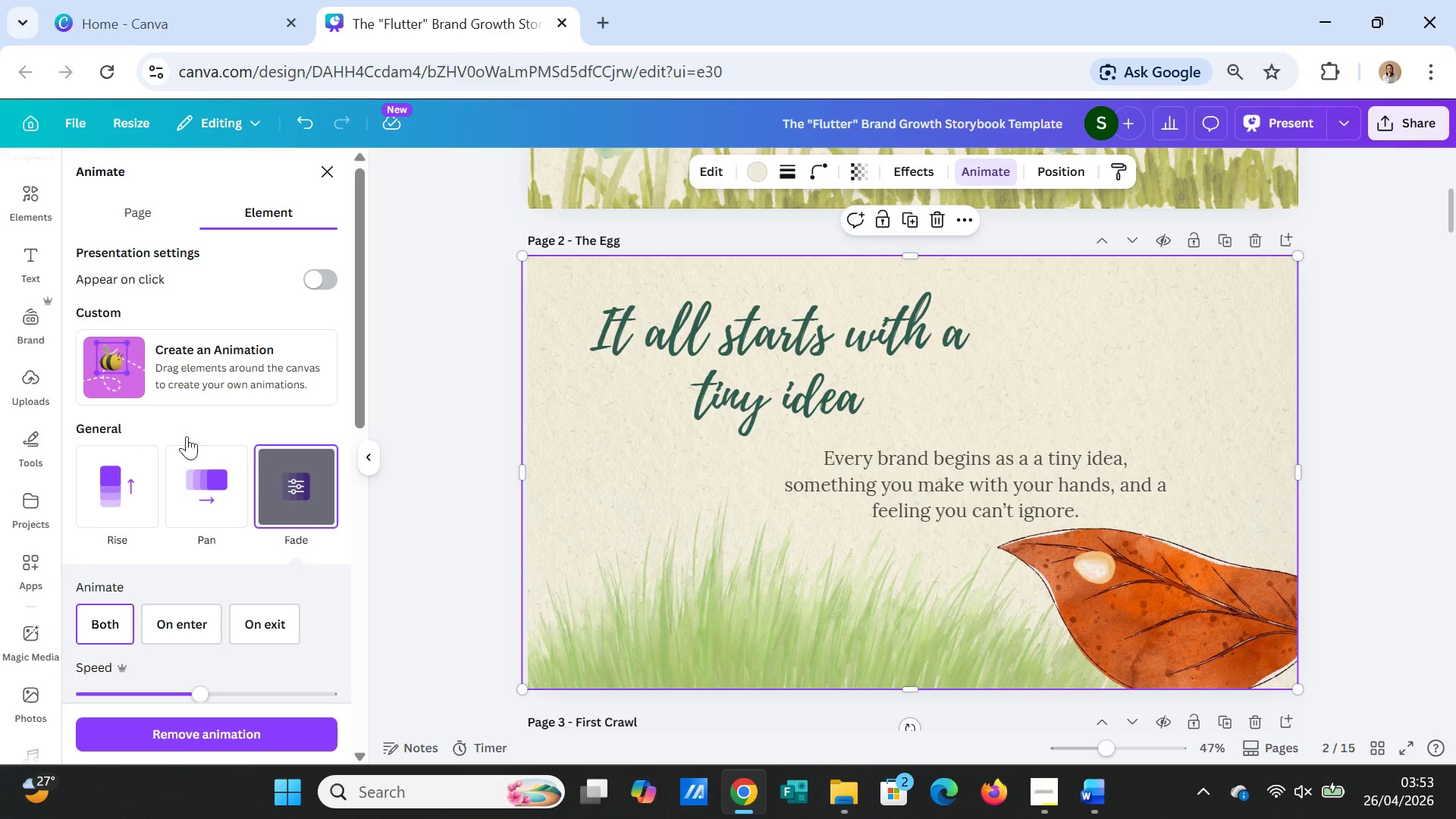 
left_click([144, 208])
 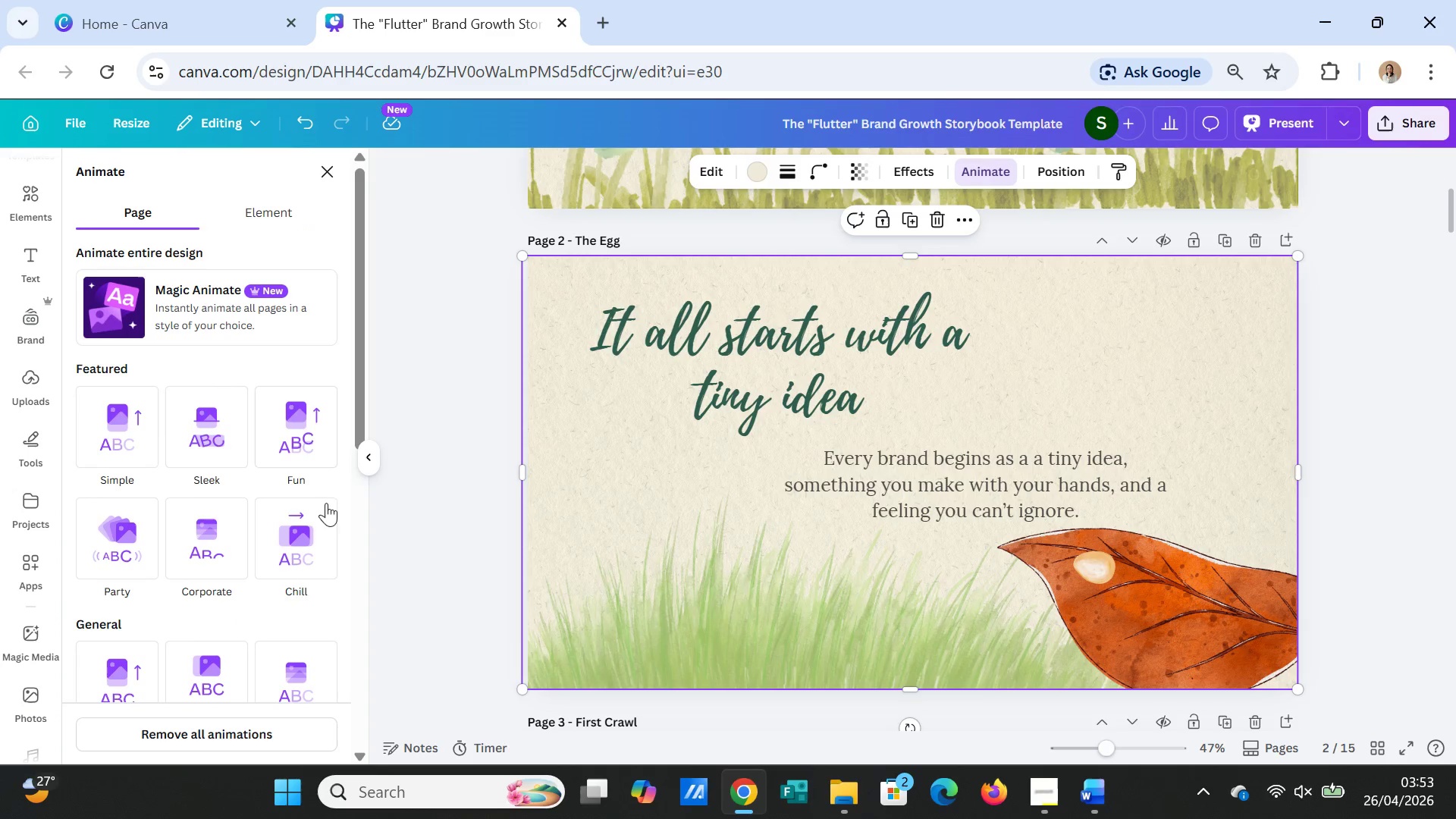 
scroll: coordinate [264, 568], scroll_direction: down, amount: 2.0
 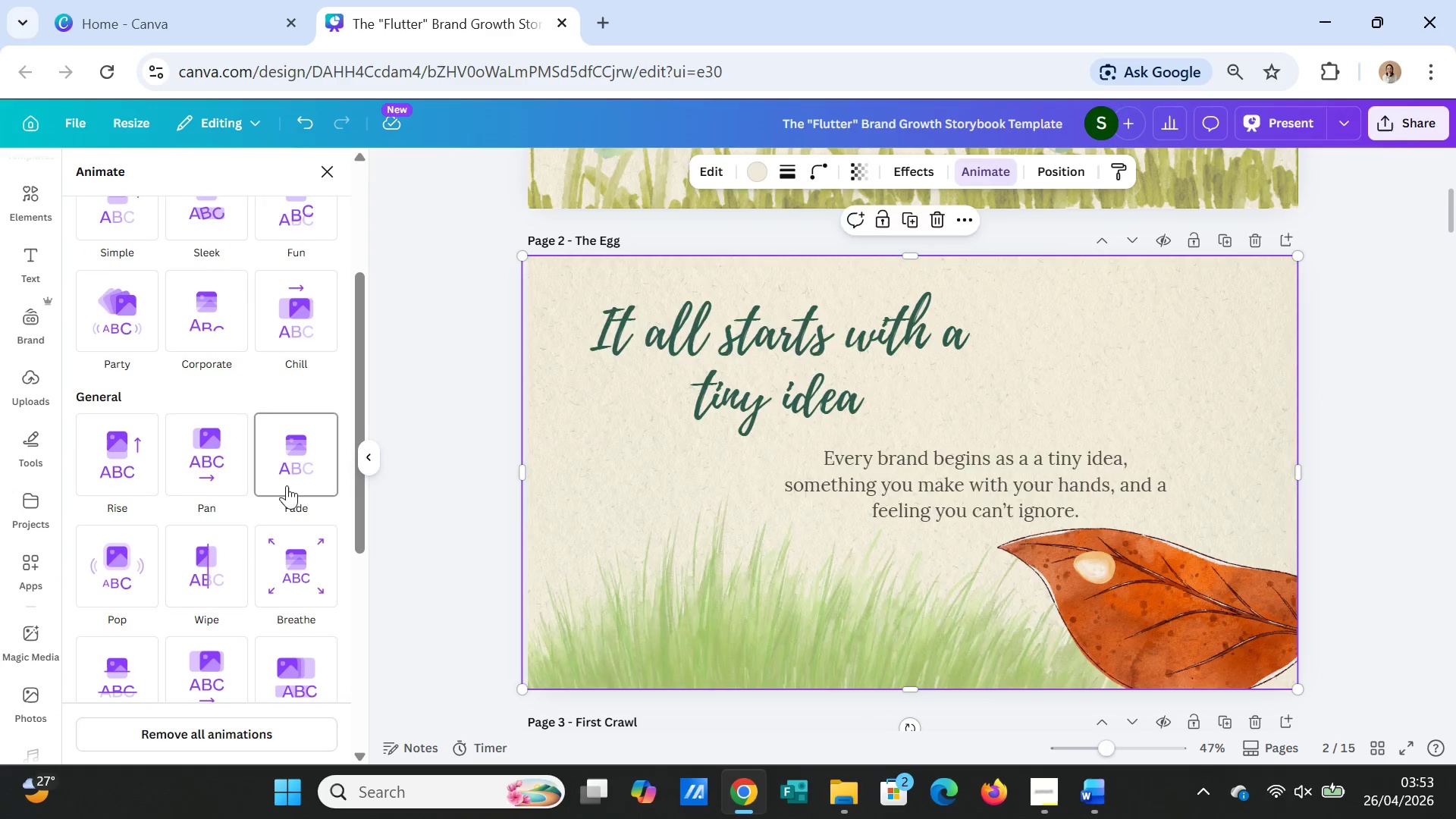 
left_click([290, 466])
 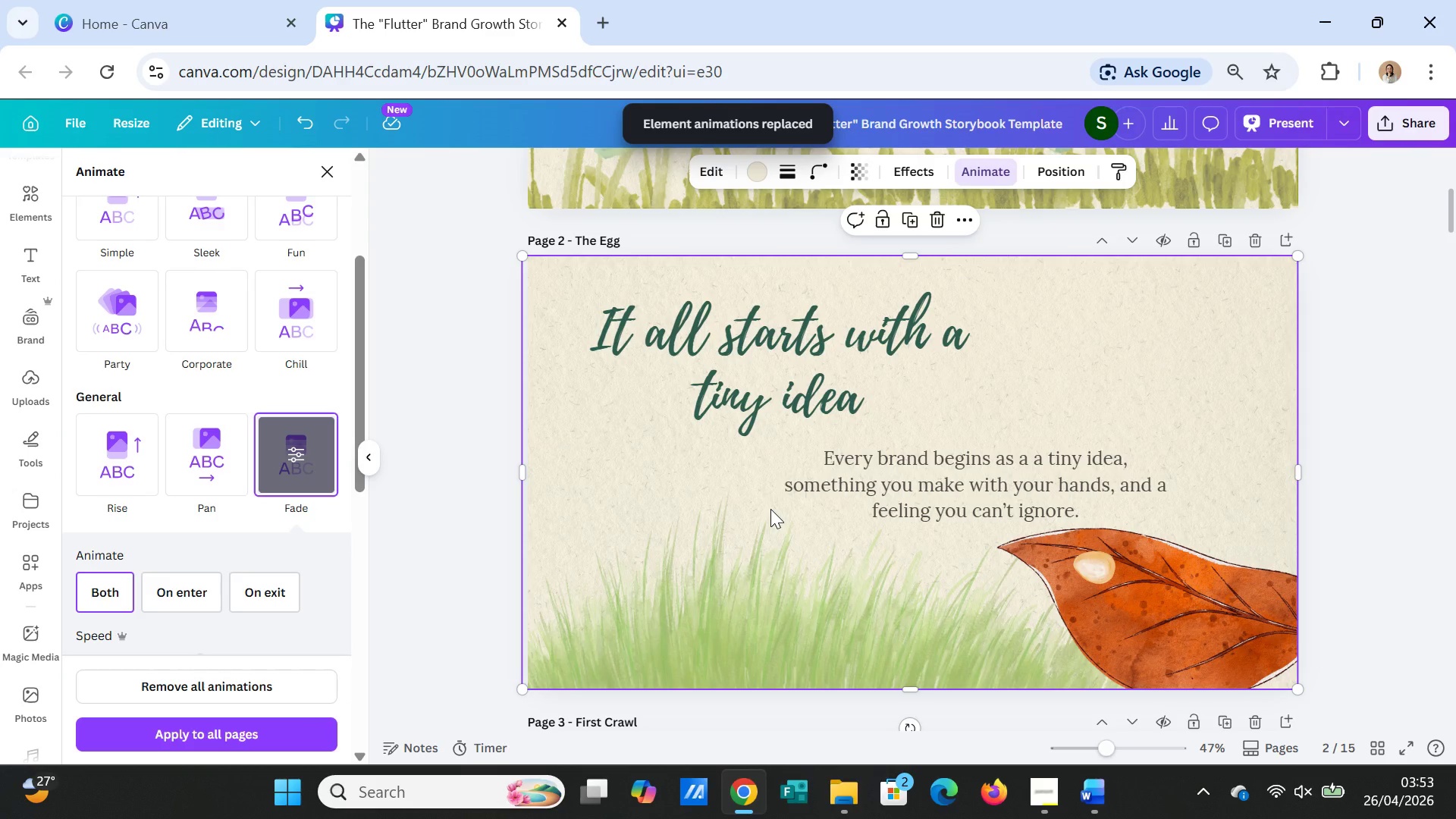 
scroll: coordinate [230, 577], scroll_direction: down, amount: 1.0
 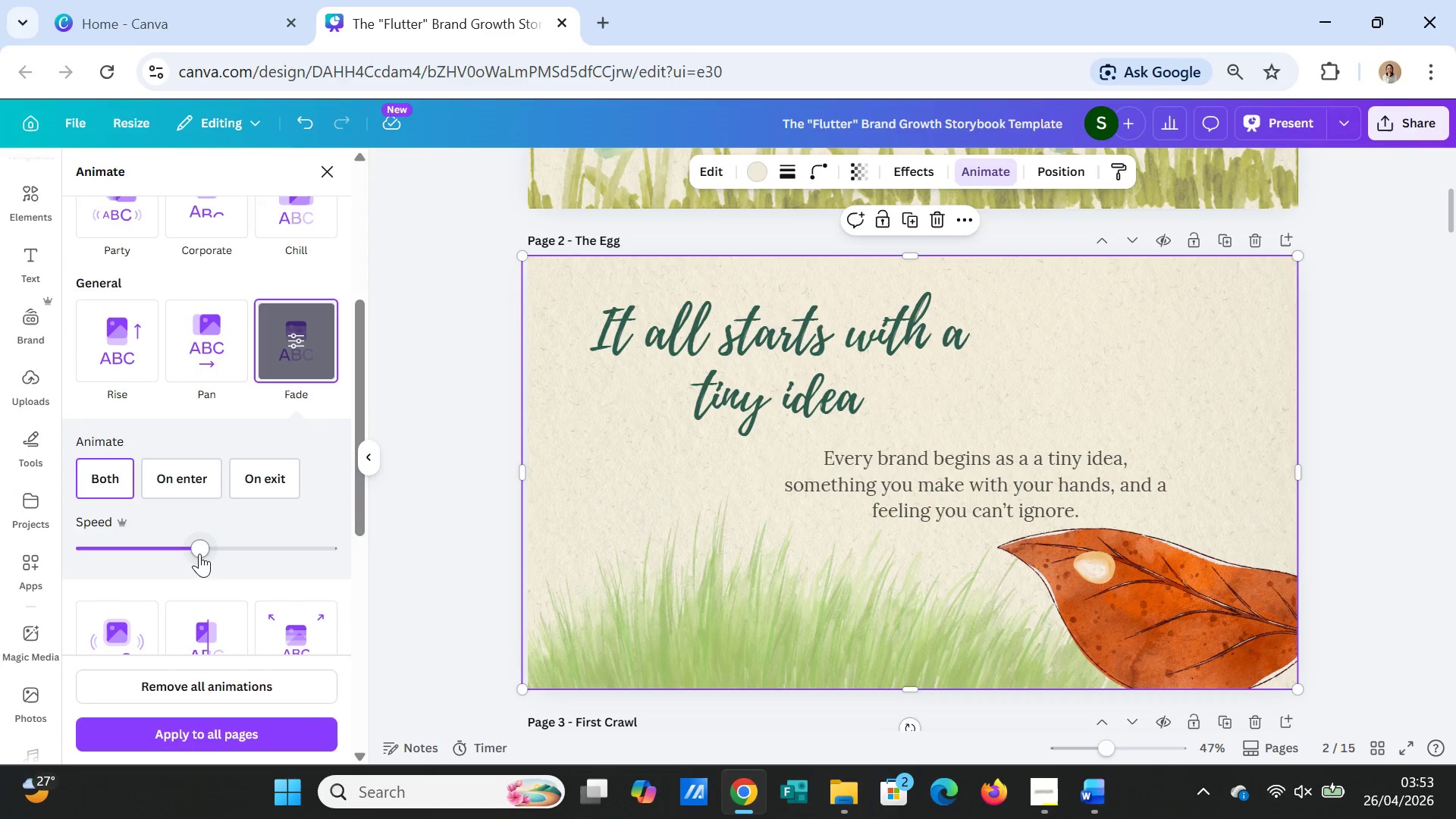 
left_click_drag(start_coordinate=[199, 553], to_coordinate=[111, 547])
 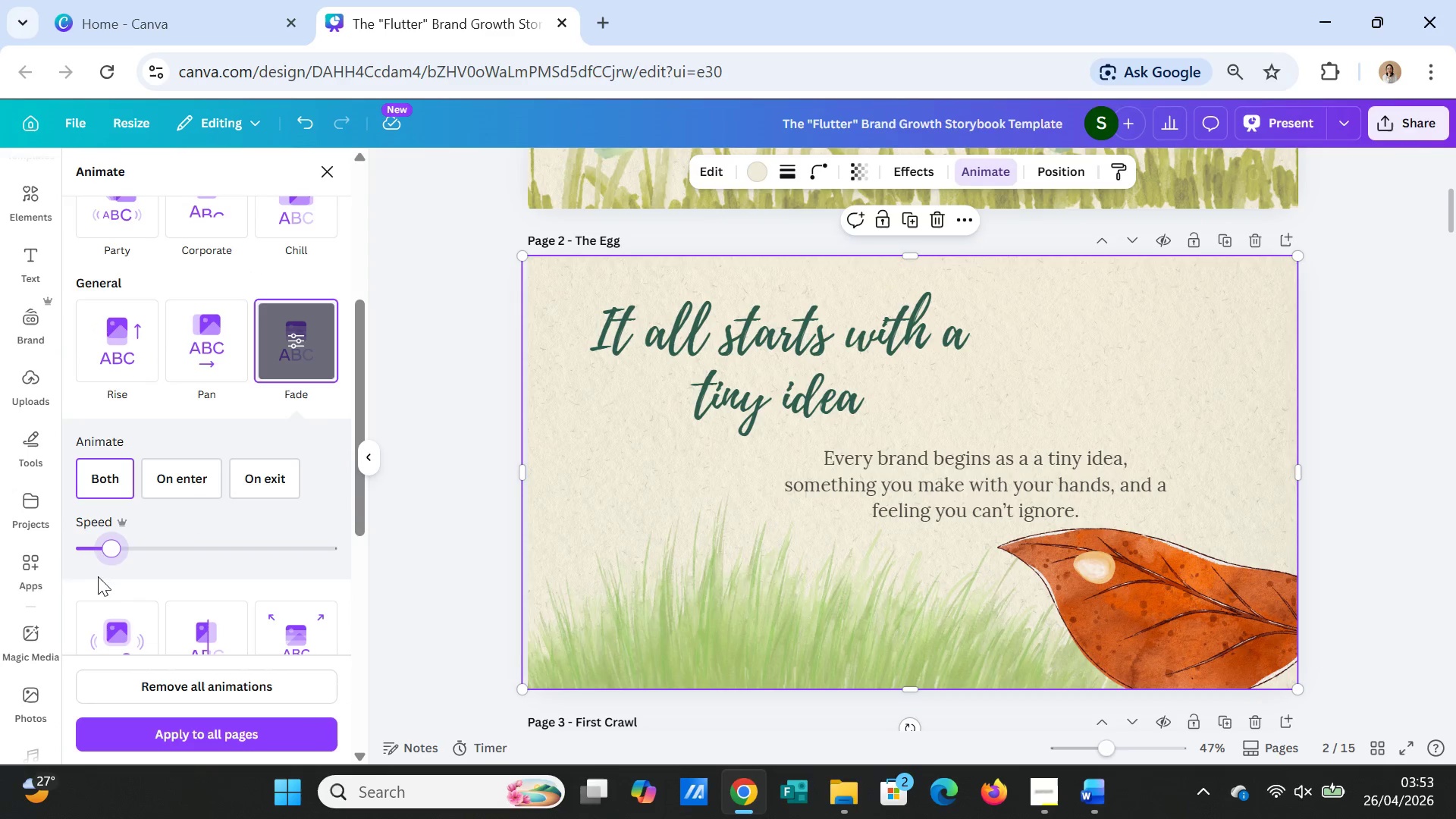 
left_click_drag(start_coordinate=[108, 548], to_coordinate=[118, 548])
 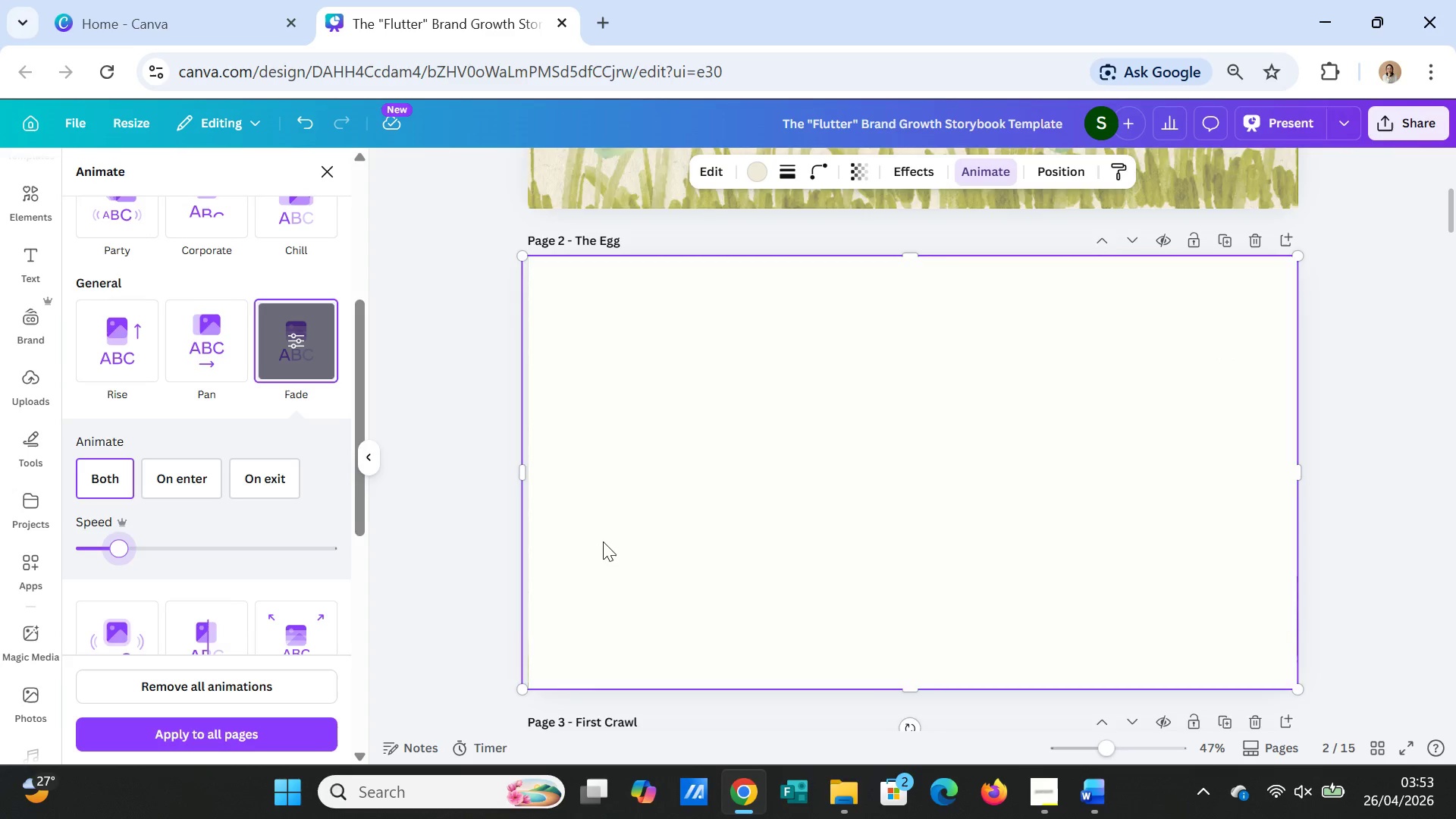 
scroll: coordinate [603, 541], scroll_direction: up, amount: 3.0
 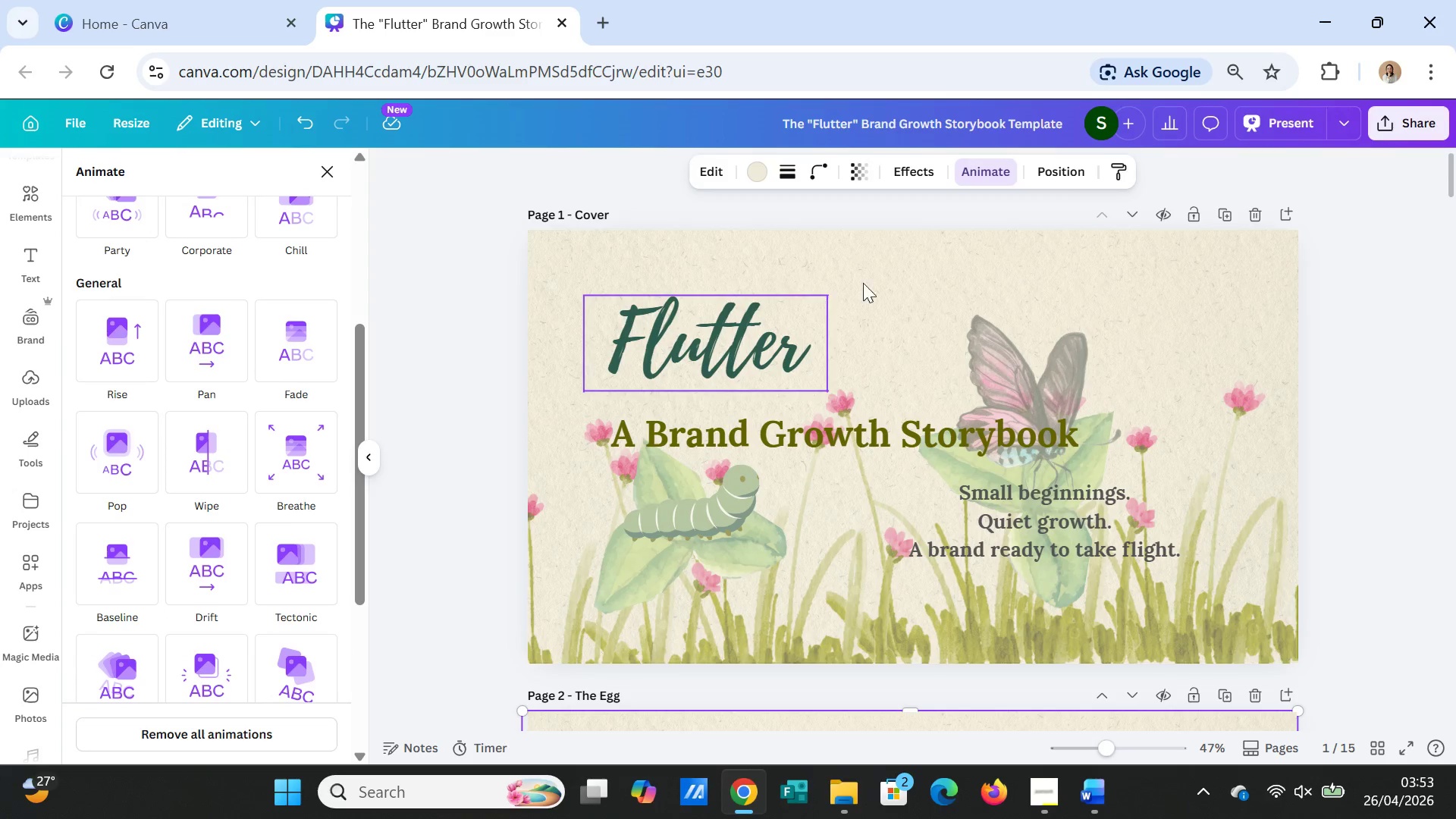 
left_click([911, 277])
 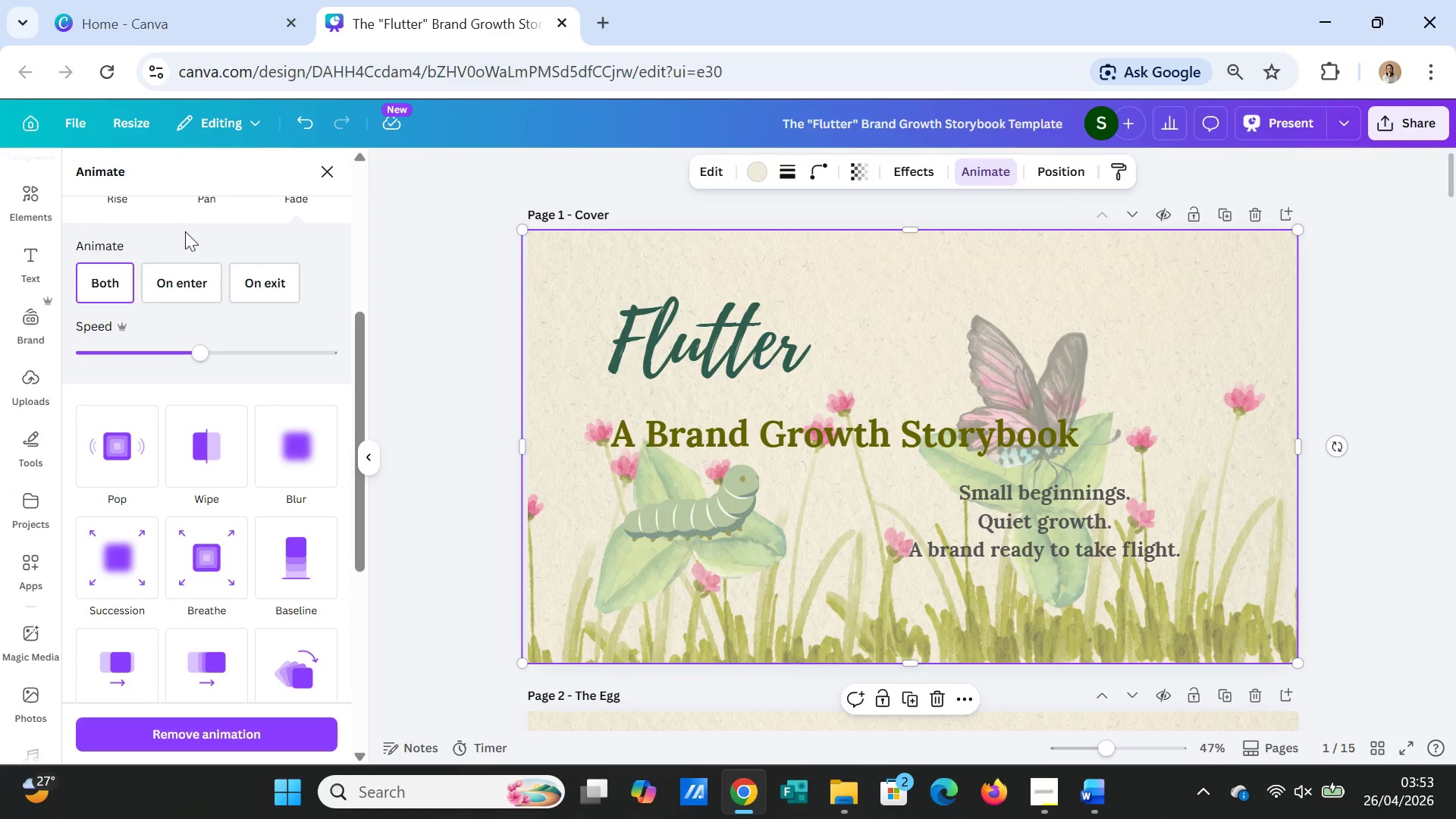 
scroll: coordinate [212, 359], scroll_direction: up, amount: 3.0
 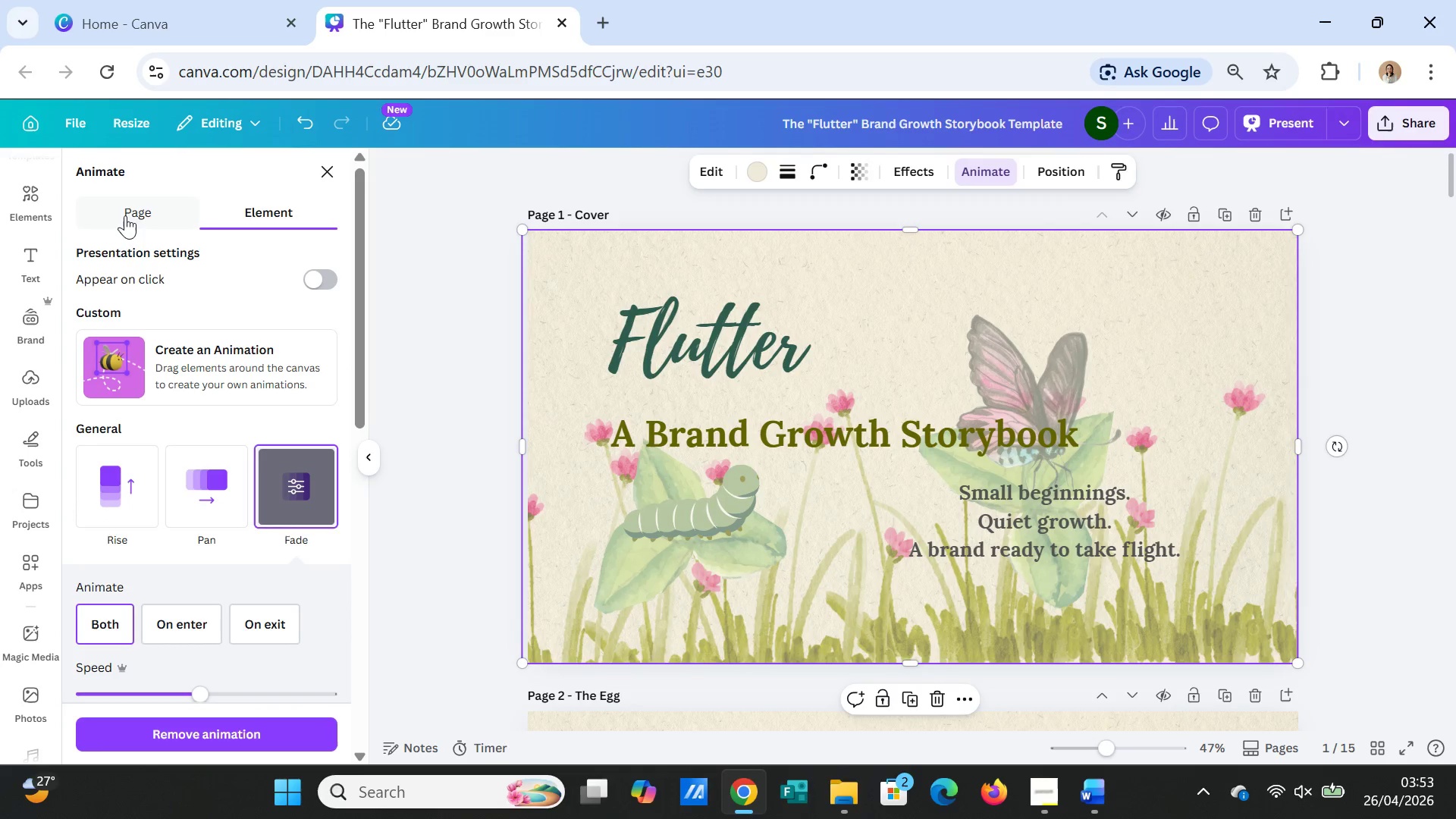 
left_click([124, 210])
 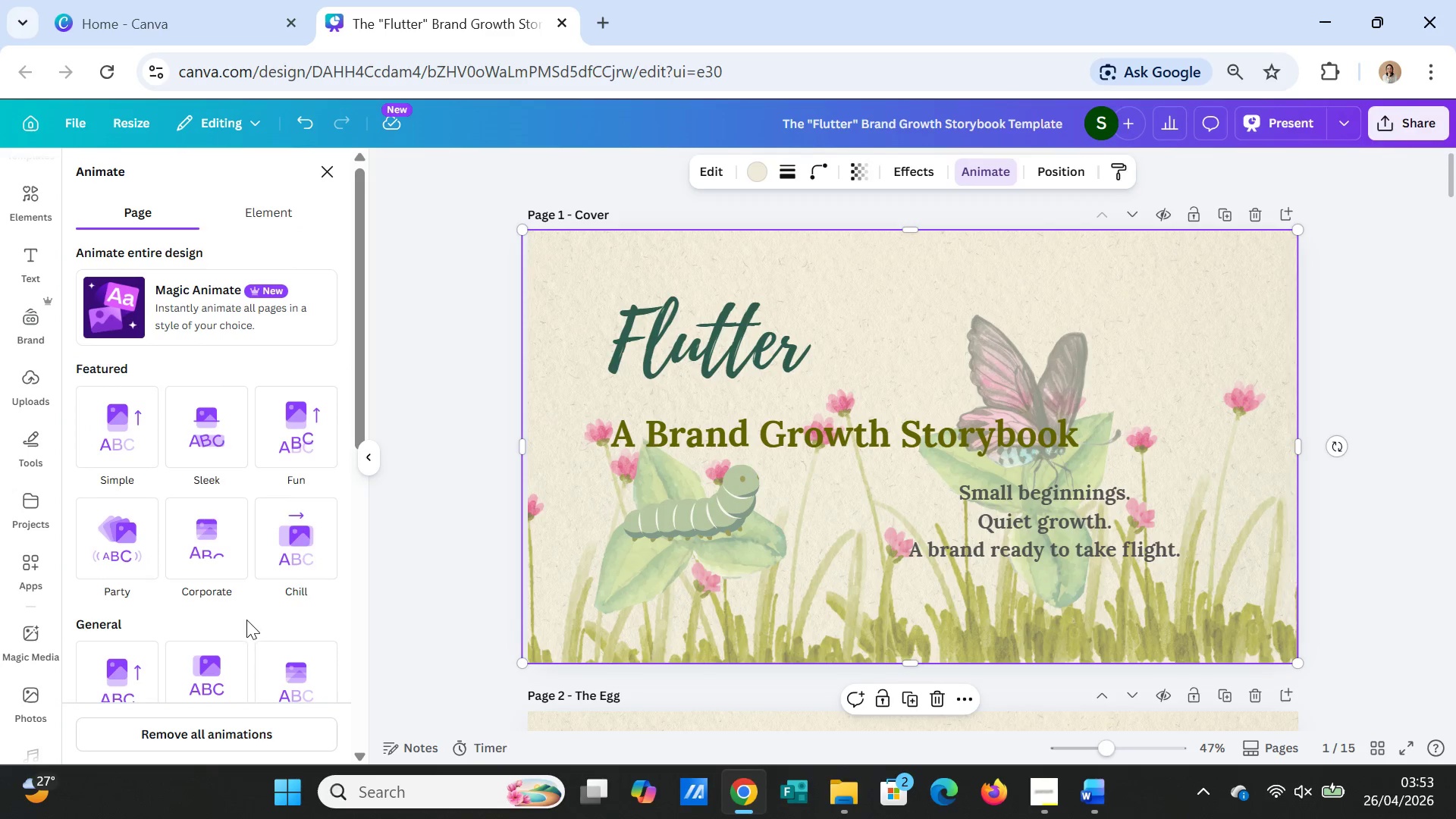 
scroll: coordinate [246, 622], scroll_direction: down, amount: 1.0
 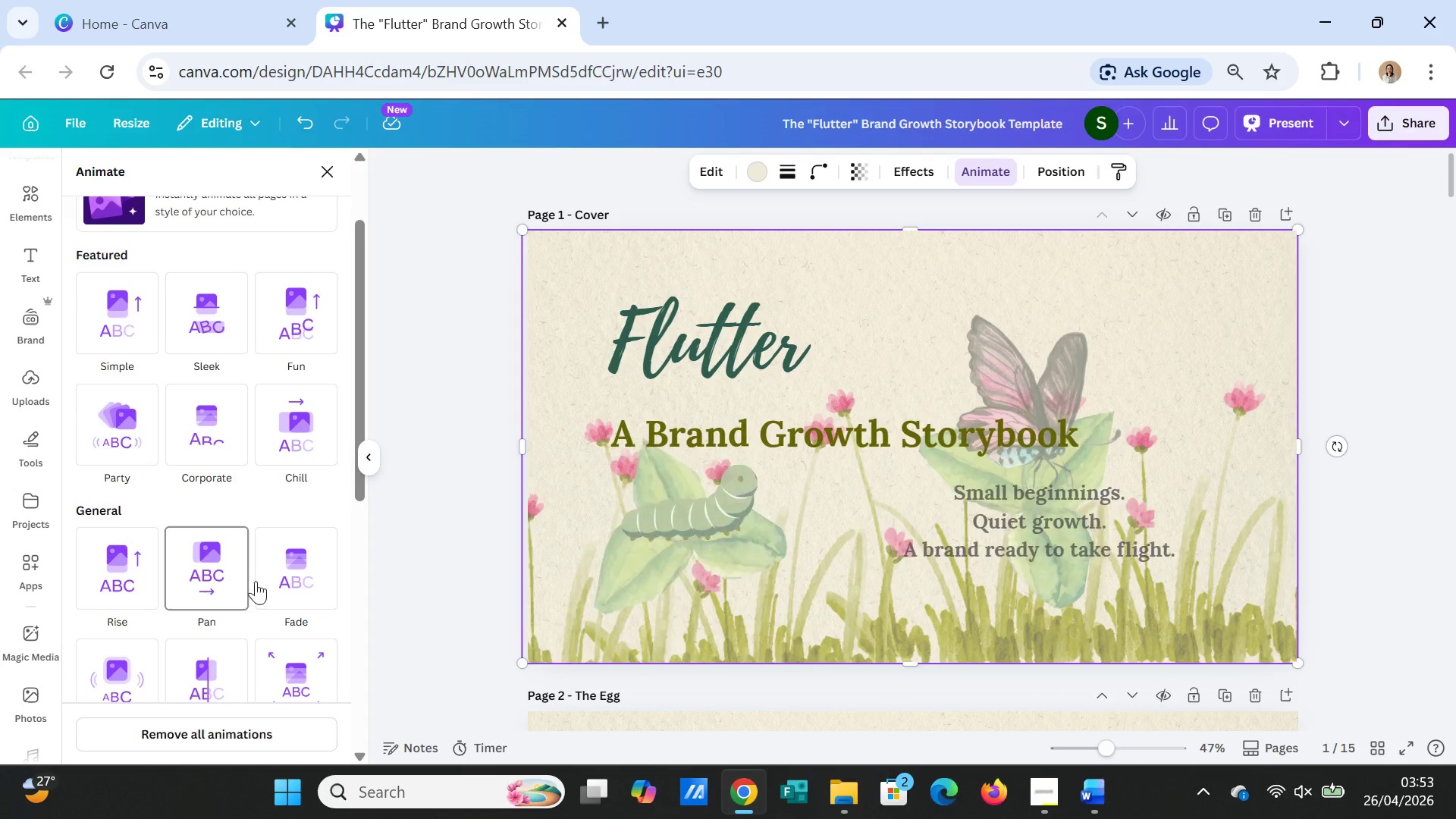 
left_click([275, 571])
 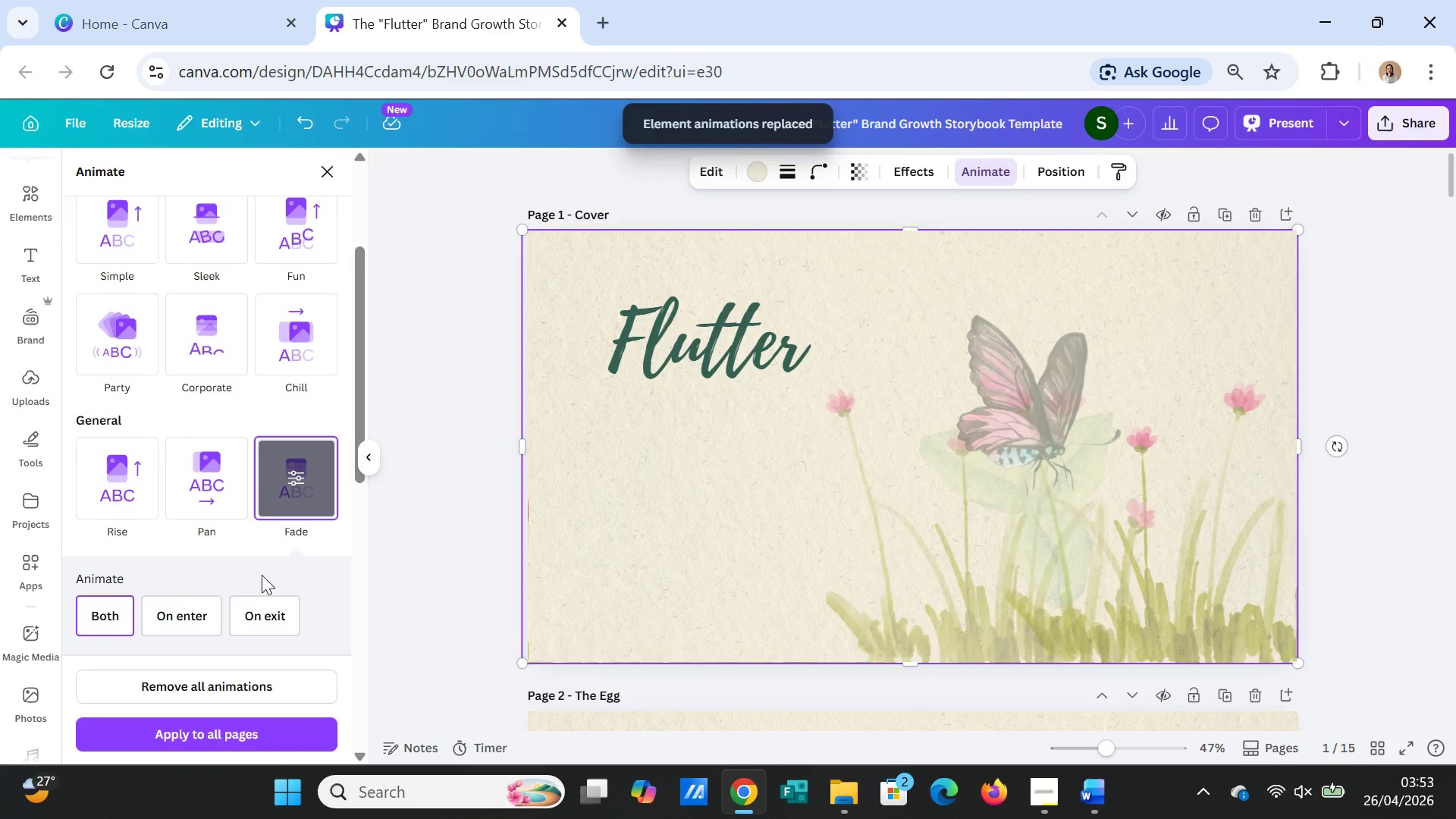 
scroll: coordinate [232, 590], scroll_direction: down, amount: 2.0
 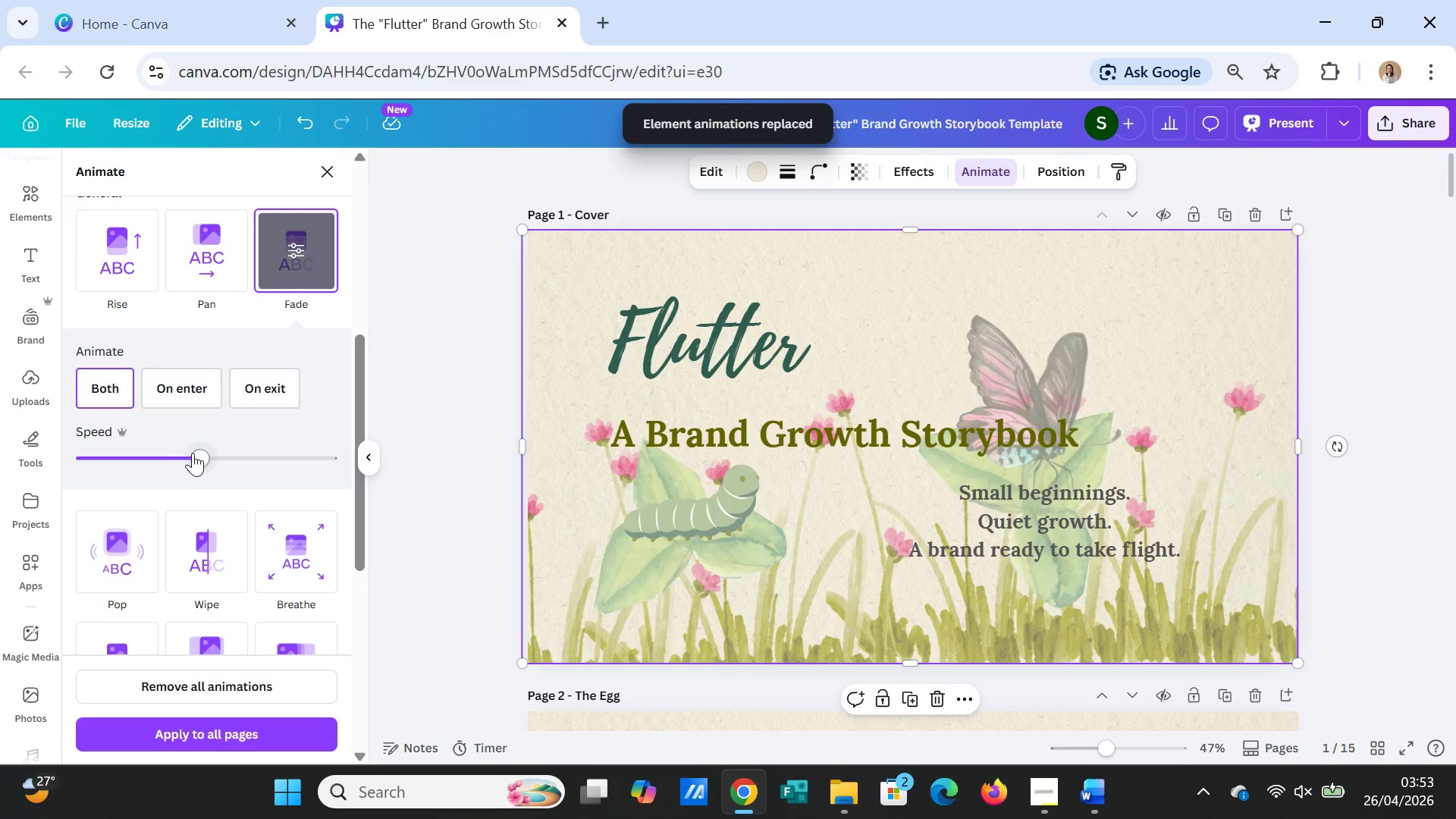 
left_click_drag(start_coordinate=[193, 453], to_coordinate=[119, 449])
 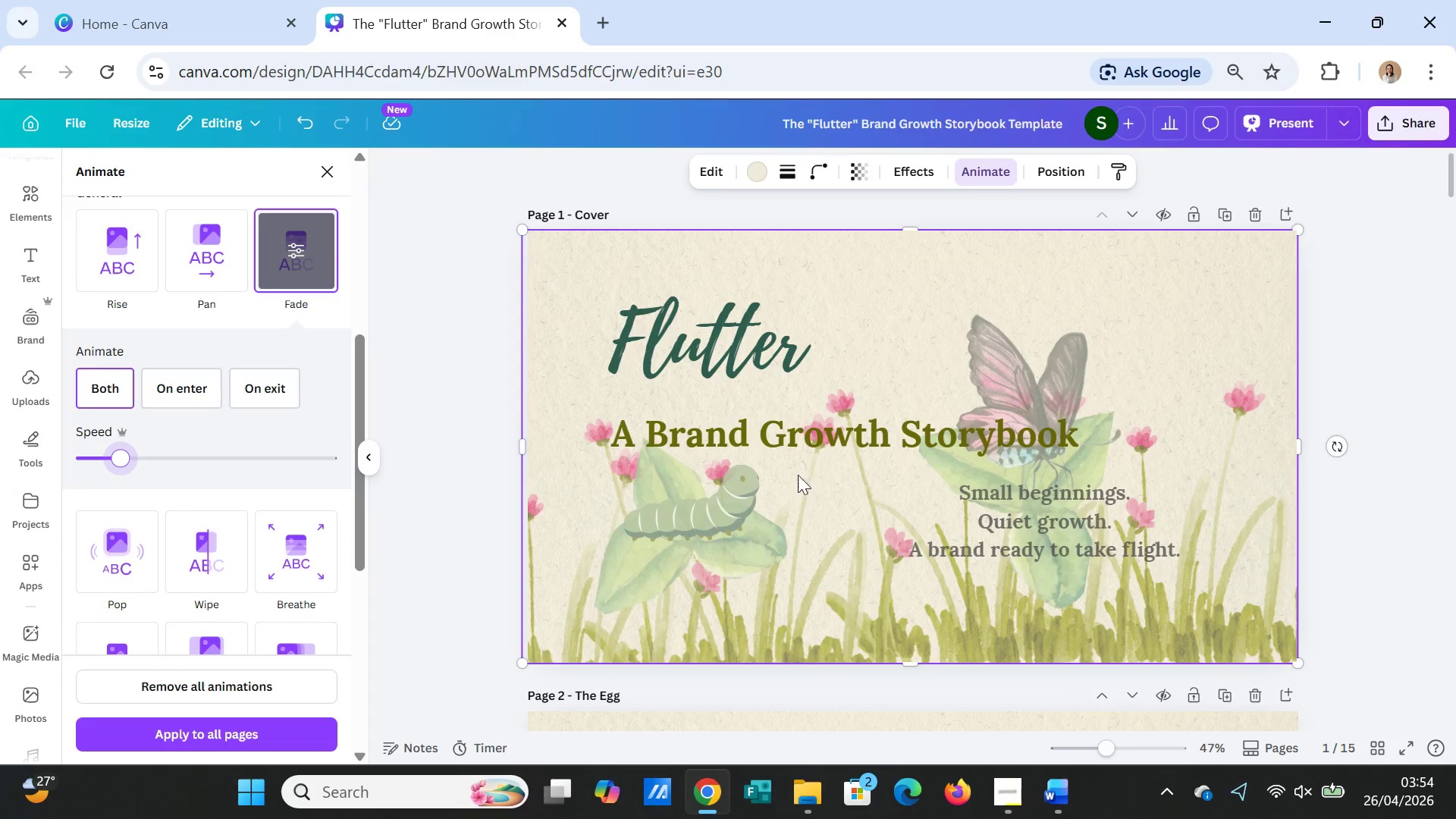 
scroll: coordinate [1021, 516], scroll_direction: down, amount: 4.0
 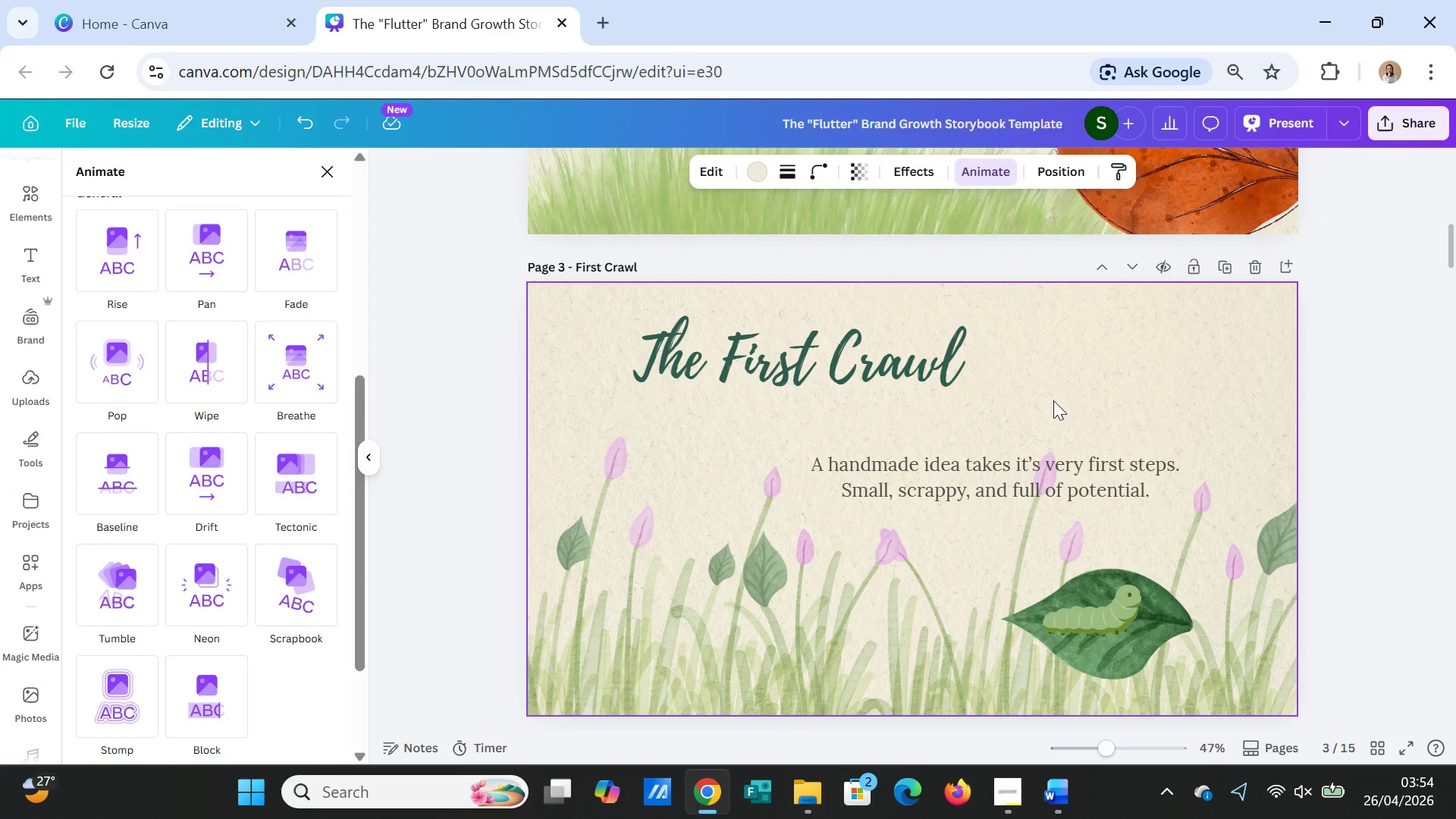 
left_click([1053, 400])
 